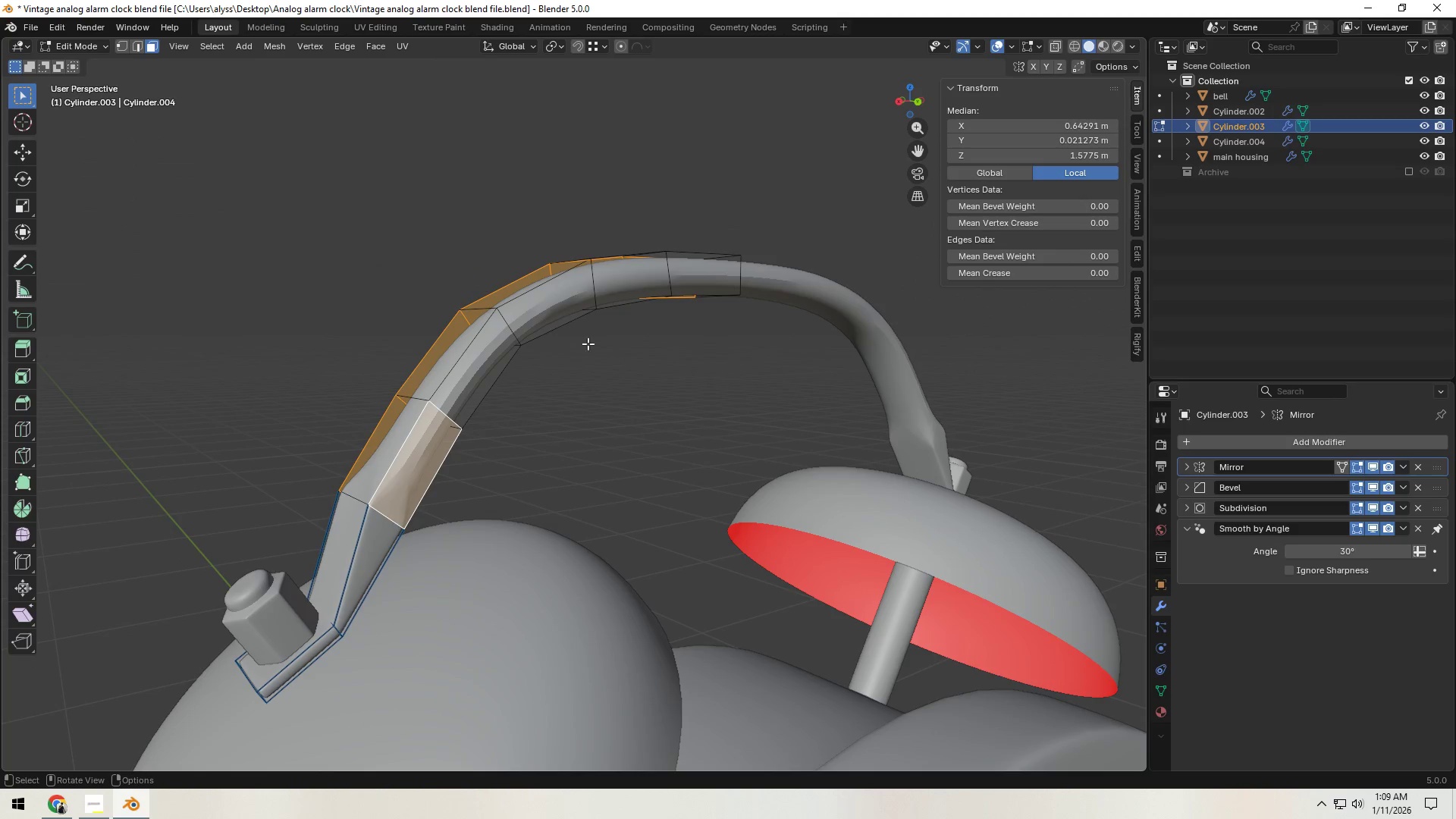 
hold_key(key=ControlLeft, duration=0.42)
left_click([700, 280])
 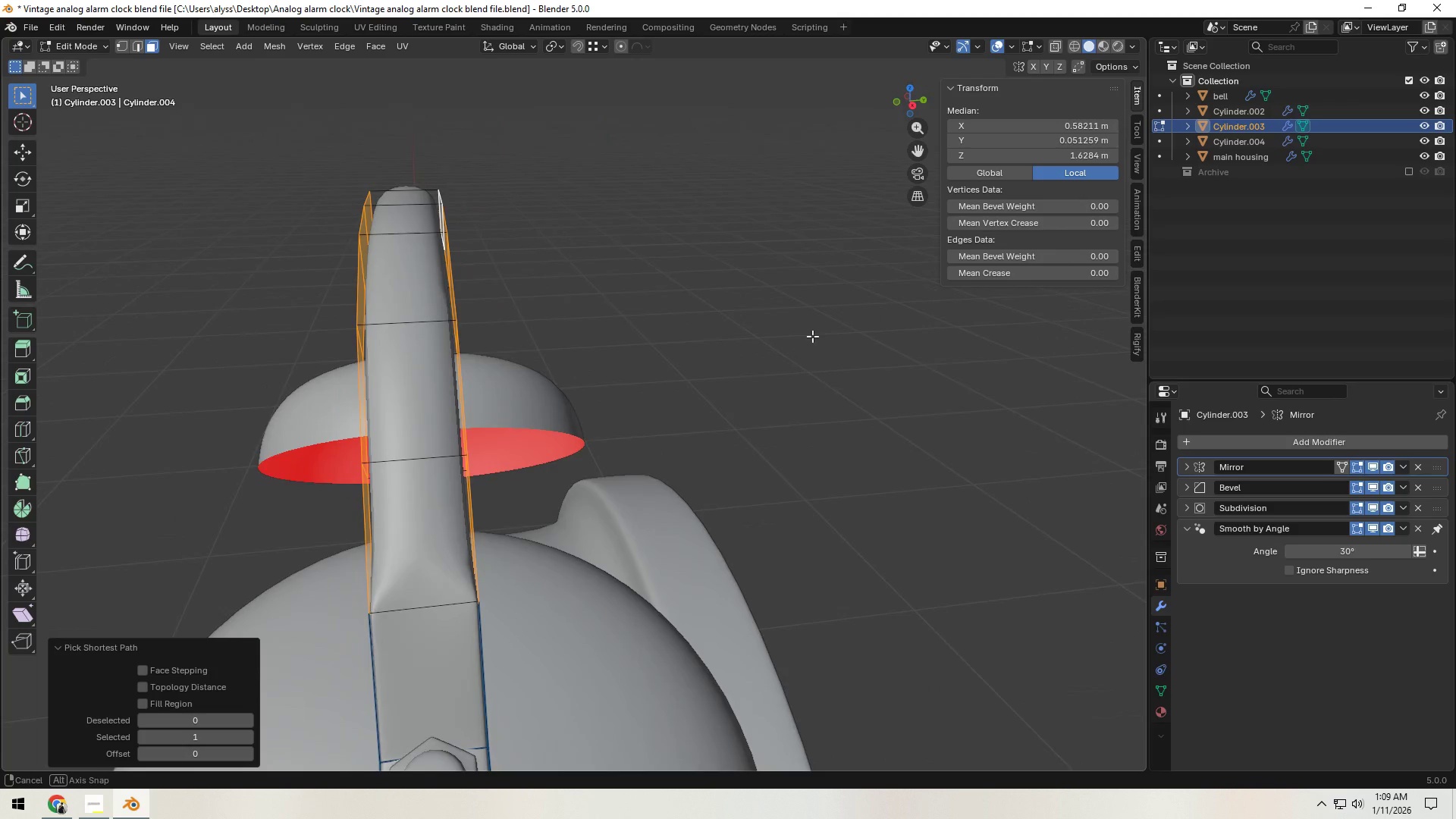 
hold_key(key=ShiftLeft, duration=0.36)
 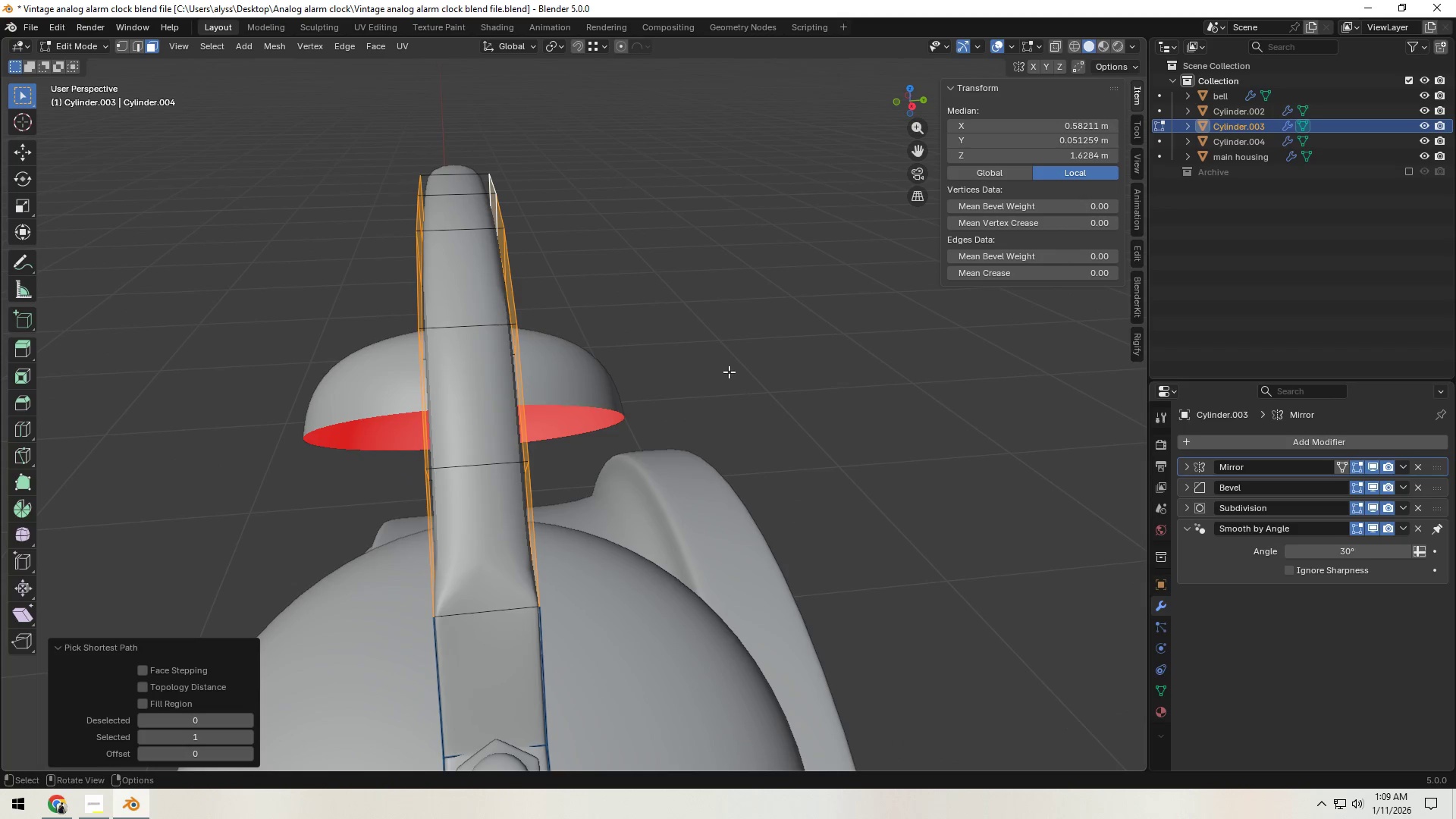 
type(sy)
 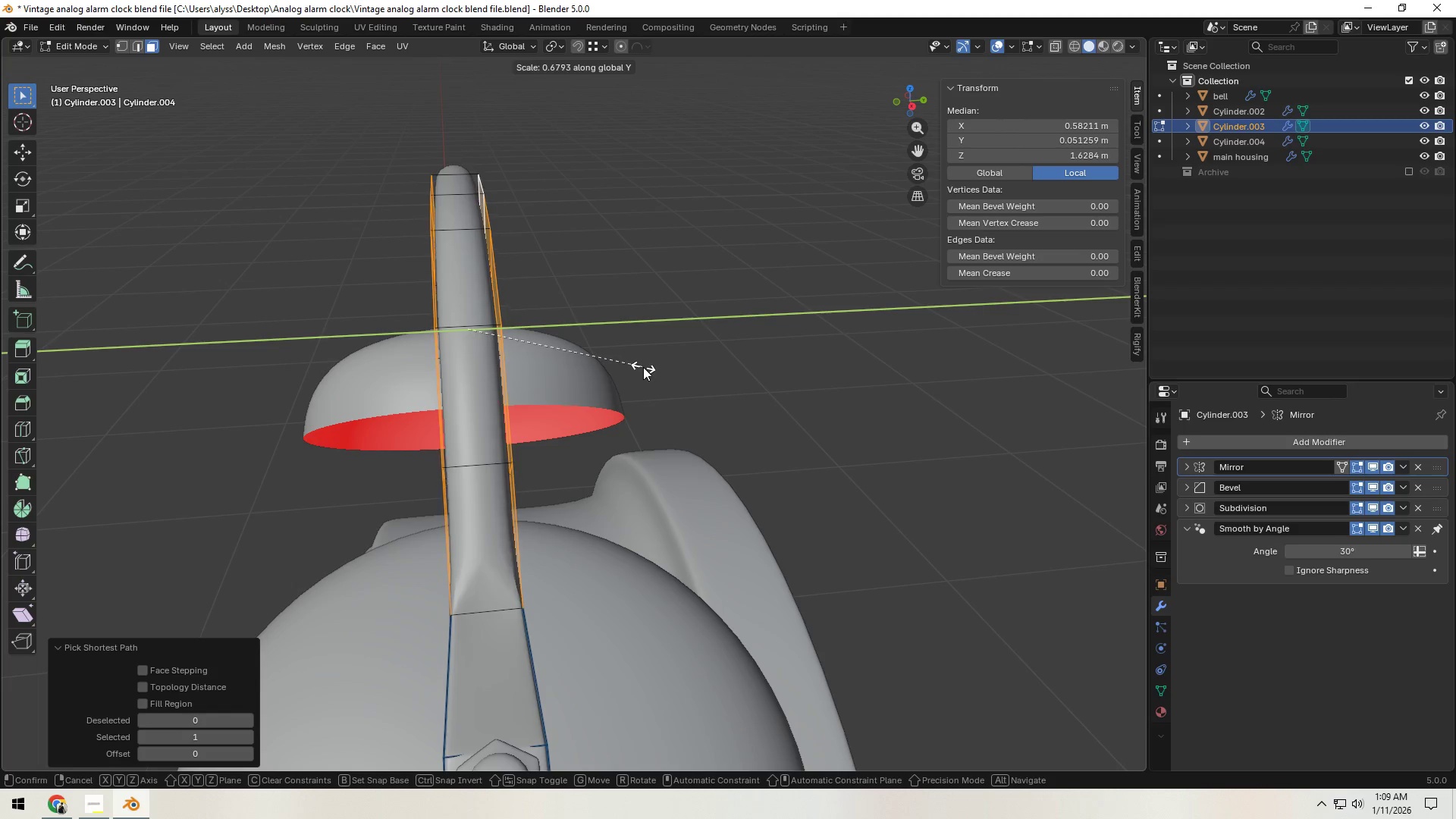 
left_click([635, 369])
 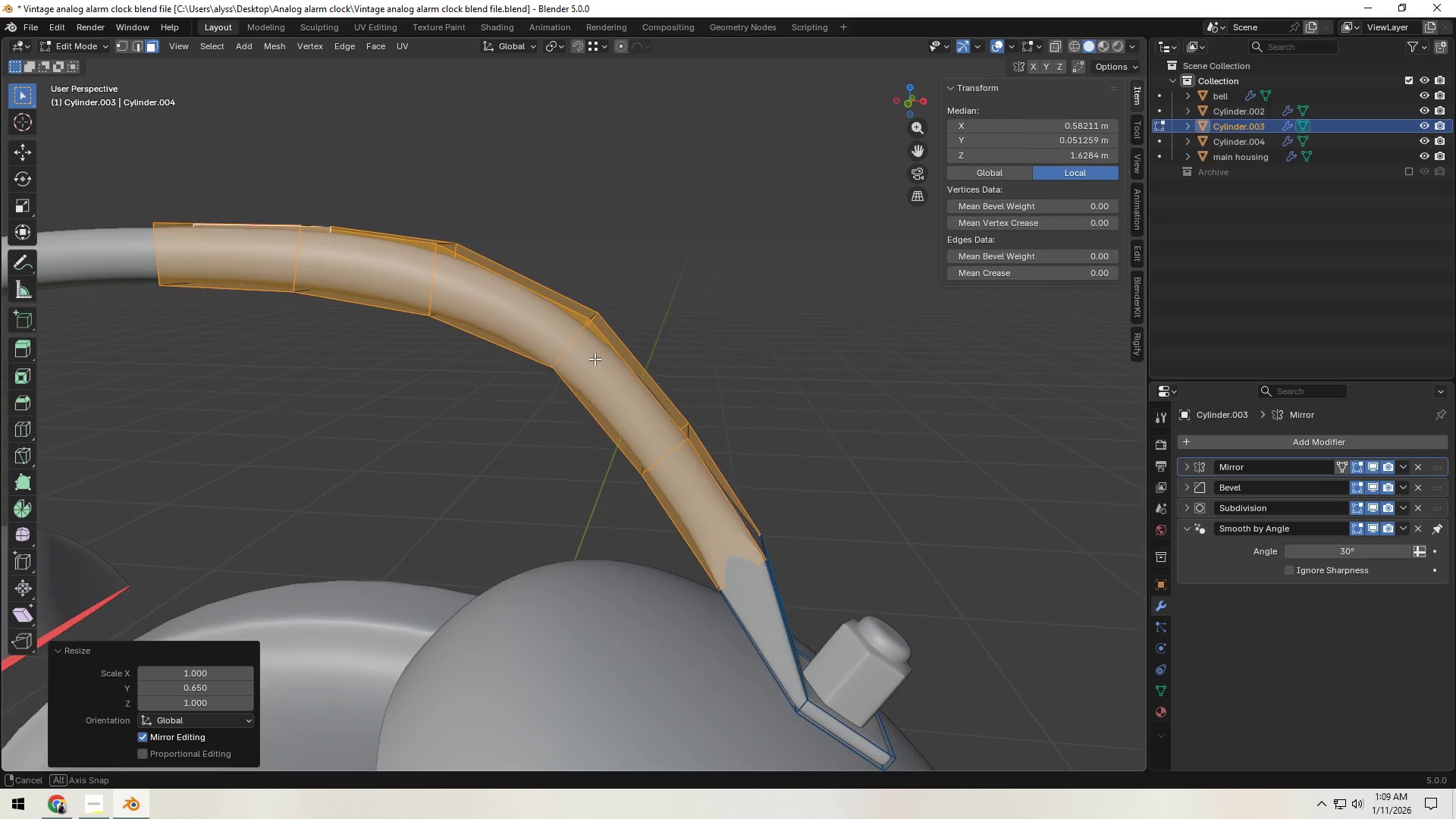 
left_click([690, 289])
 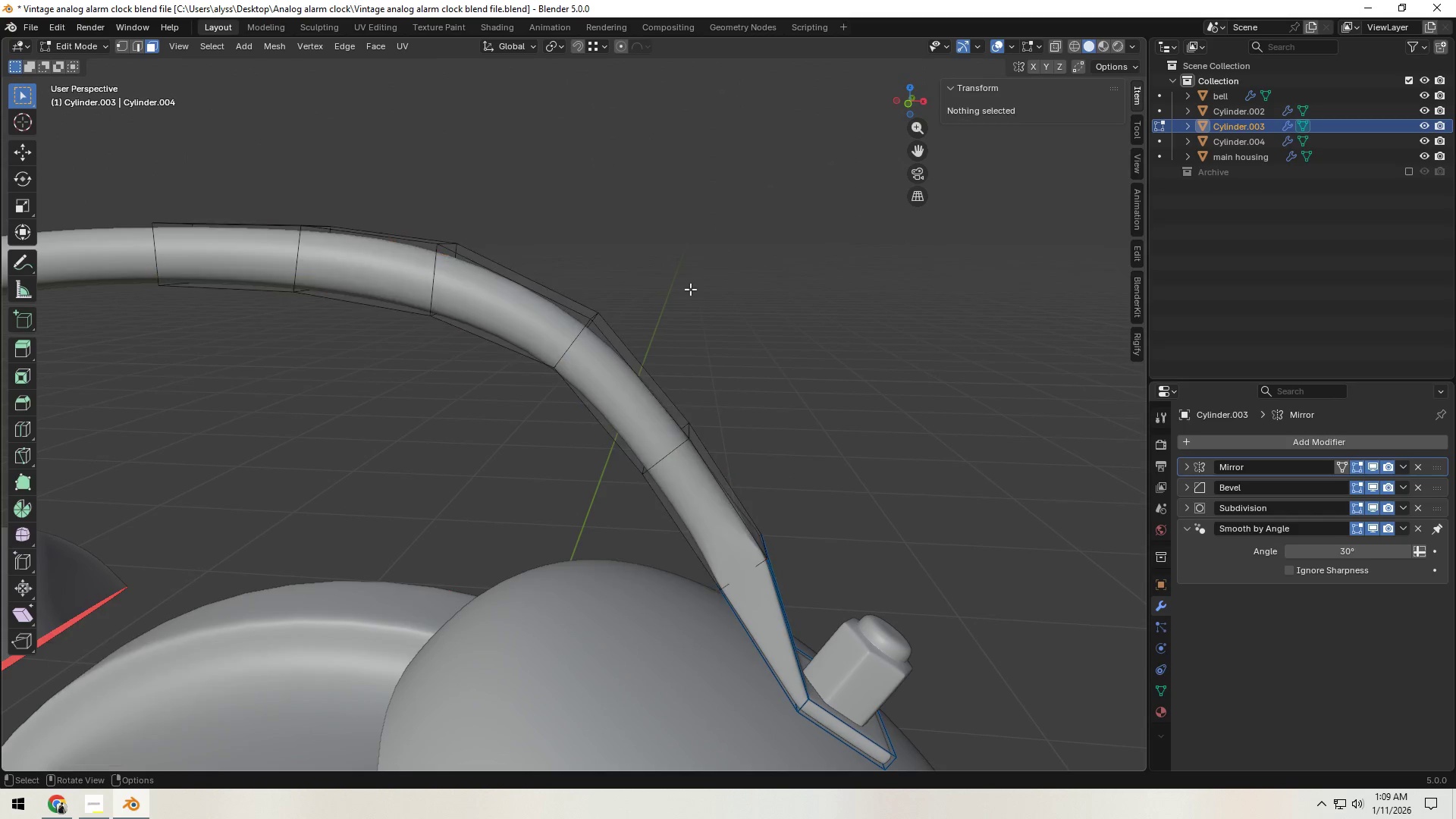 
key(Tab)
 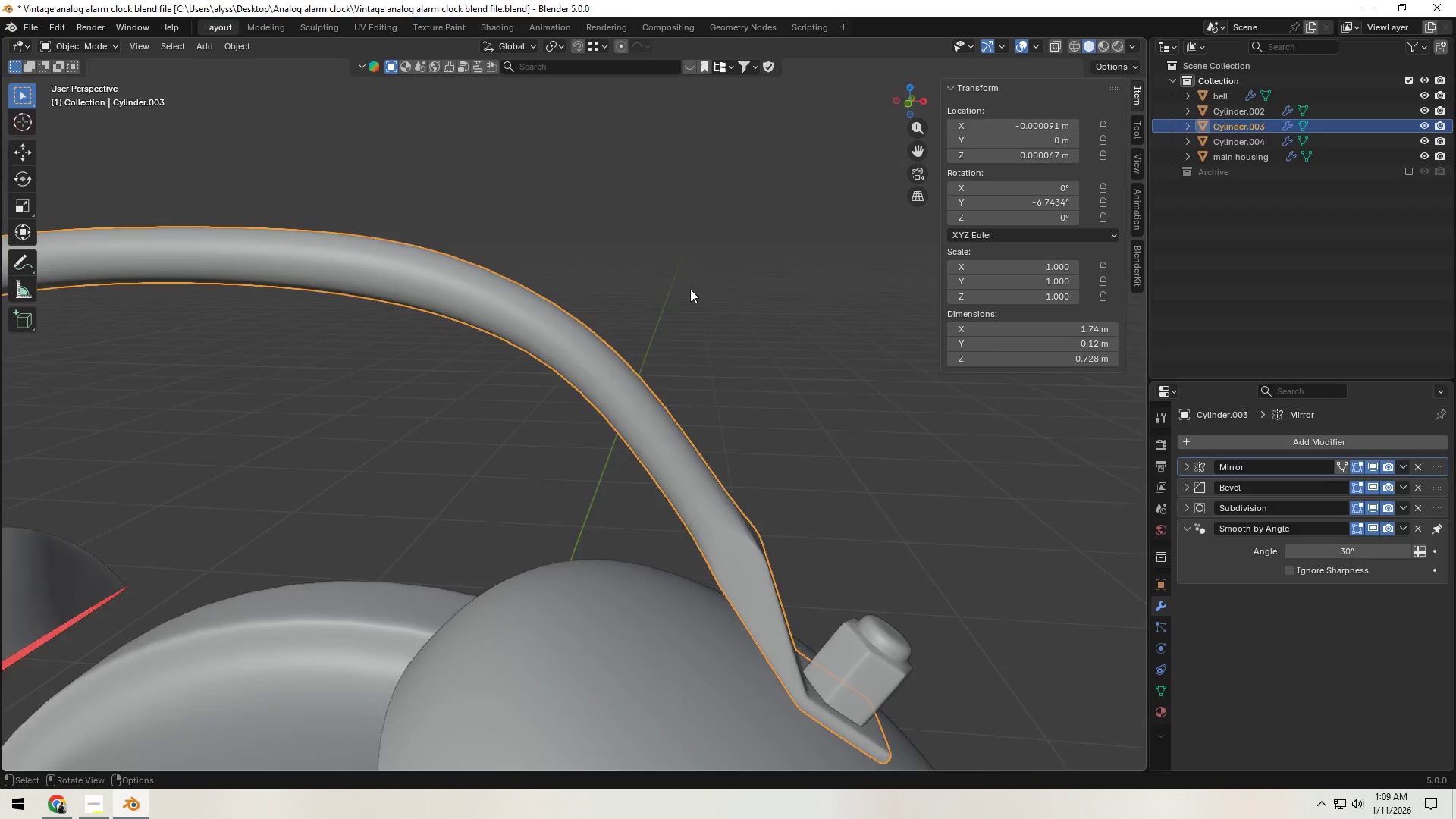 
scroll: coordinate [690, 293], scroll_direction: down, amount: 5.0
 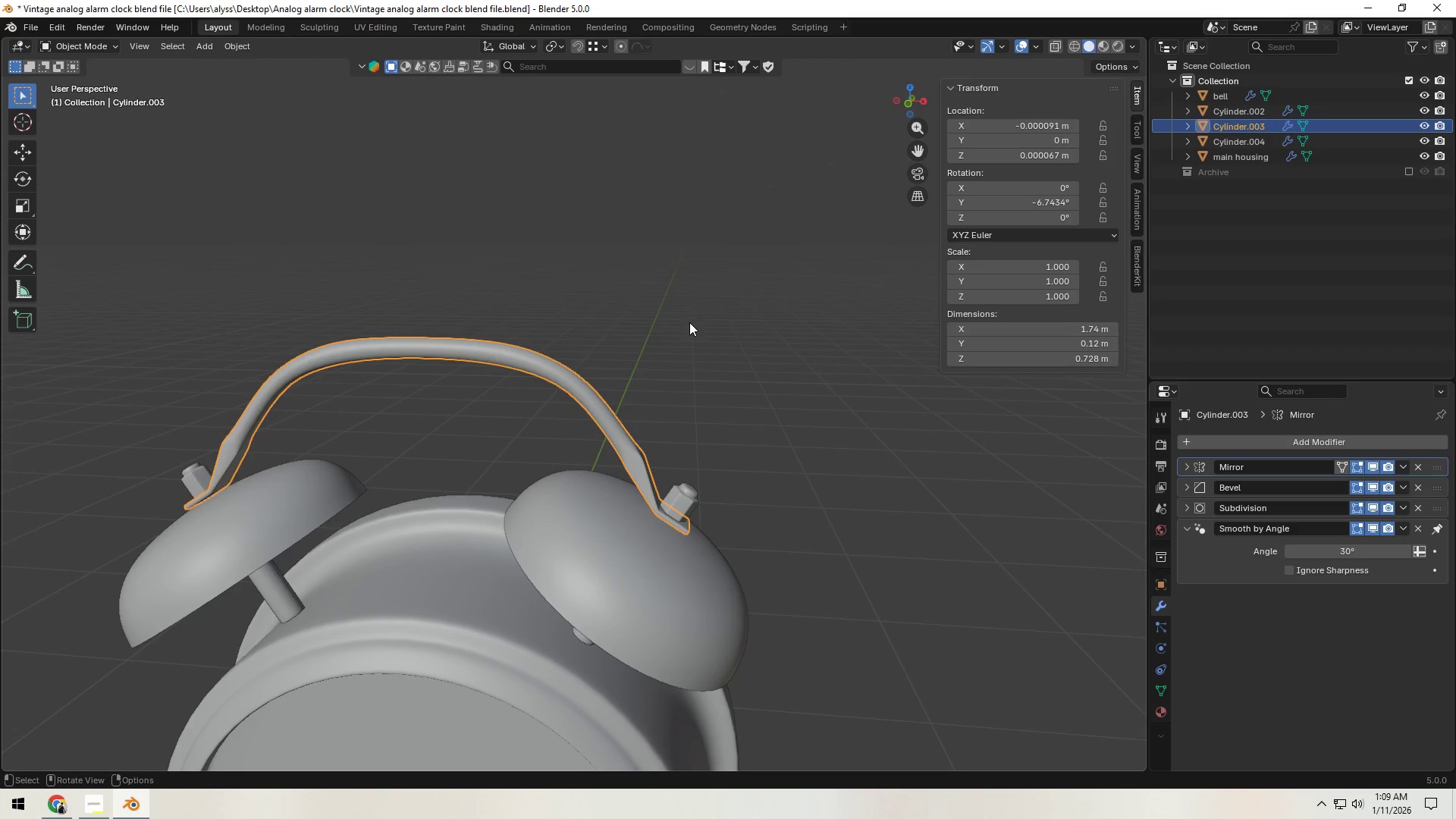 
left_click([690, 324])
 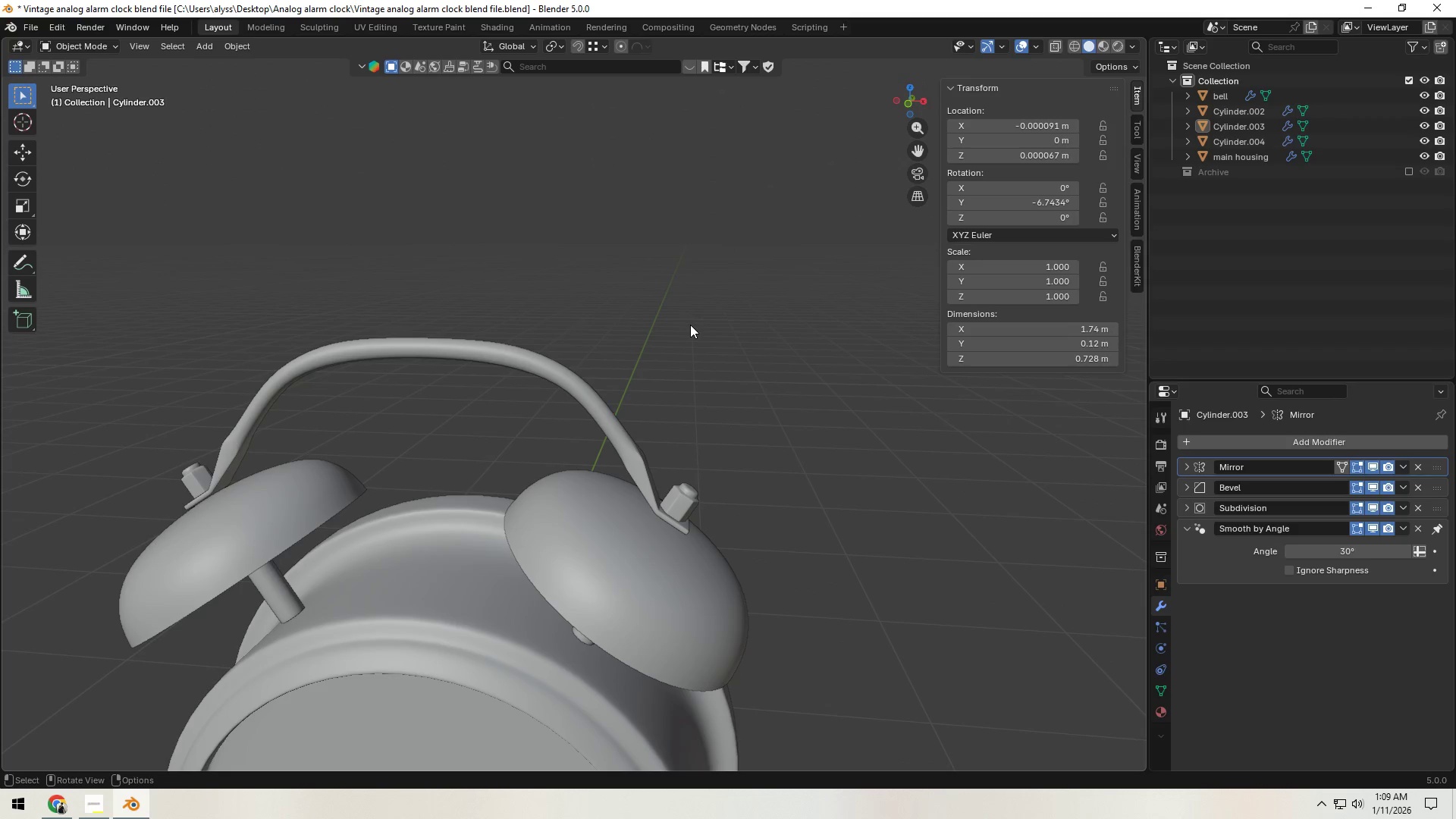 
scroll: coordinate [690, 329], scroll_direction: down, amount: 3.0
 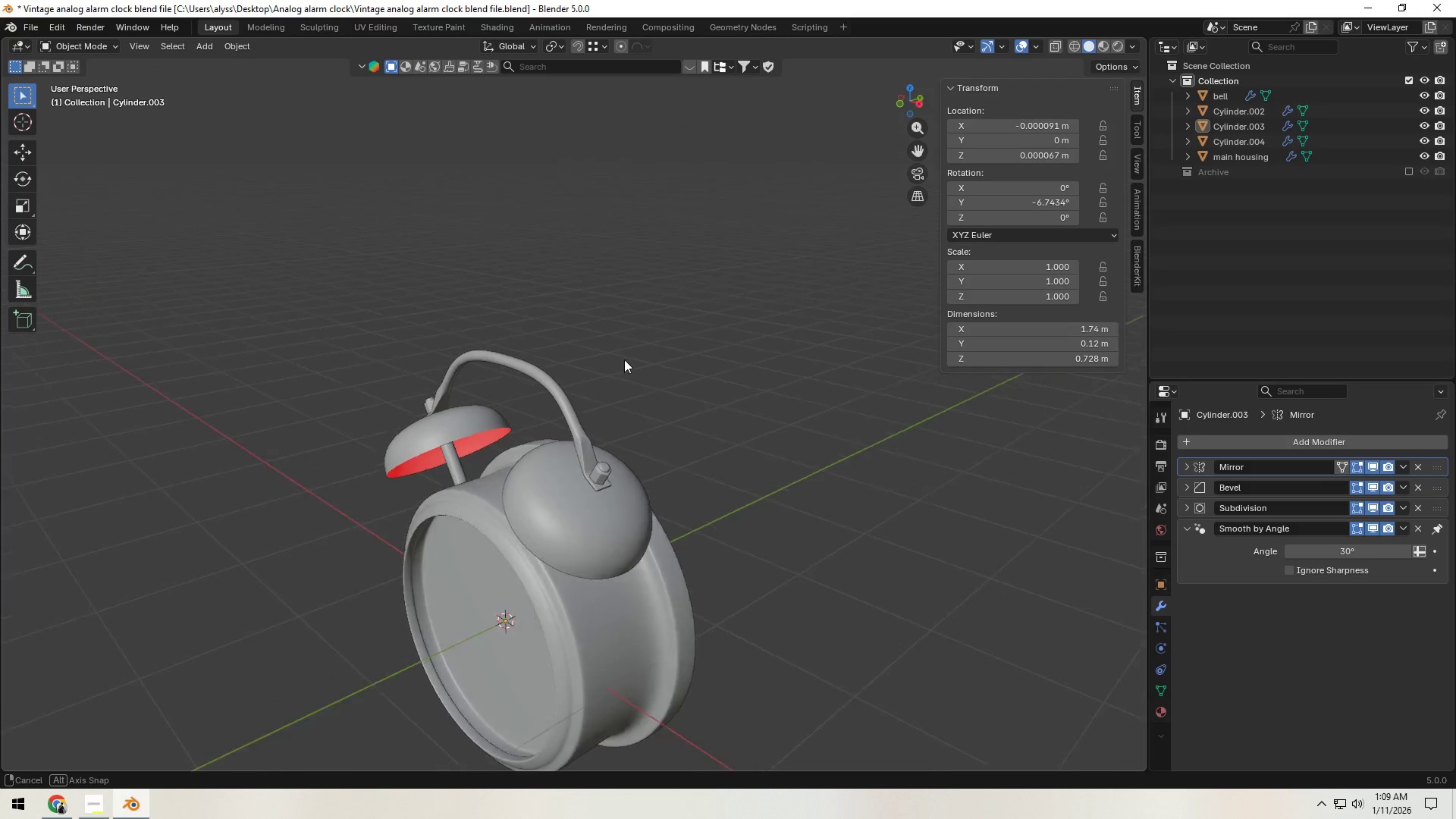 
hold_key(key=ShiftLeft, duration=0.34)
 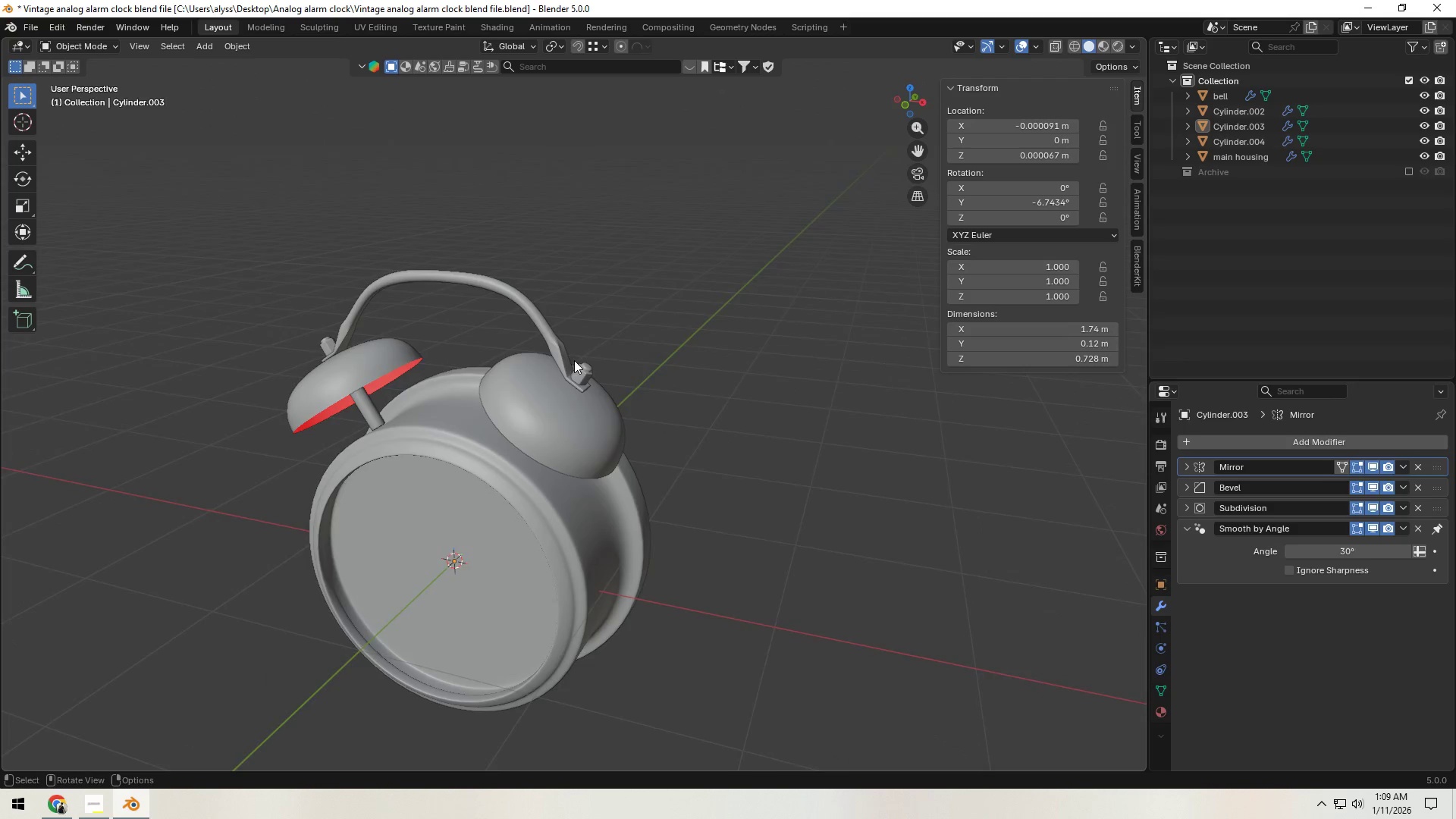 
key(Shift+ShiftLeft)
 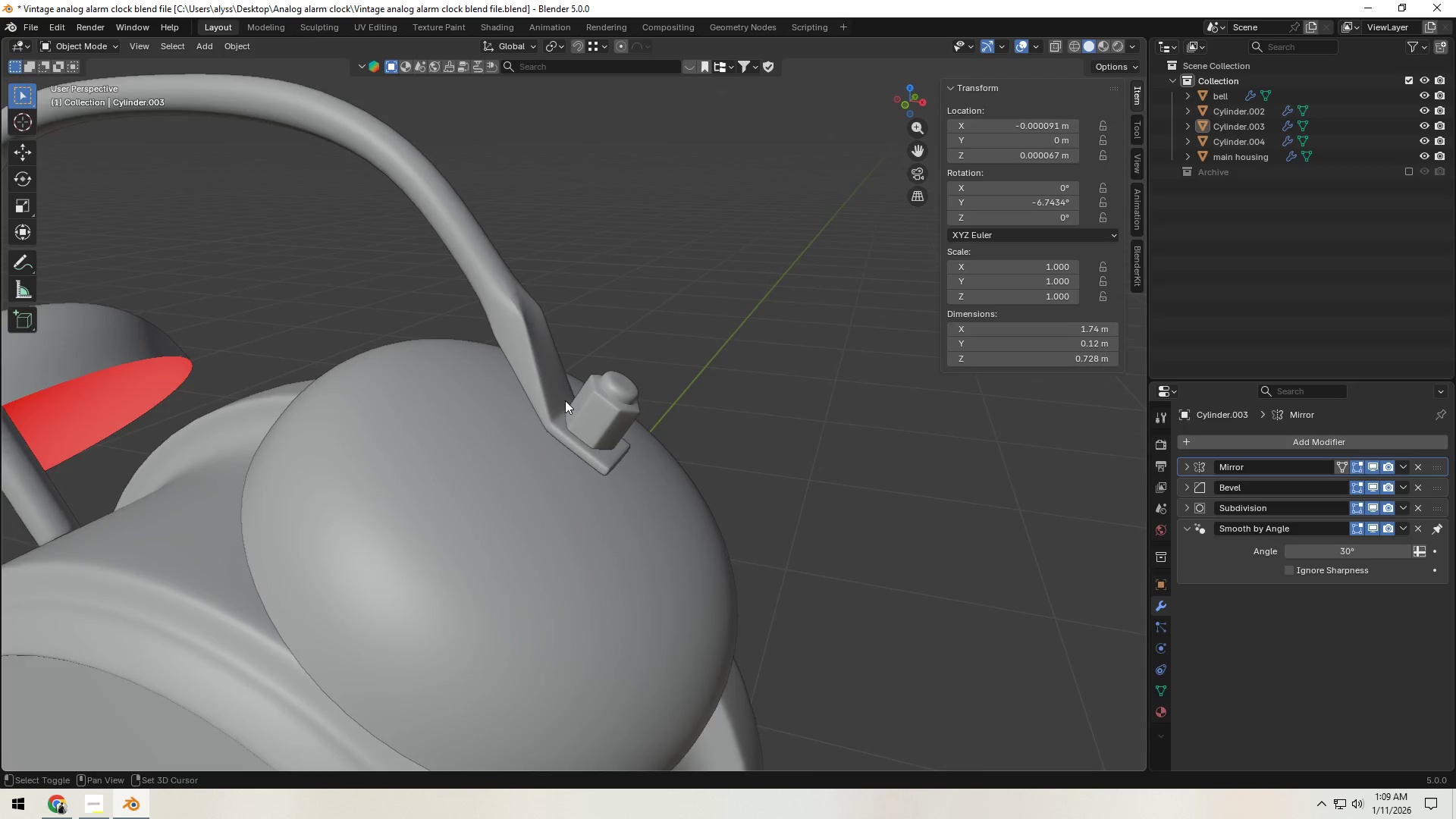 
scroll: coordinate [579, 370], scroll_direction: up, amount: 6.0
 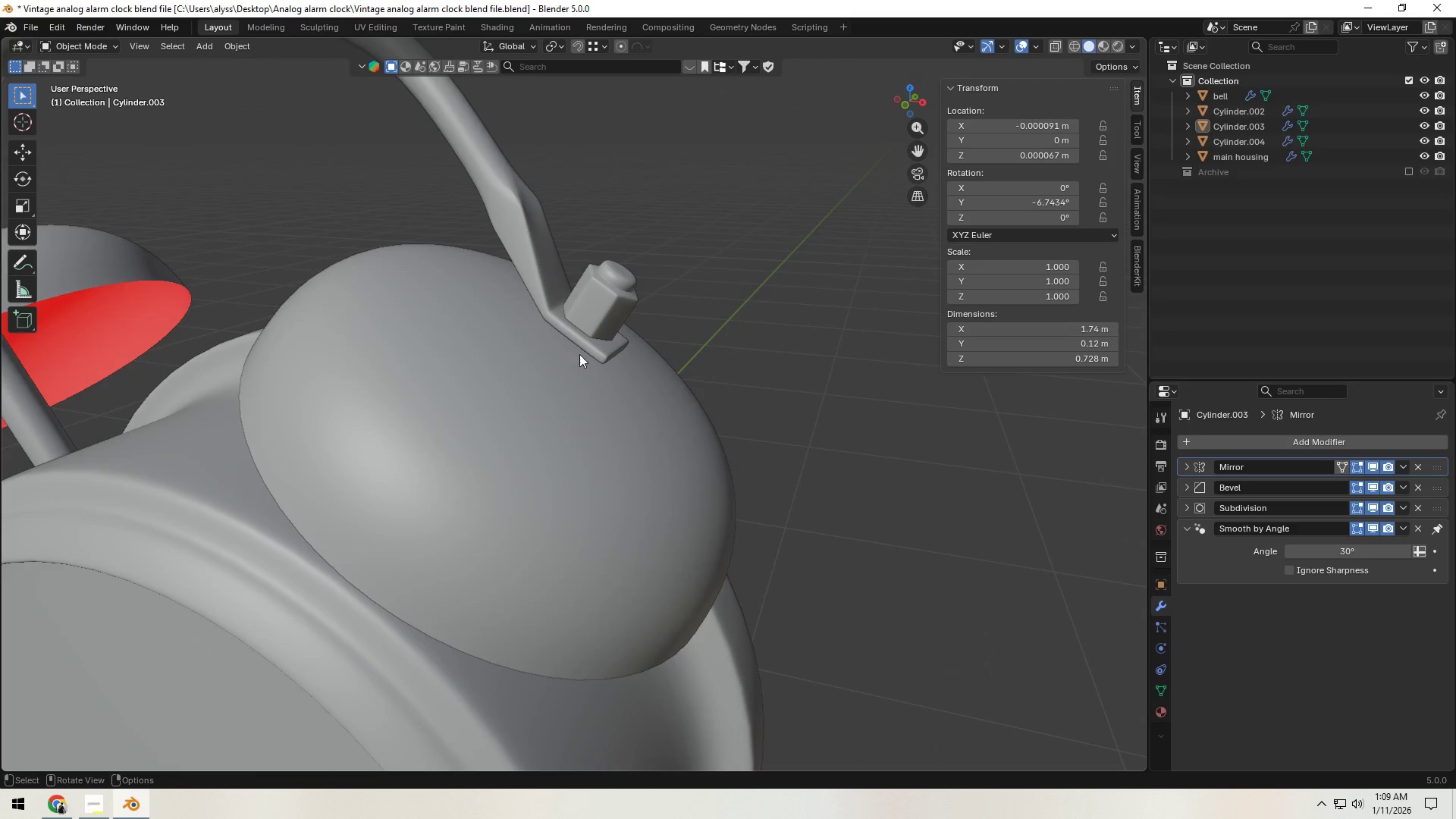 
left_click([515, 349])
 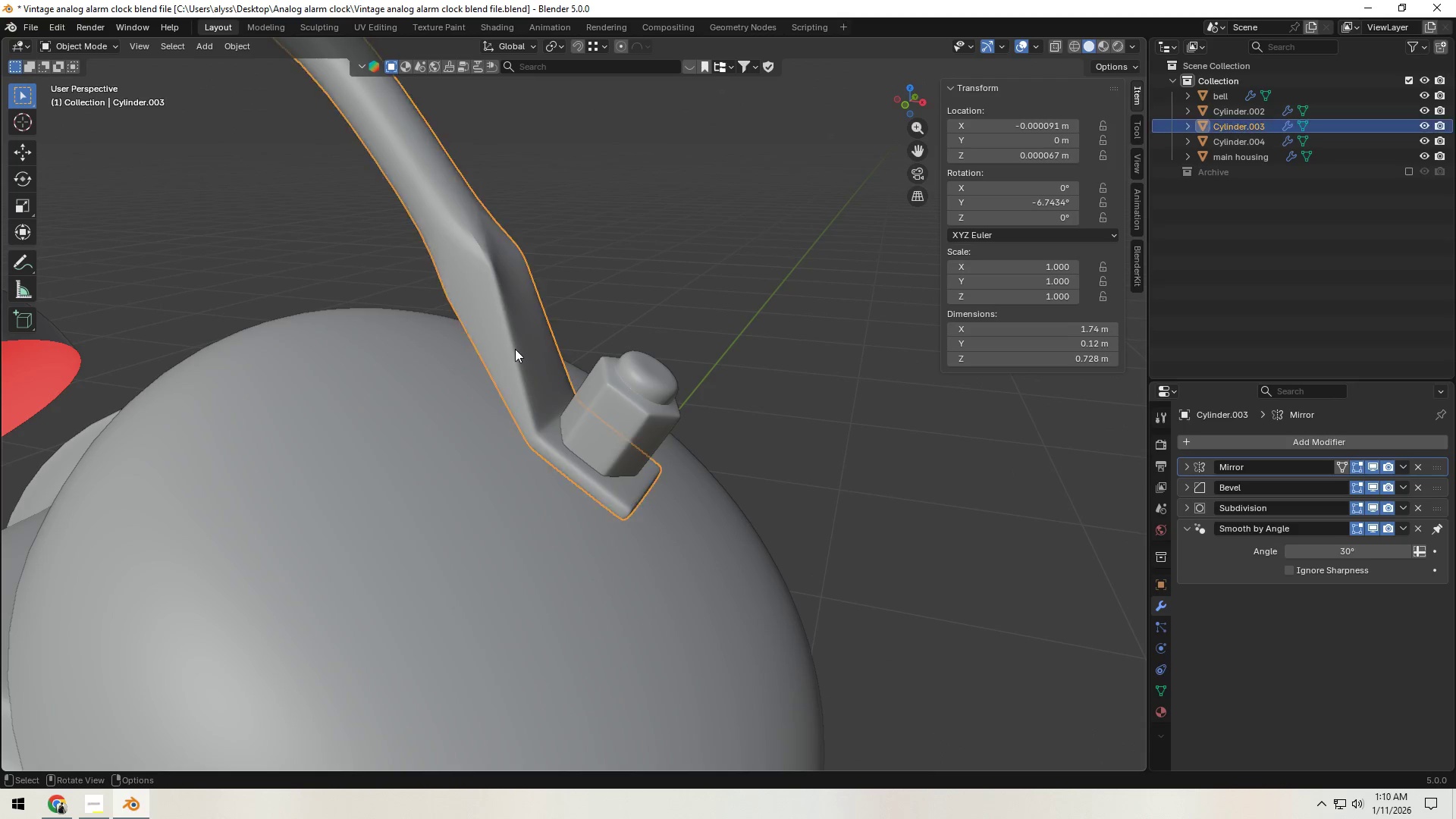 
key(Tab)
 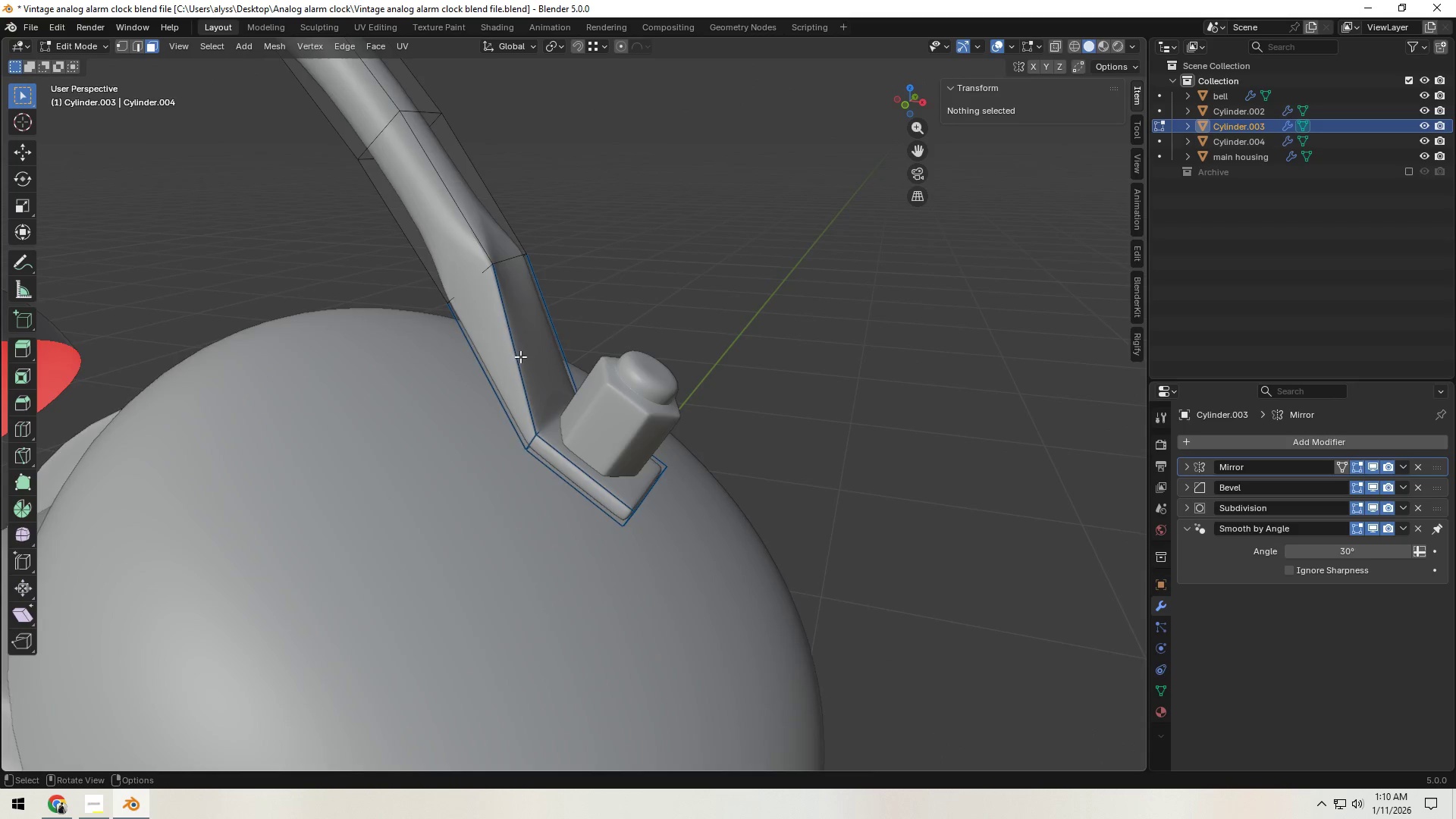 
scroll: coordinate [565, 402], scroll_direction: up, amount: 2.0
 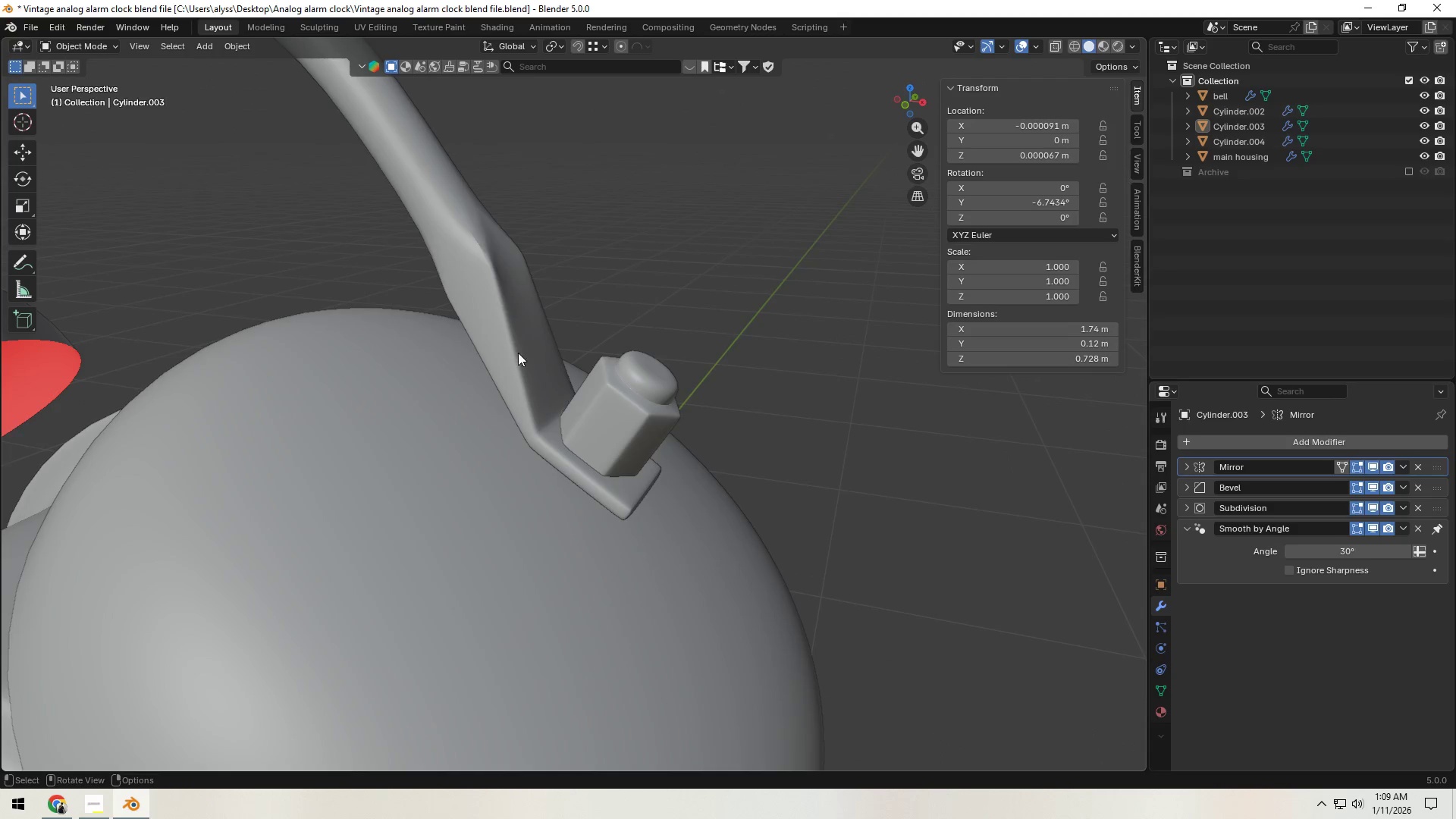 
hold_key(key=ShiftLeft, duration=0.48)
 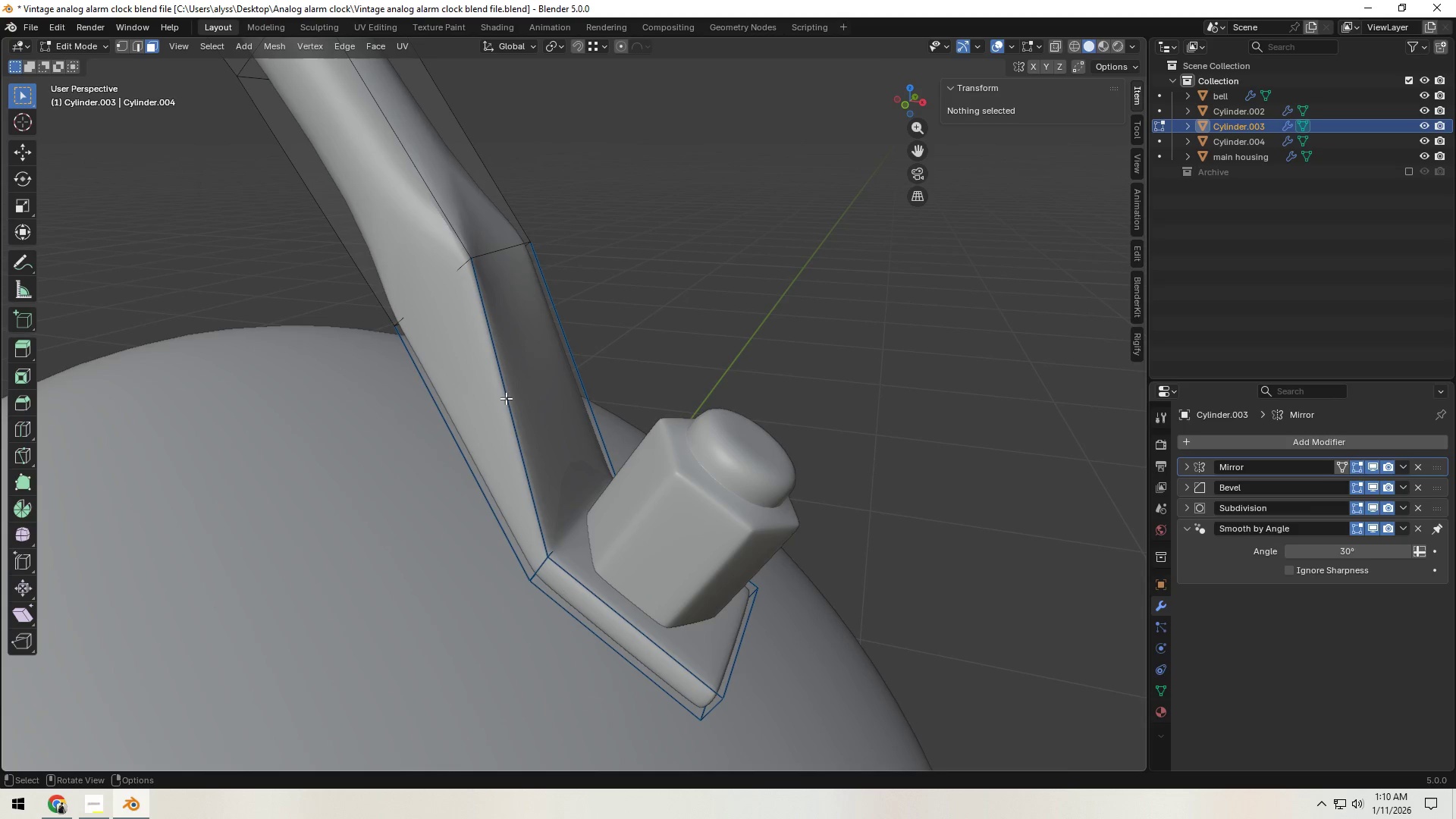 
scroll: coordinate [521, 357], scroll_direction: up, amount: 2.0
 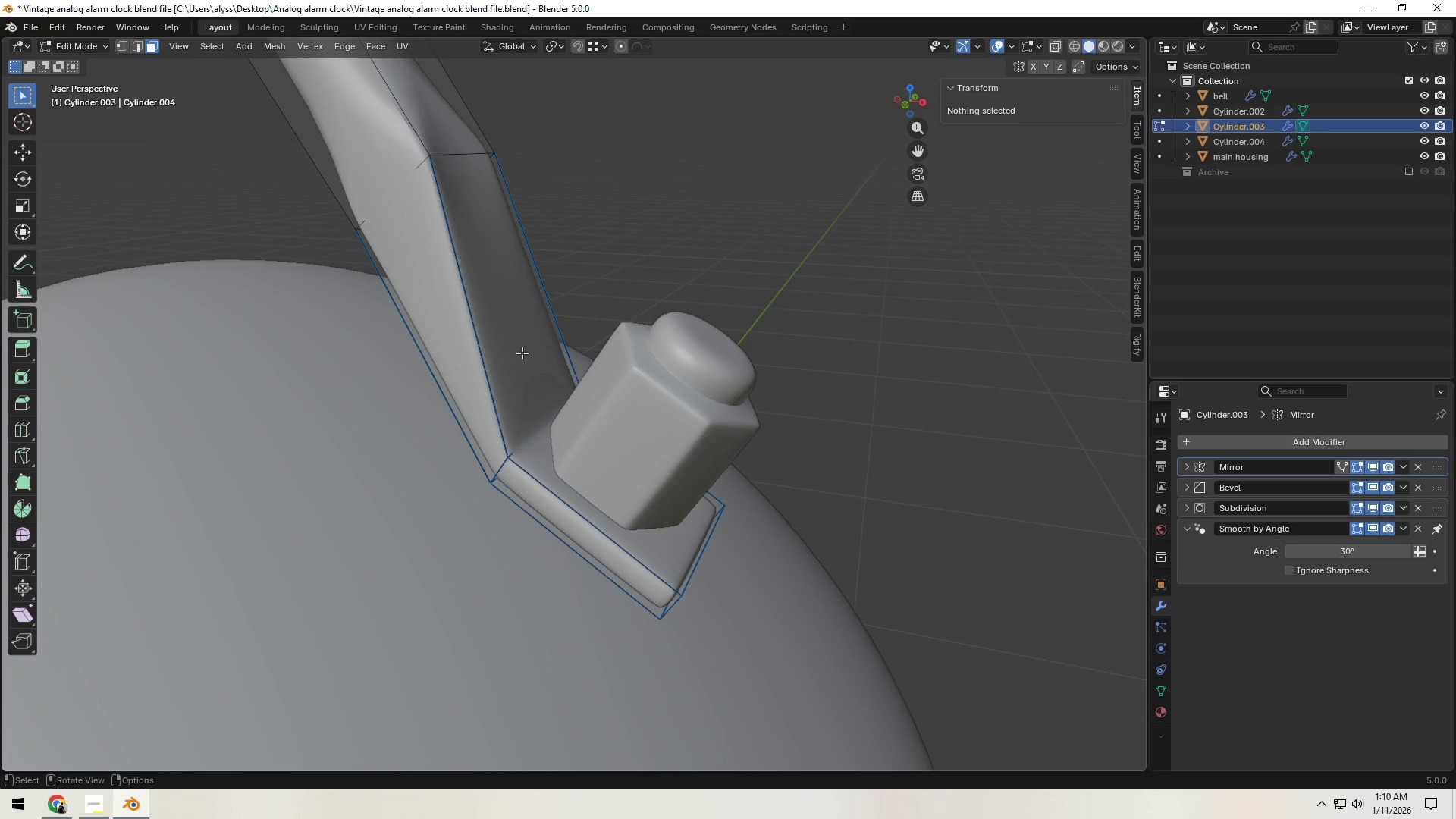 
key(2)
 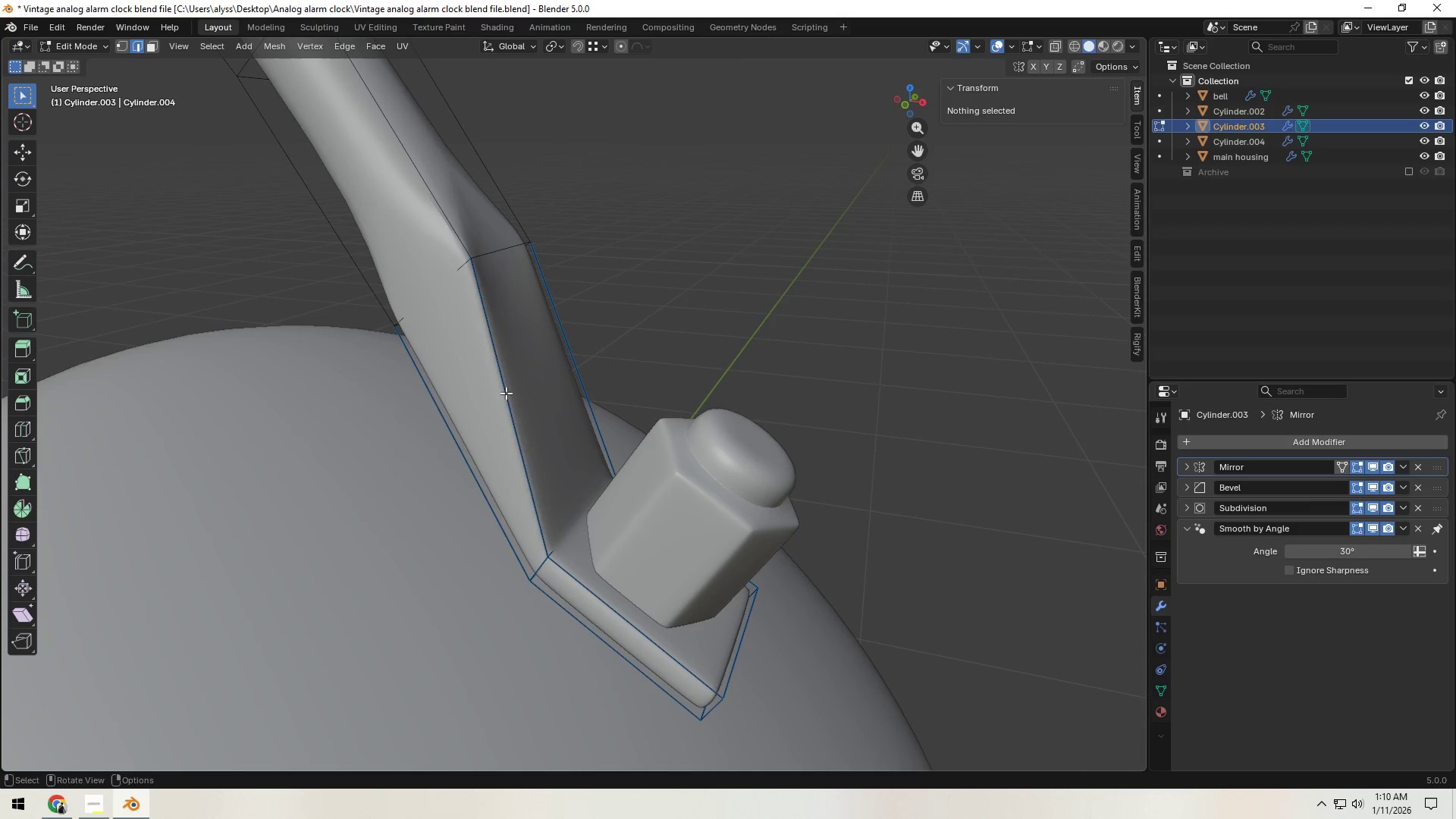 
left_click([506, 393])
 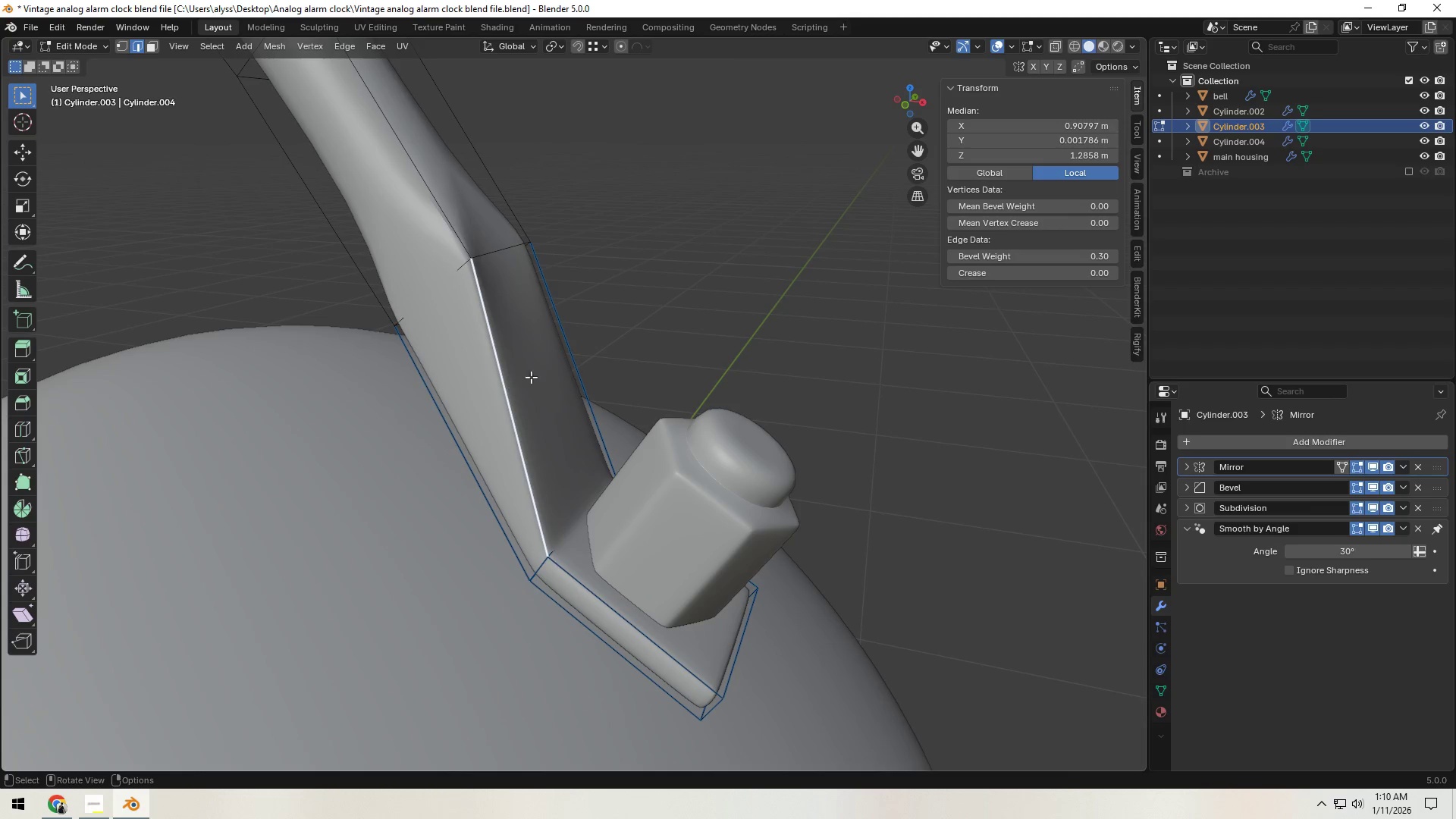 
hold_key(key=ShiftLeft, duration=0.38)
left_click([568, 347])
 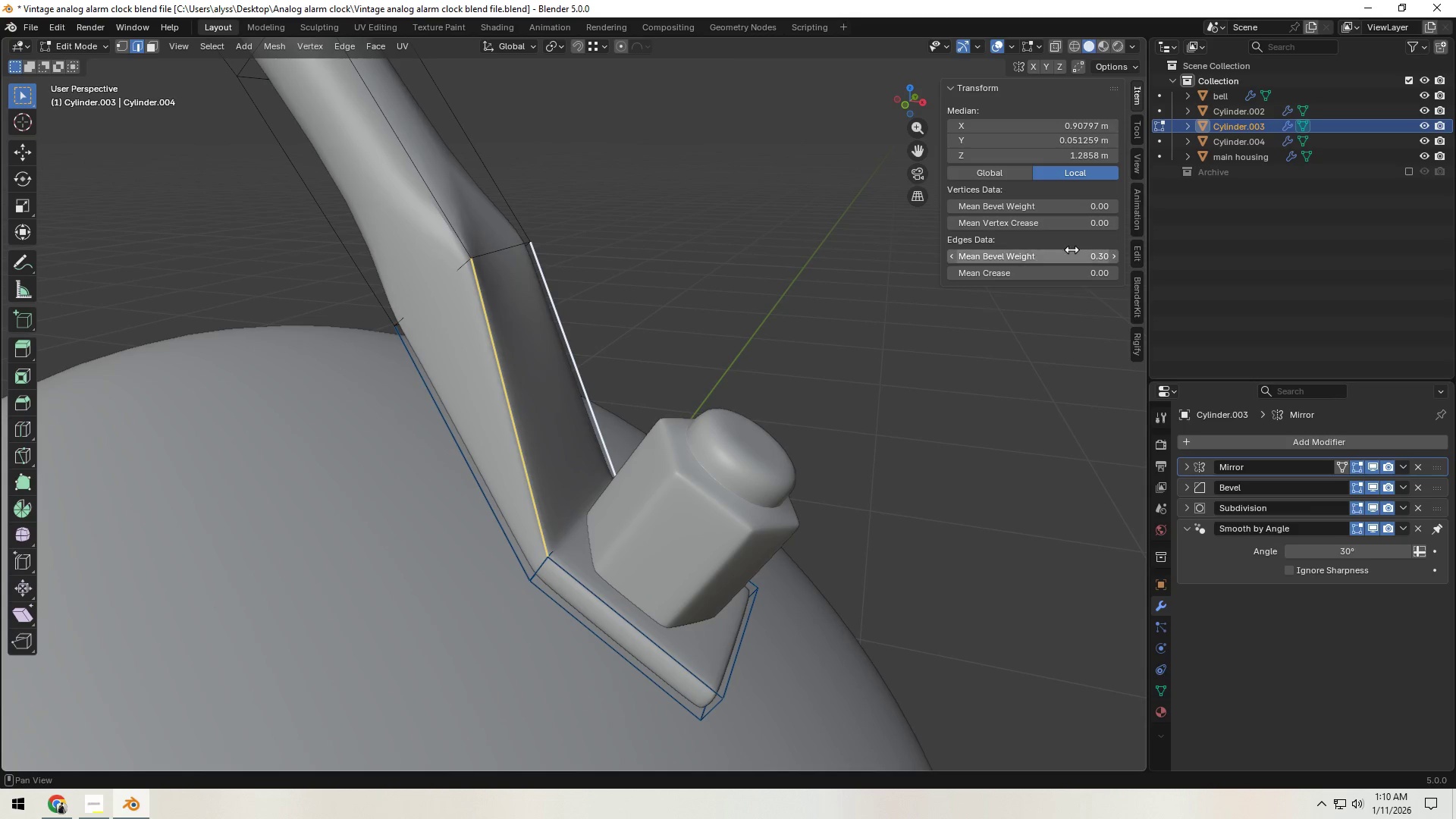 
left_click_drag(start_coordinate=[1072, 250], to_coordinate=[962, 265])
 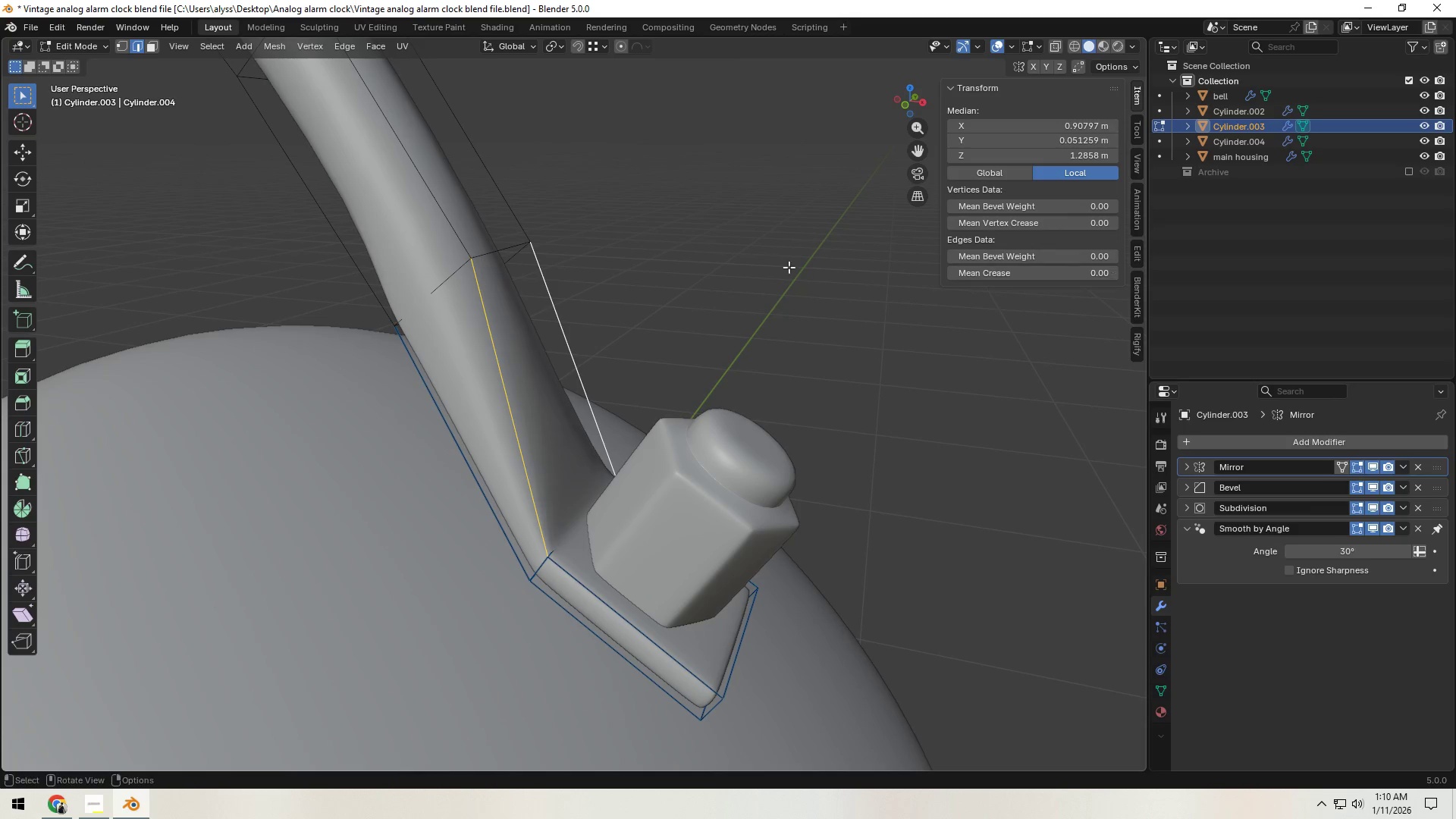 
left_click([787, 256])
 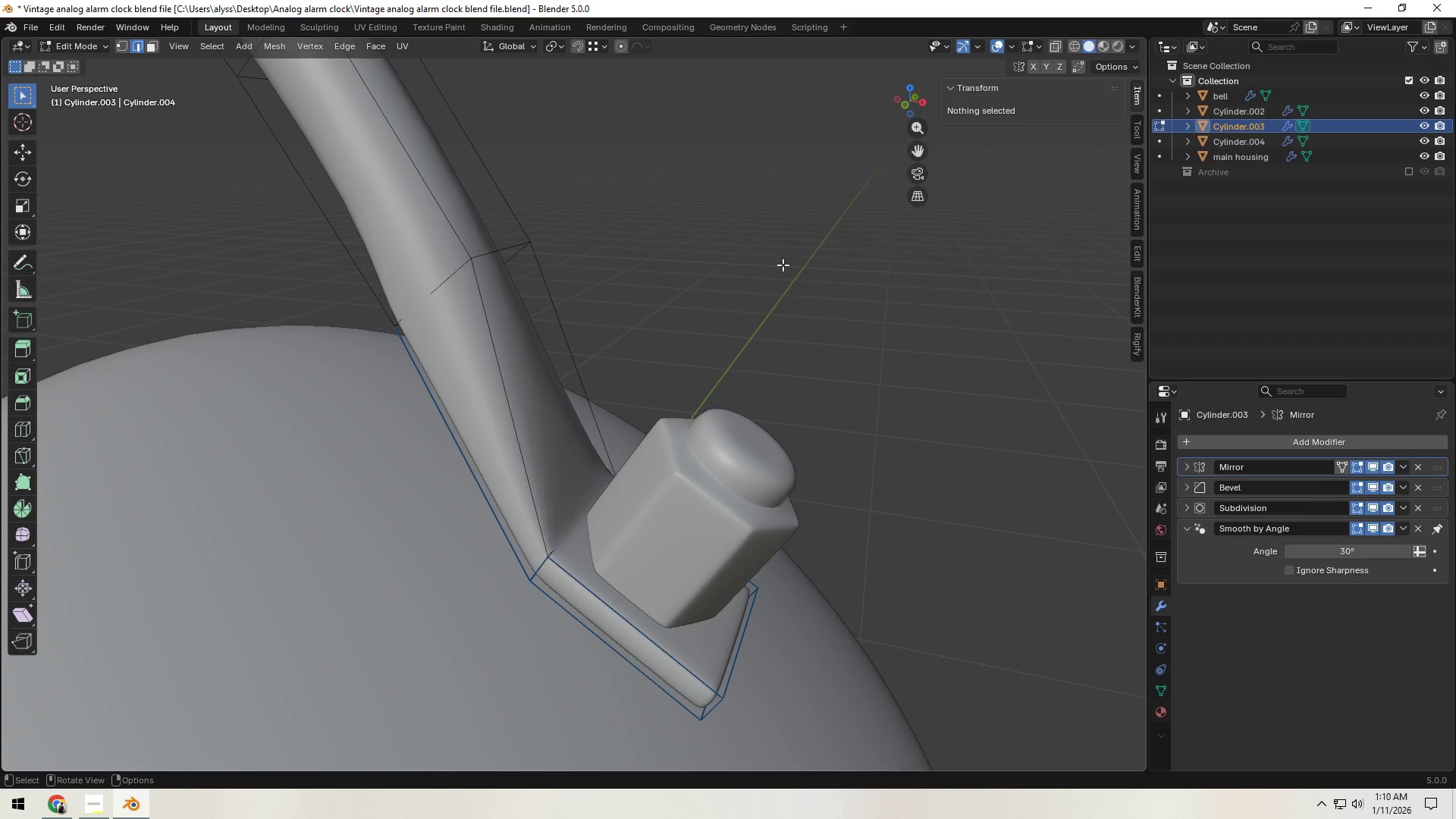 
scroll: coordinate [783, 266], scroll_direction: down, amount: 2.0
 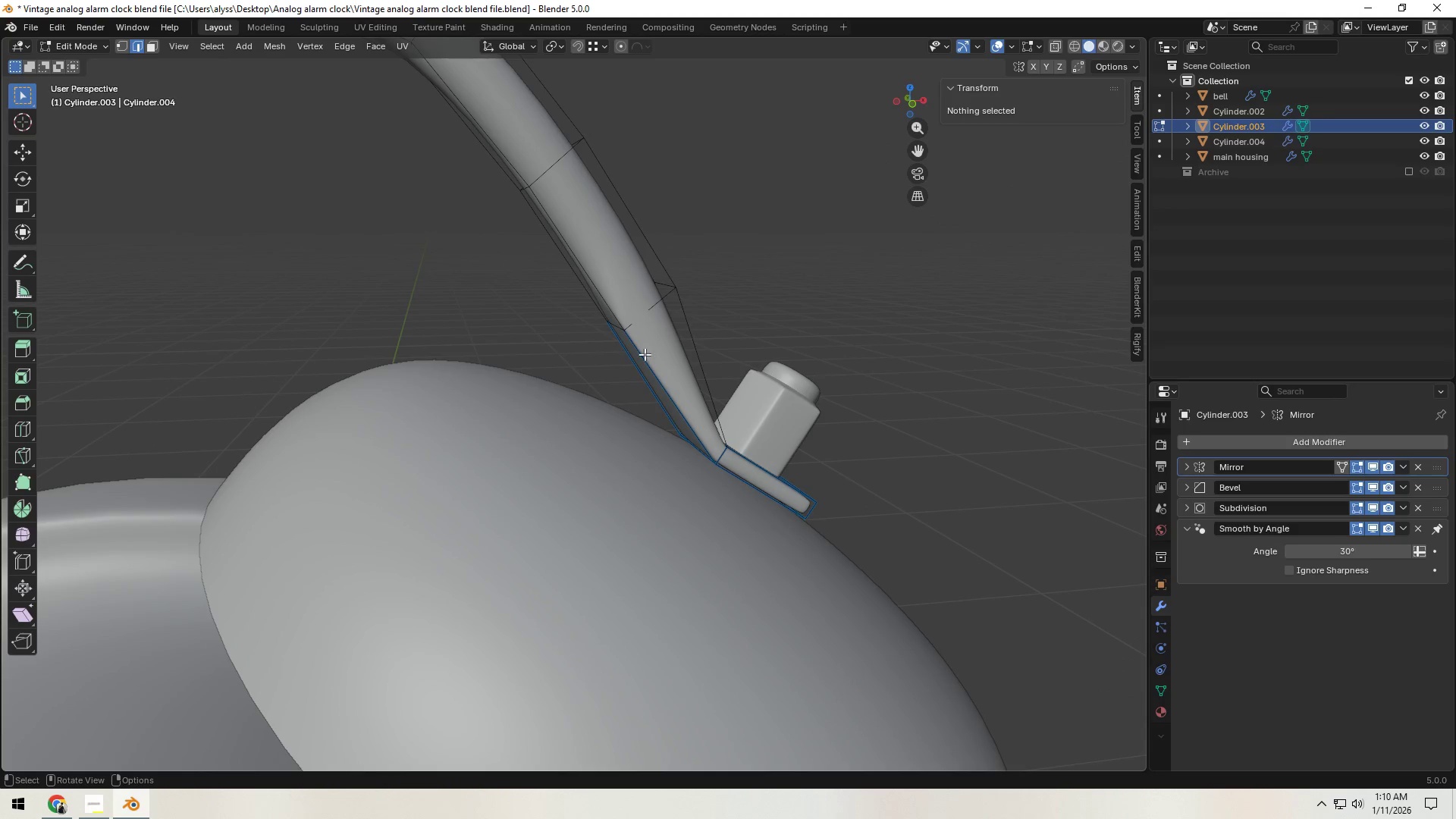 
left_click([645, 354])
 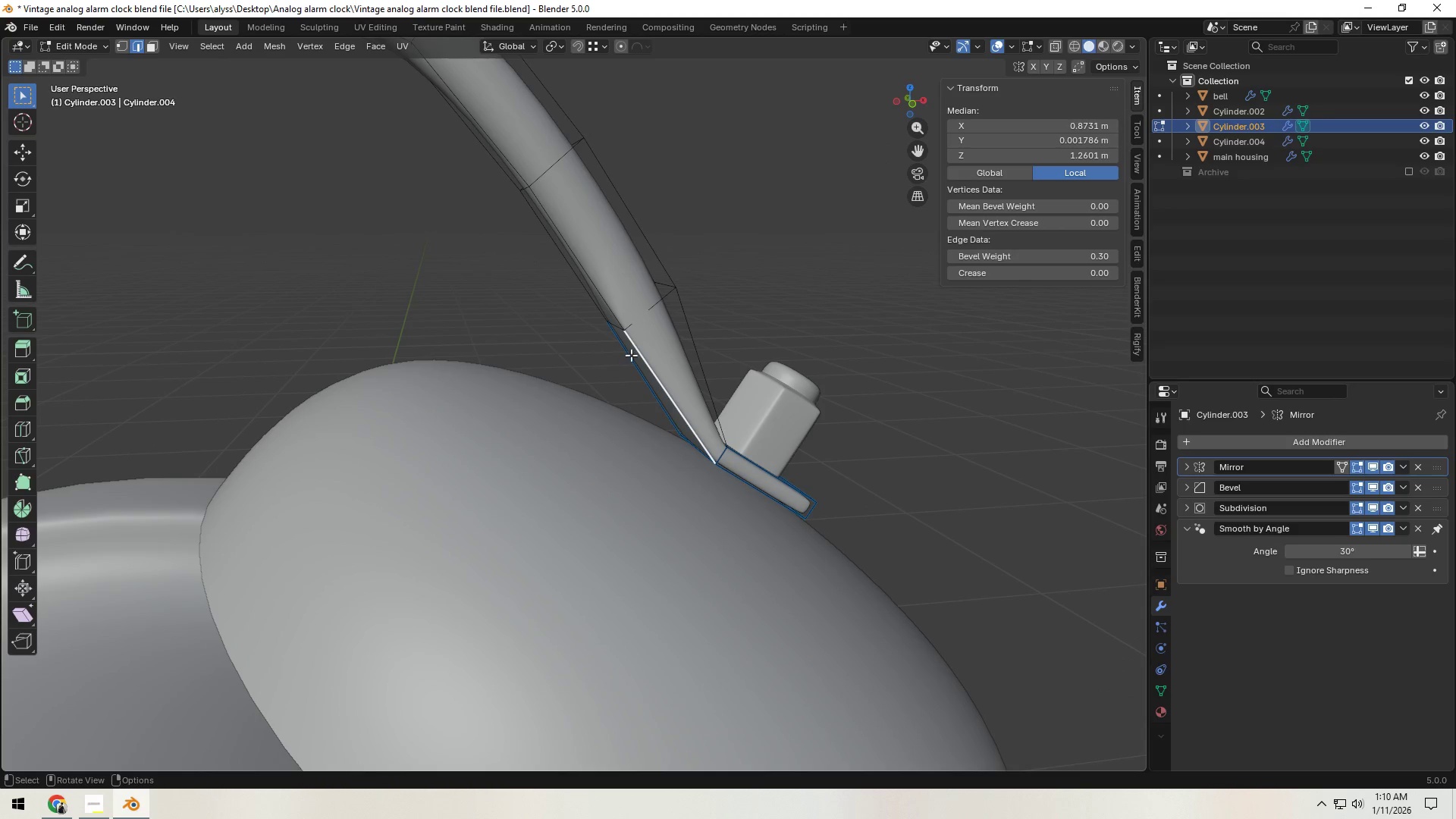 
hold_key(key=ShiftLeft, duration=0.47)
left_click([620, 345])
 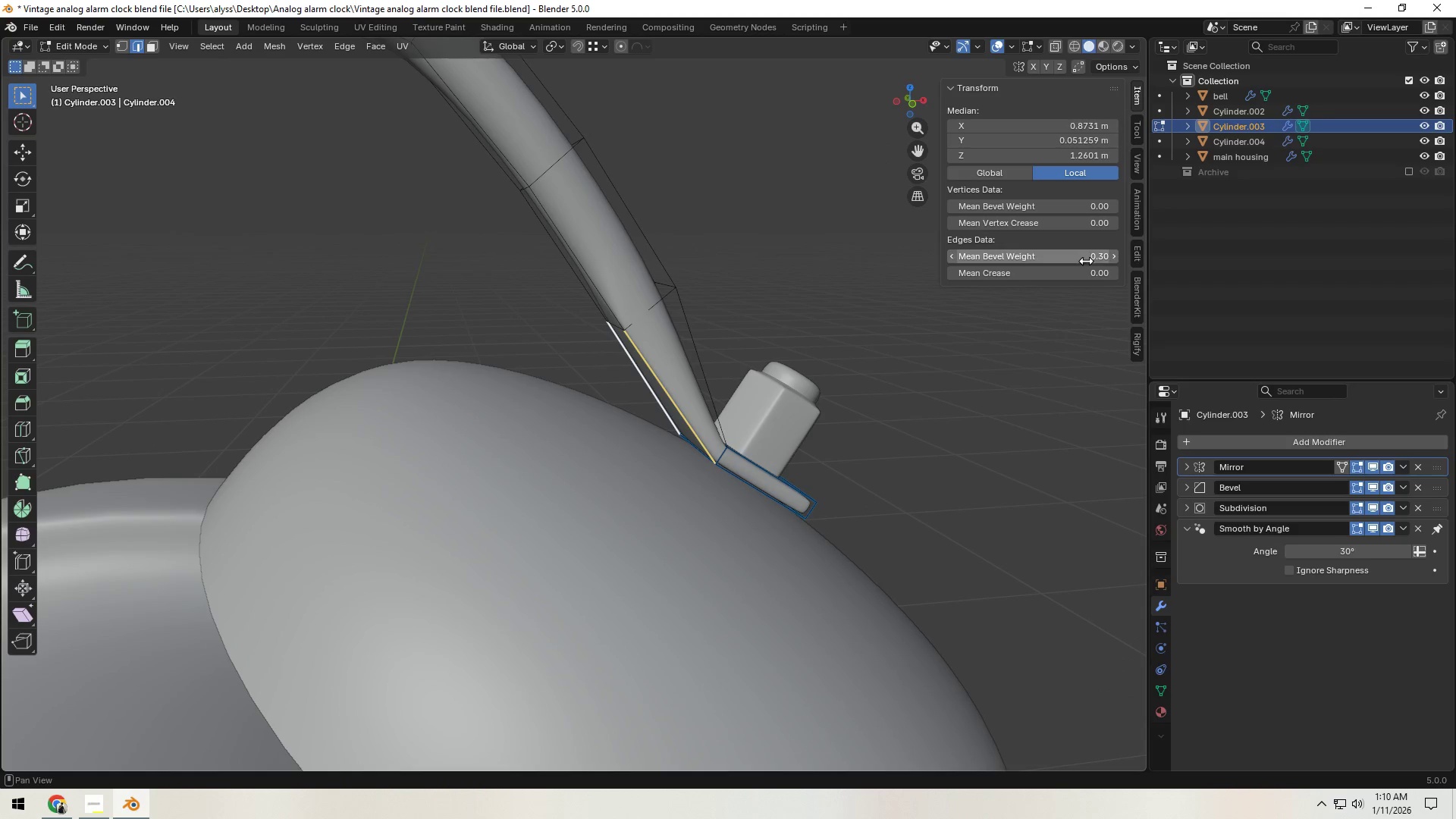 
left_click_drag(start_coordinate=[1090, 256], to_coordinate=[928, 281])
 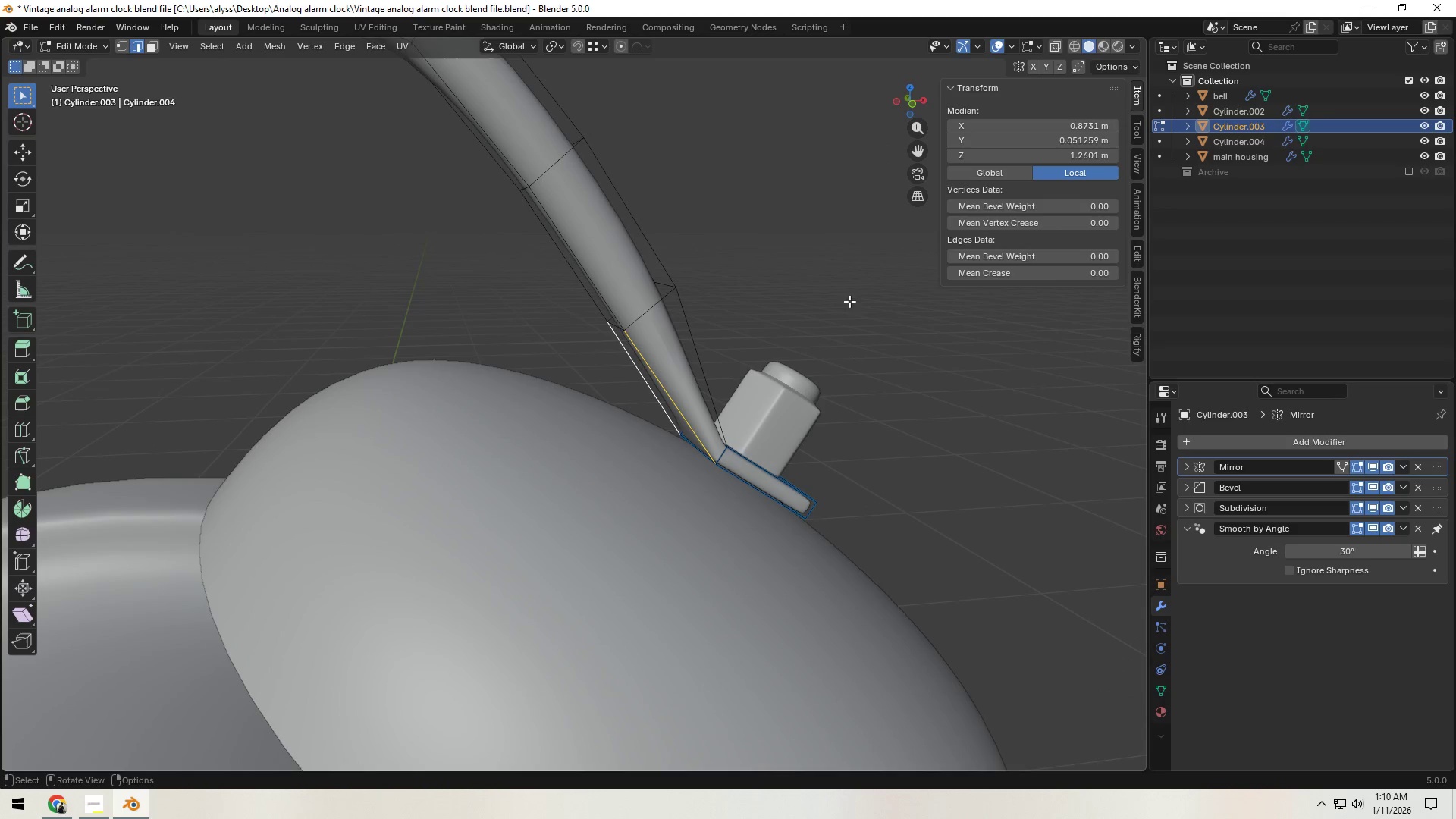 
left_click([807, 293])
 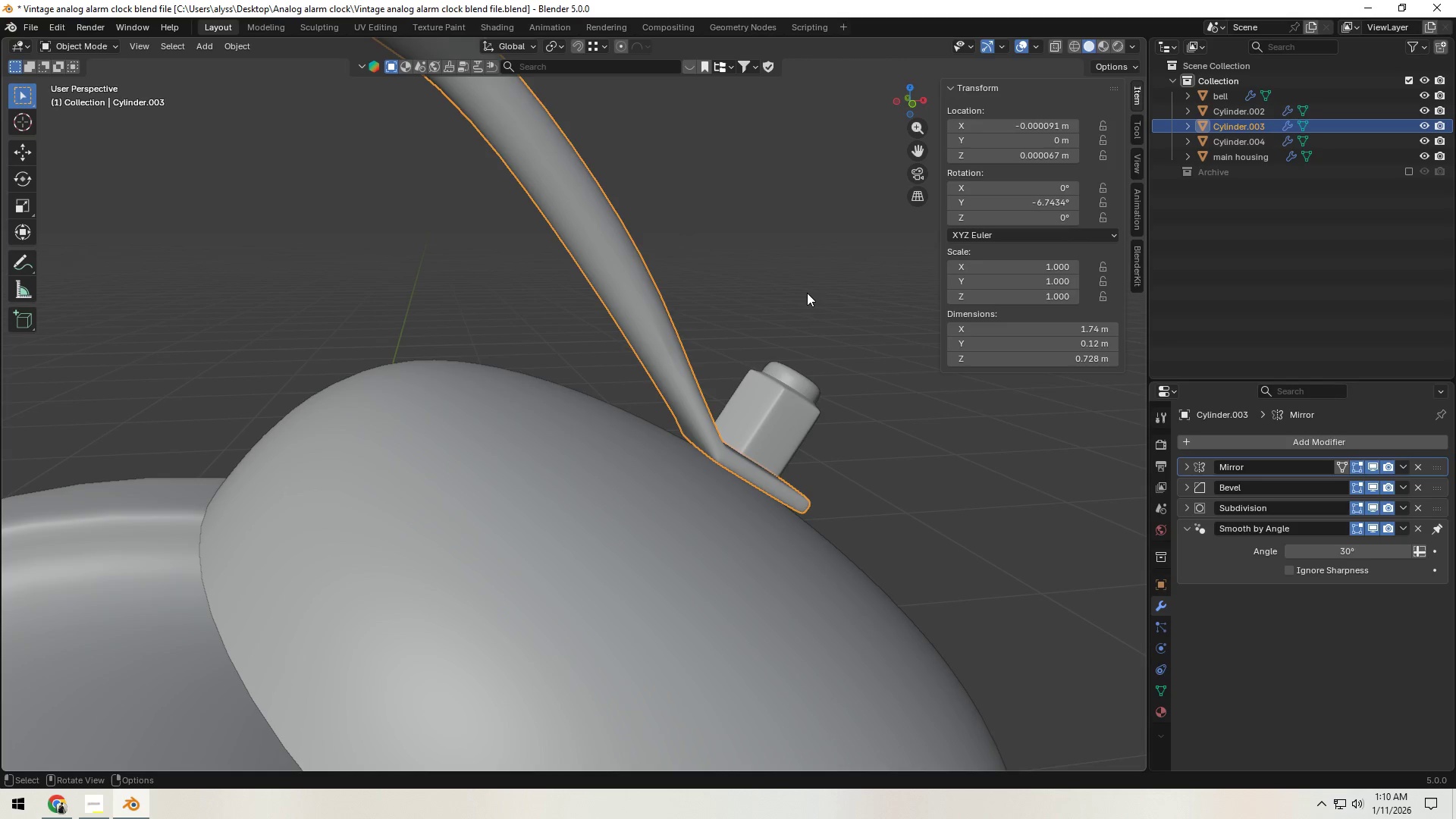 
key(Tab)
 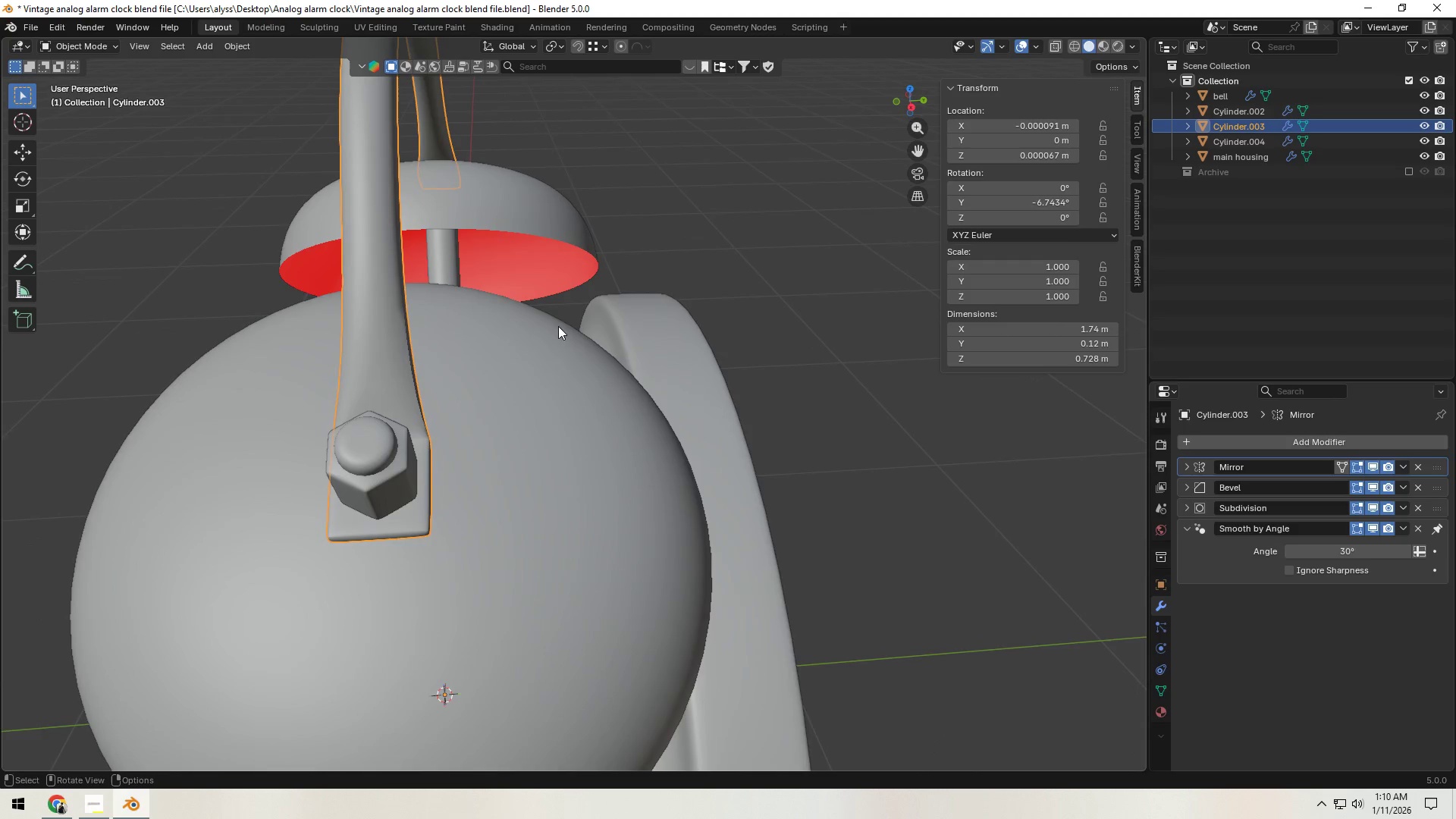 
key(Shift+ShiftLeft)
 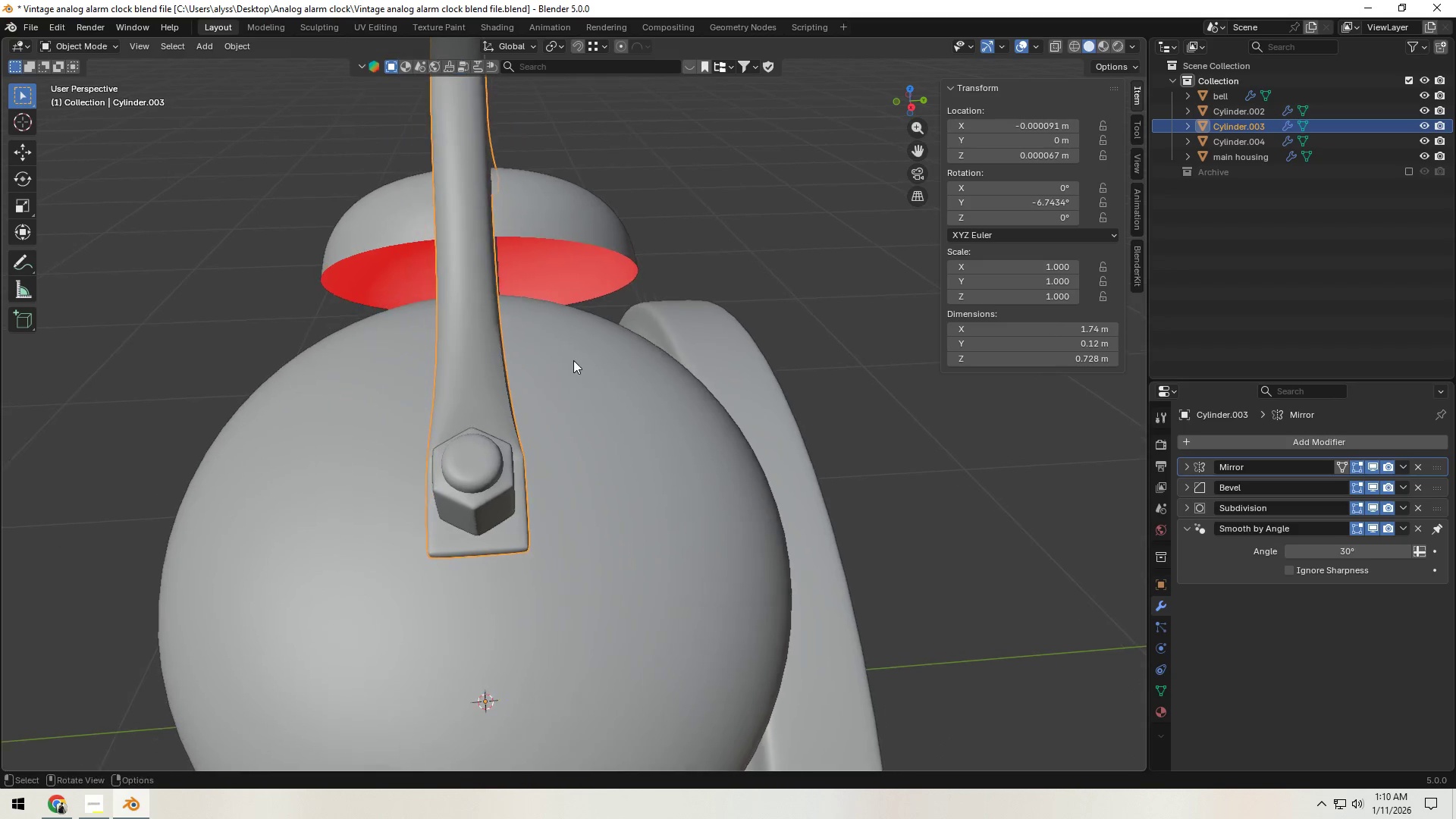 
key(Tab)
 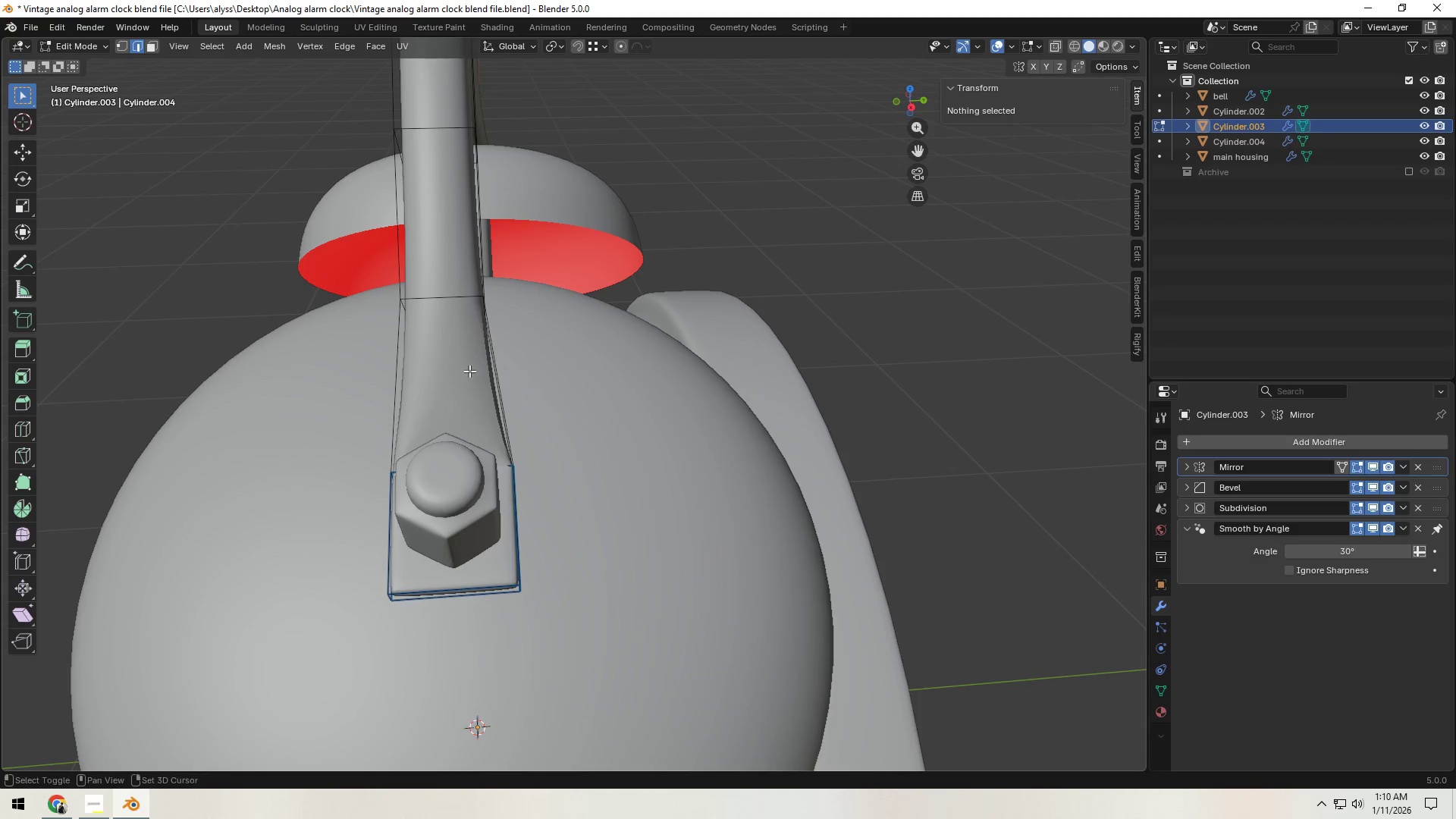 
scroll: coordinate [574, 362], scroll_direction: up, amount: 1.0
 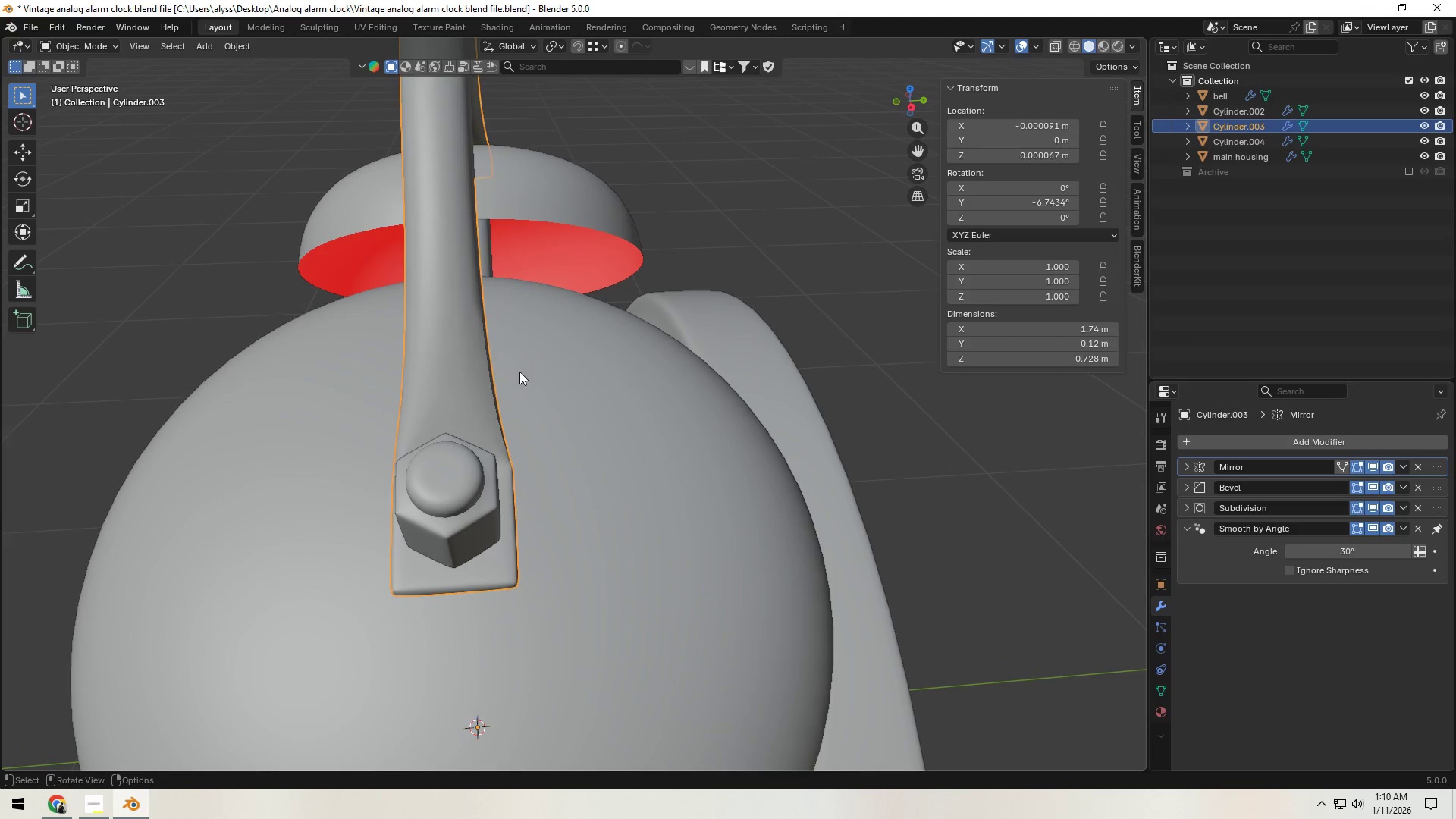 
key(Shift+ShiftLeft)
 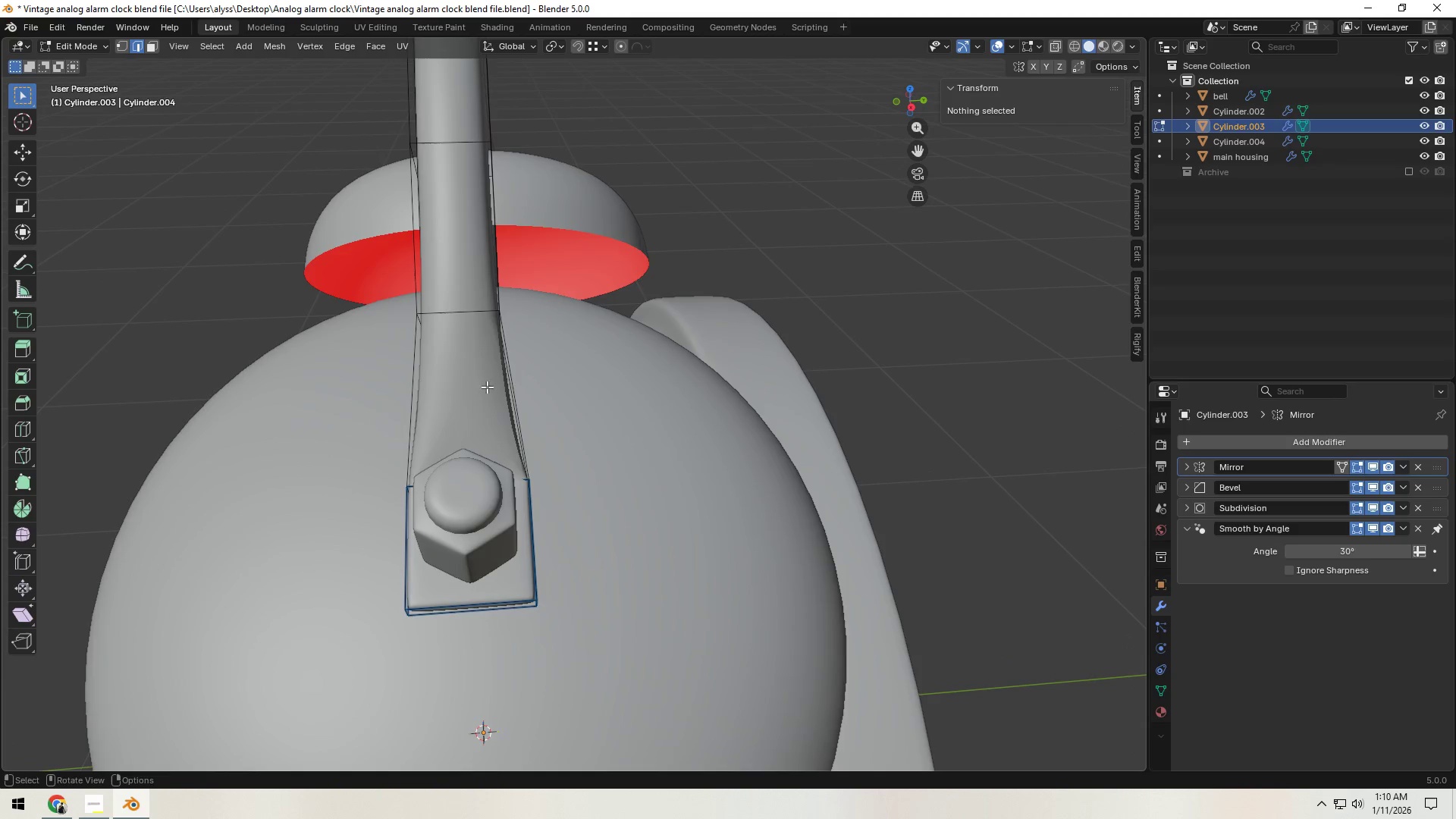 
key(Control+E)
 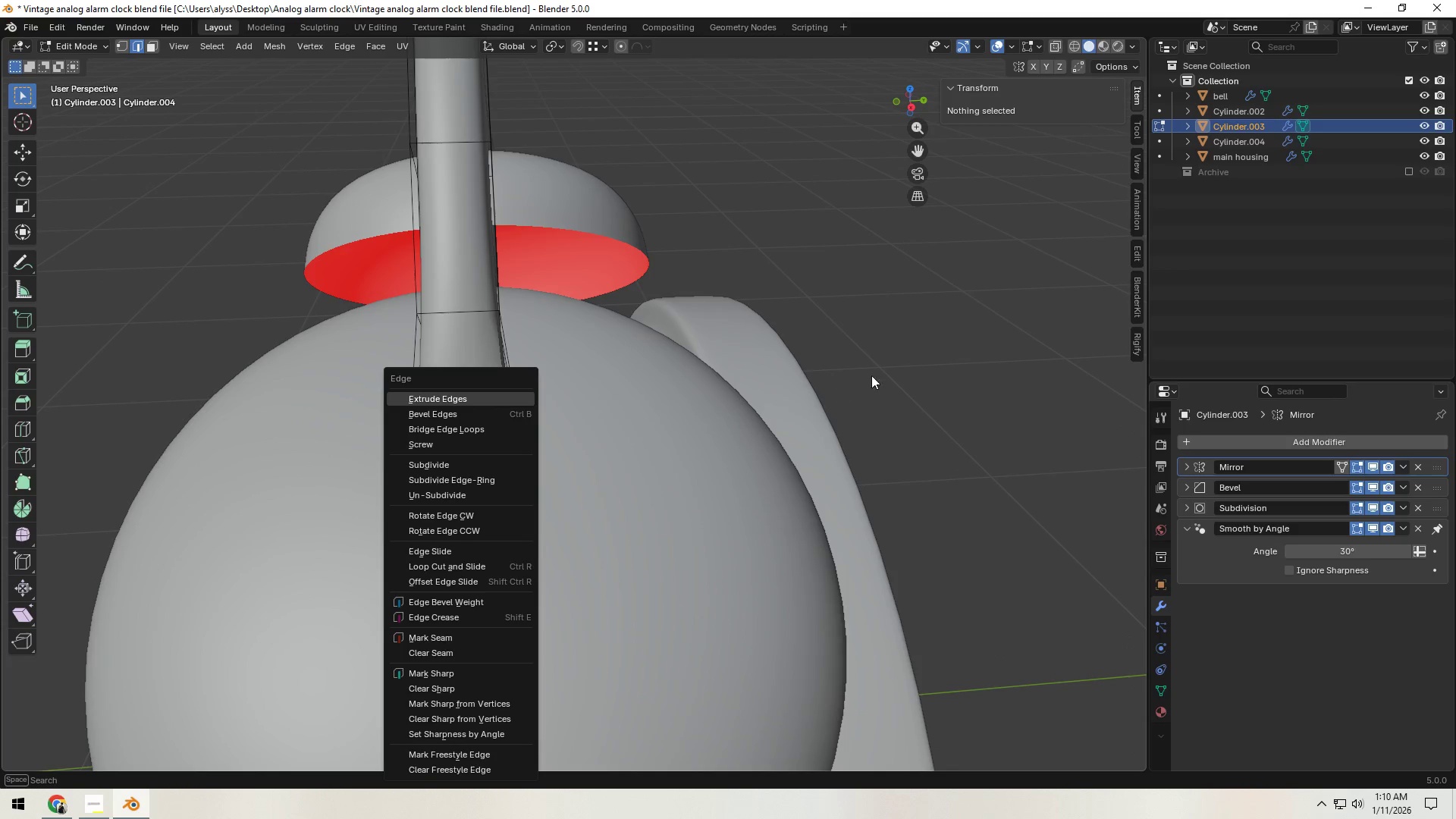 
left_click([778, 221])
 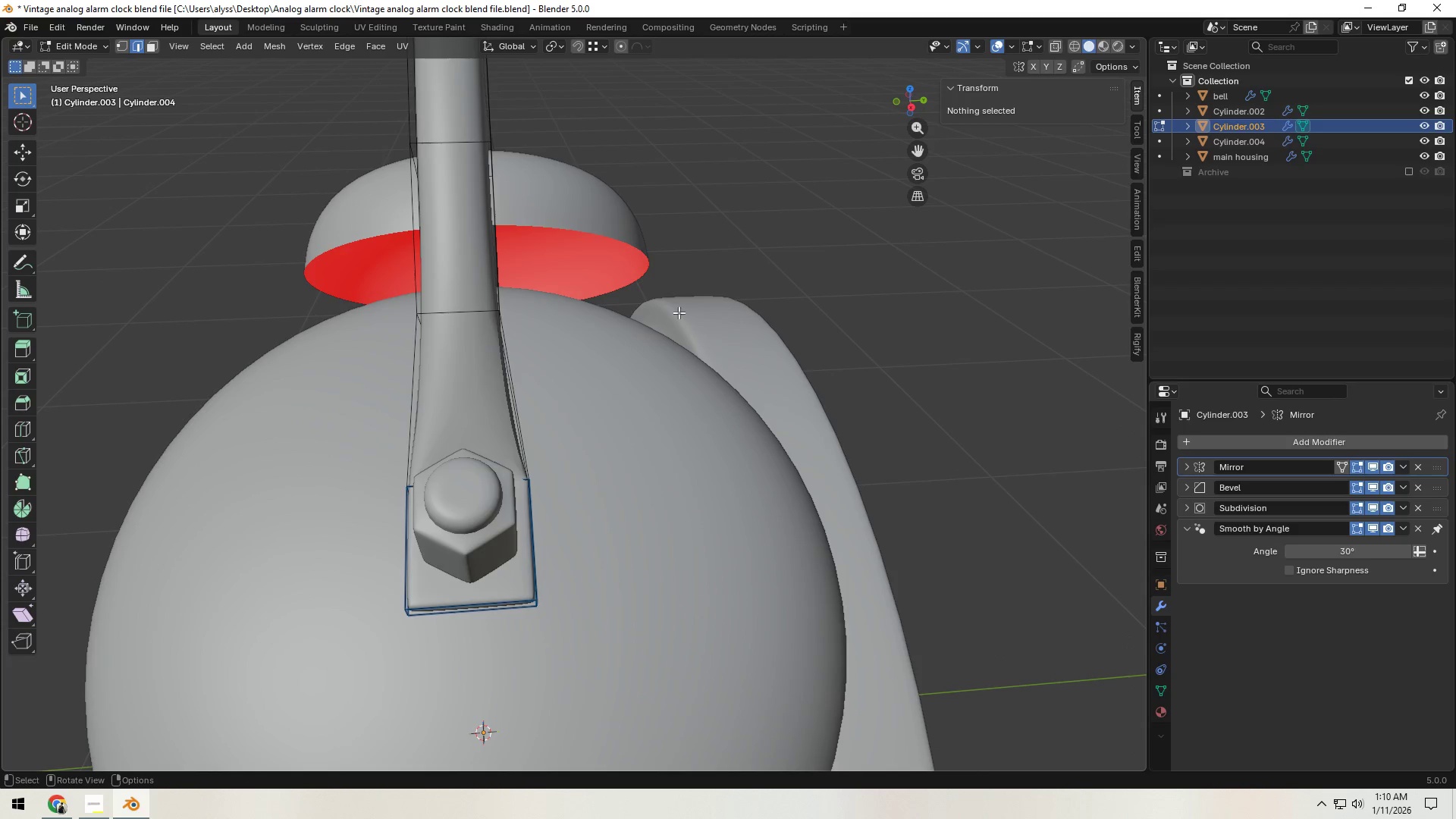 
key(Control+ControlLeft)
 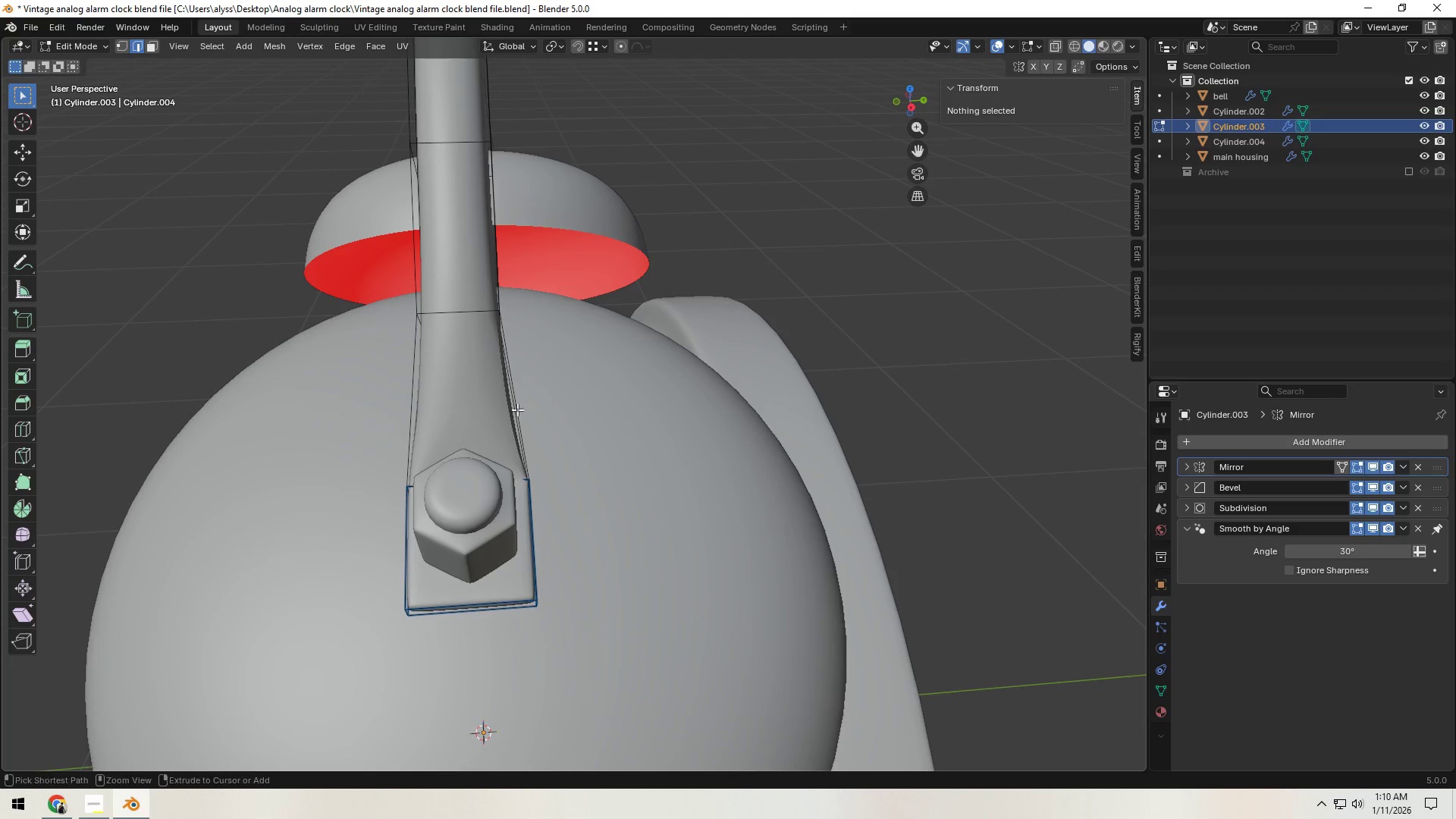 
key(Control+R)
 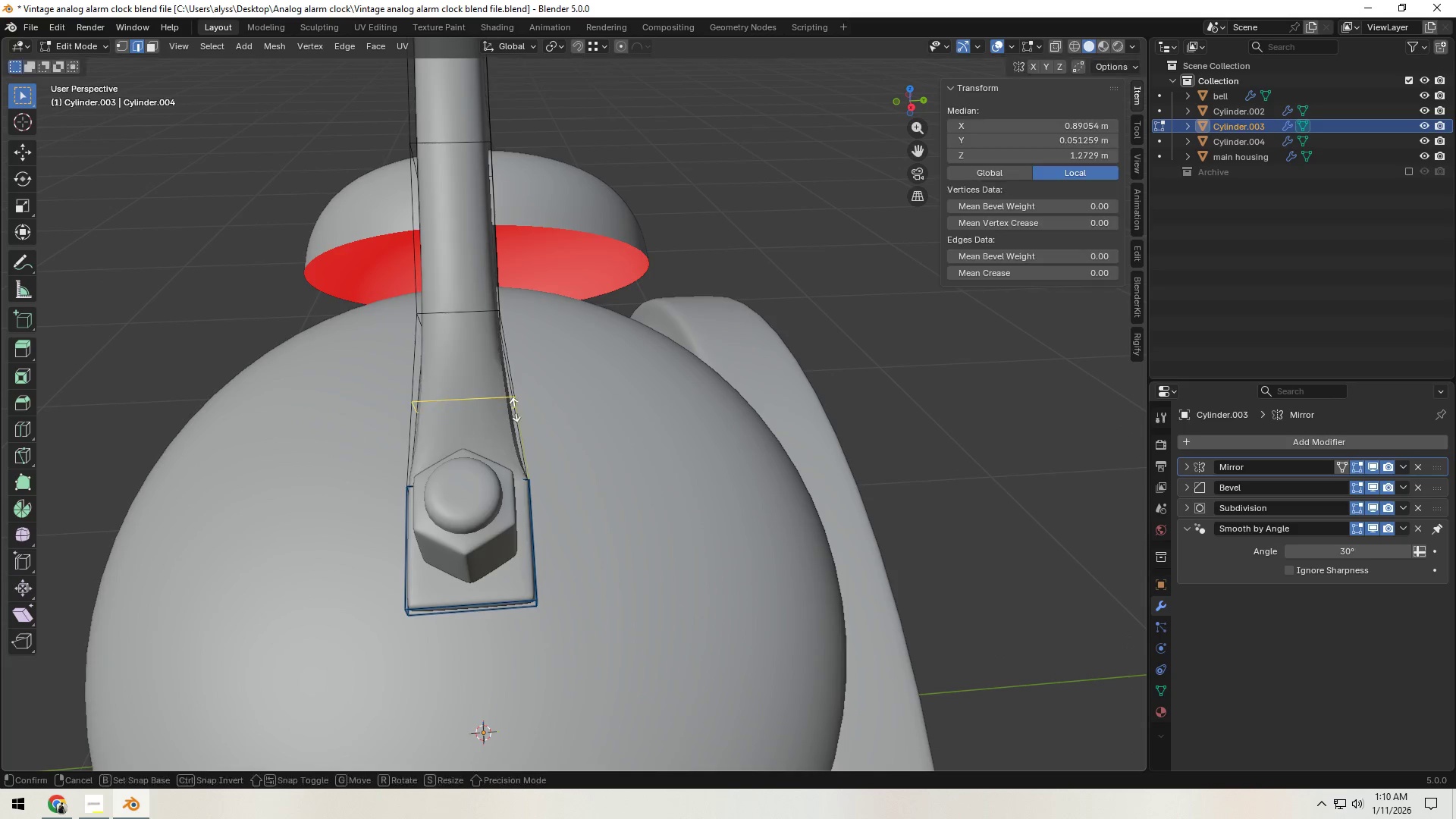 
right_click([515, 410])
 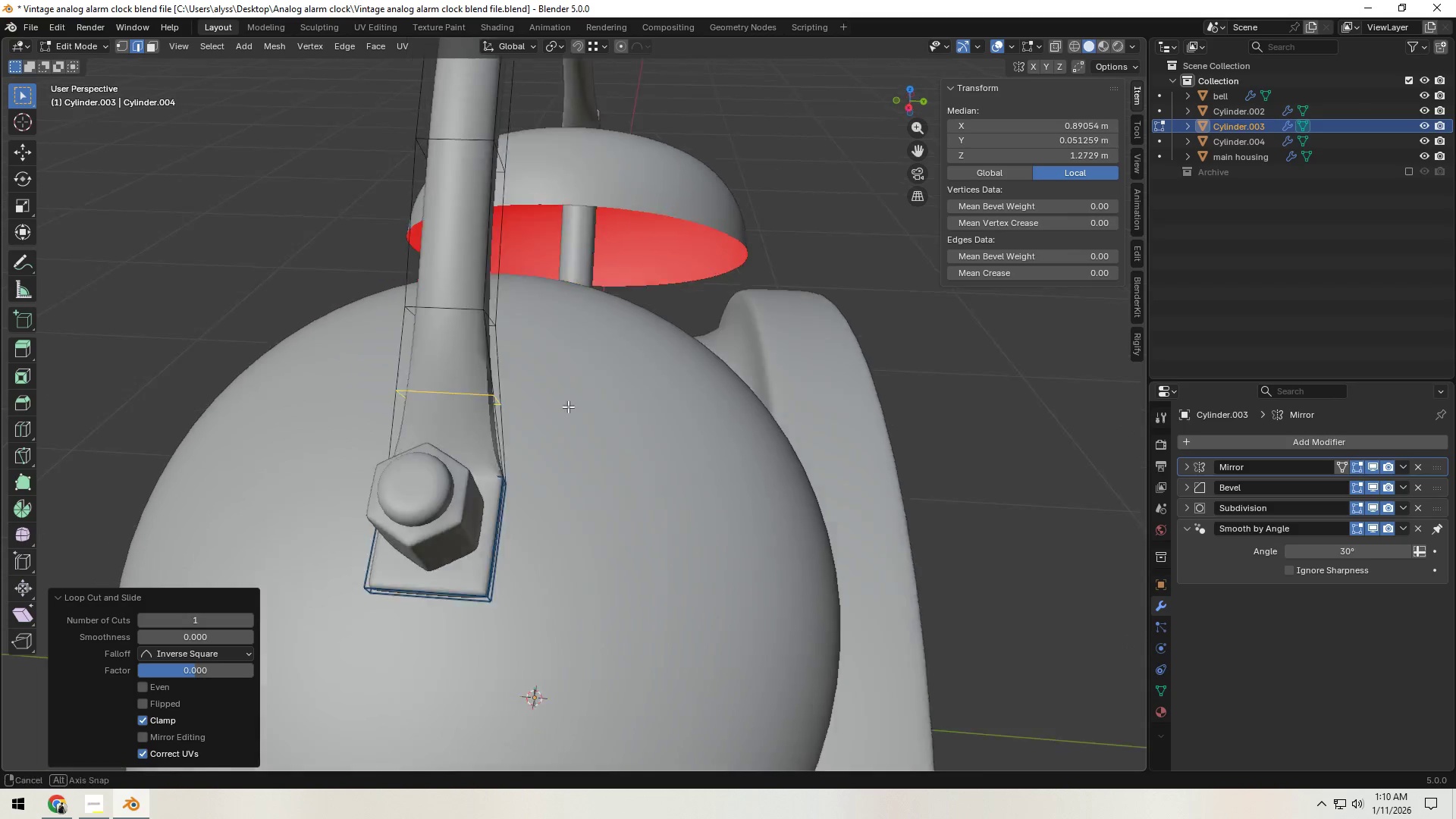 
left_click([515, 410])
 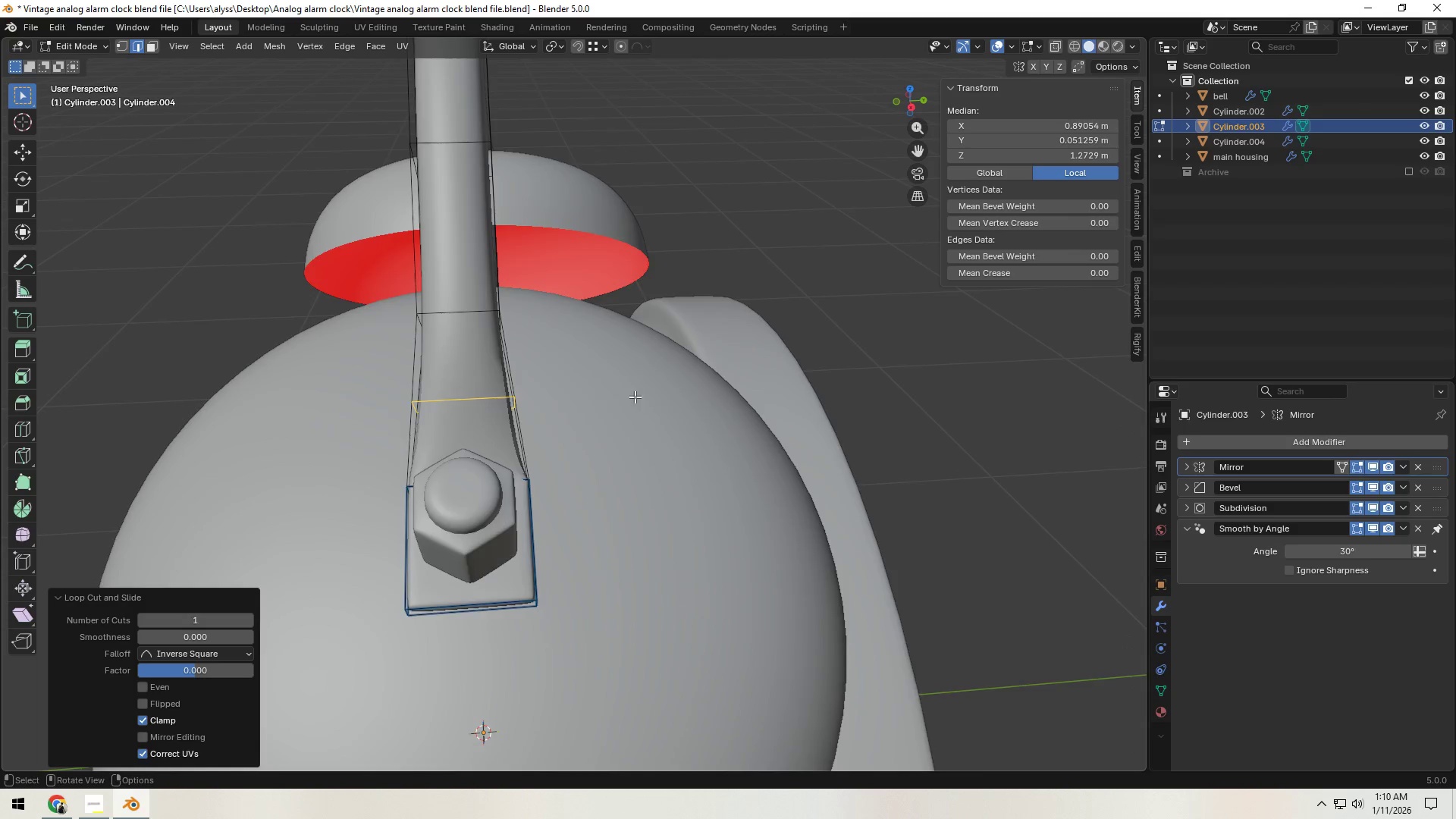 
key(Shift+ShiftLeft)
 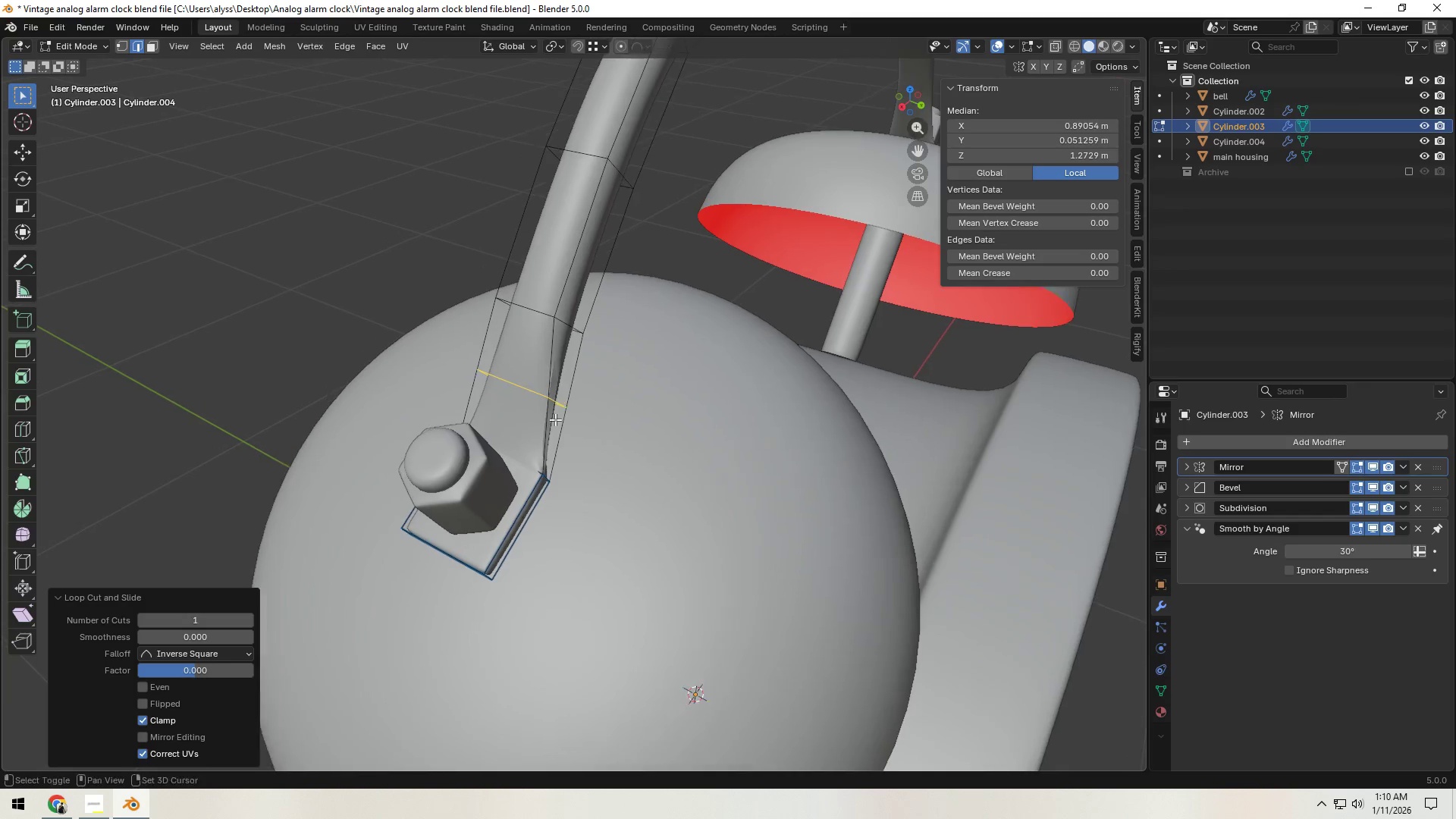 
scroll: coordinate [555, 419], scroll_direction: up, amount: 3.0
 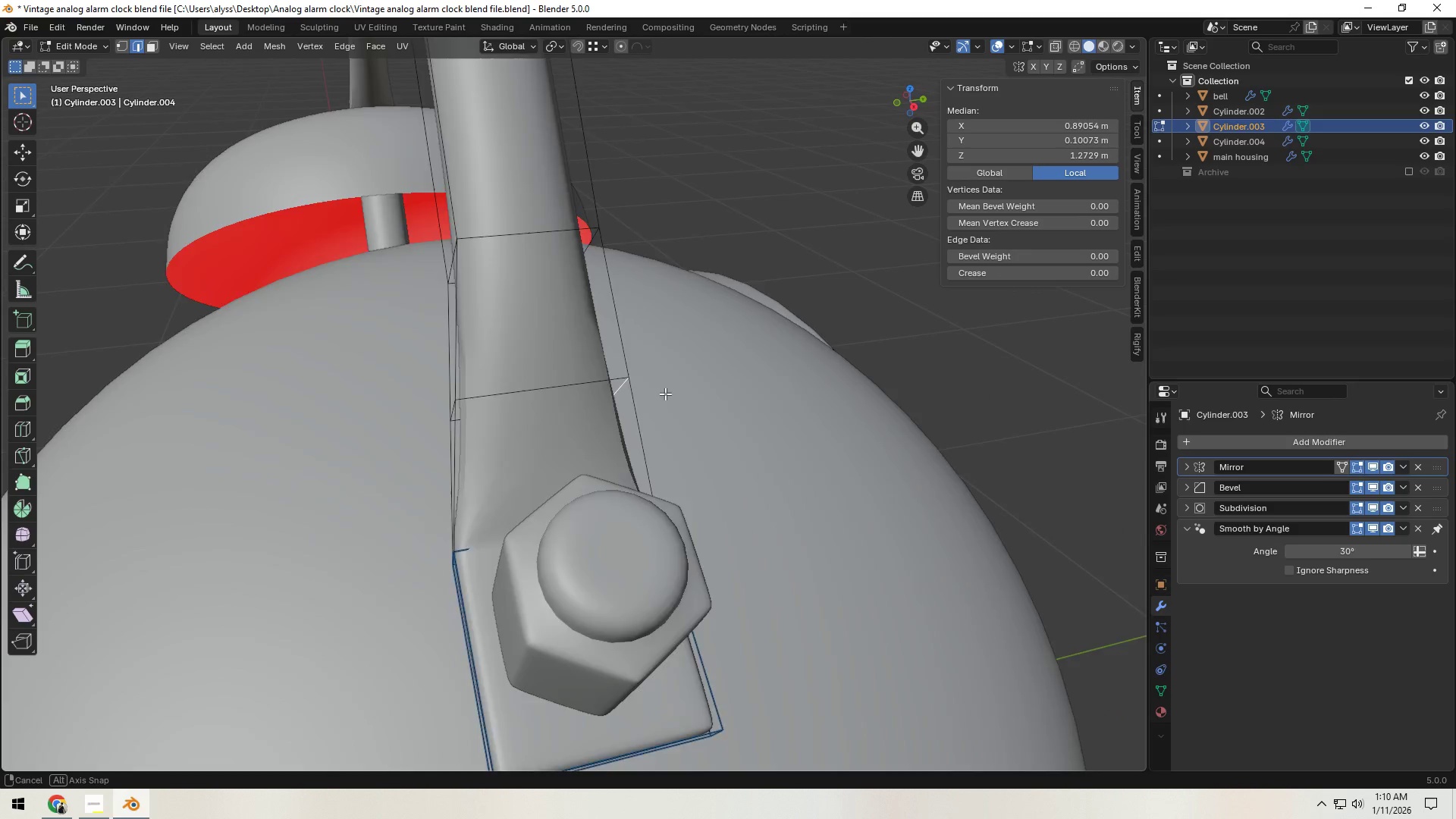 
hold_key(key=ShiftLeft, duration=0.36)
left_click([581, 406])
 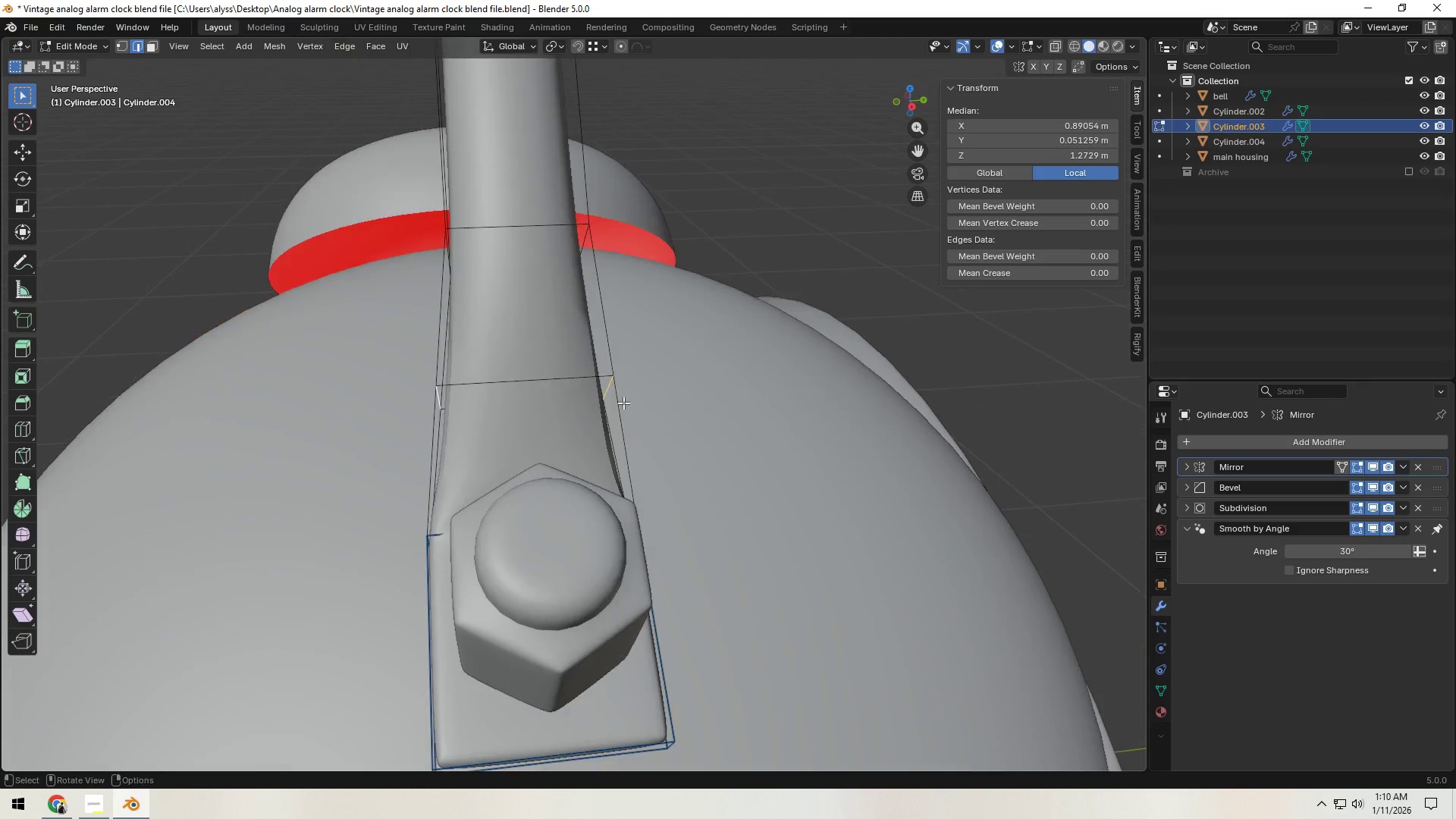 
type(sy)
 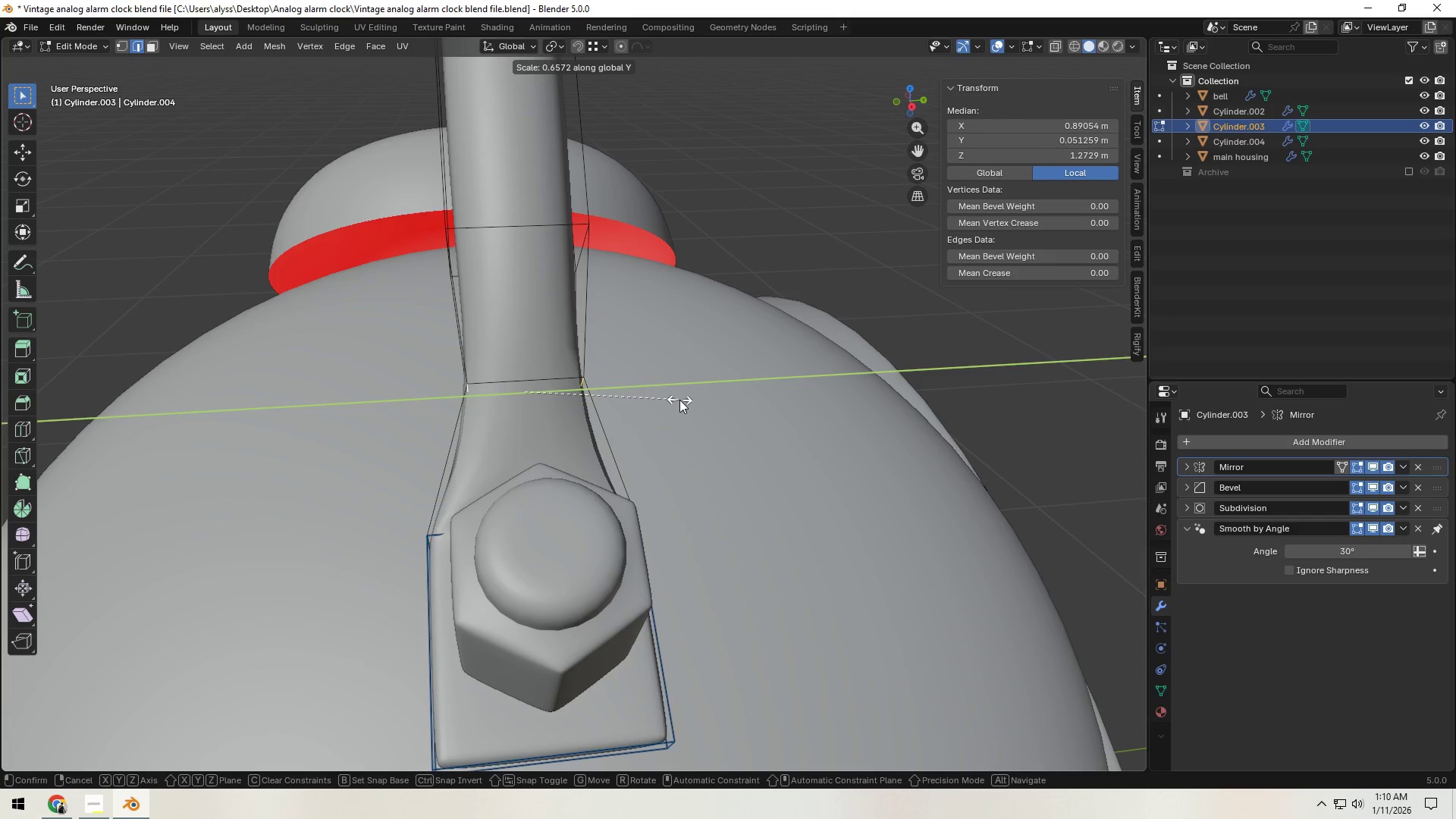 
left_click([679, 400])
 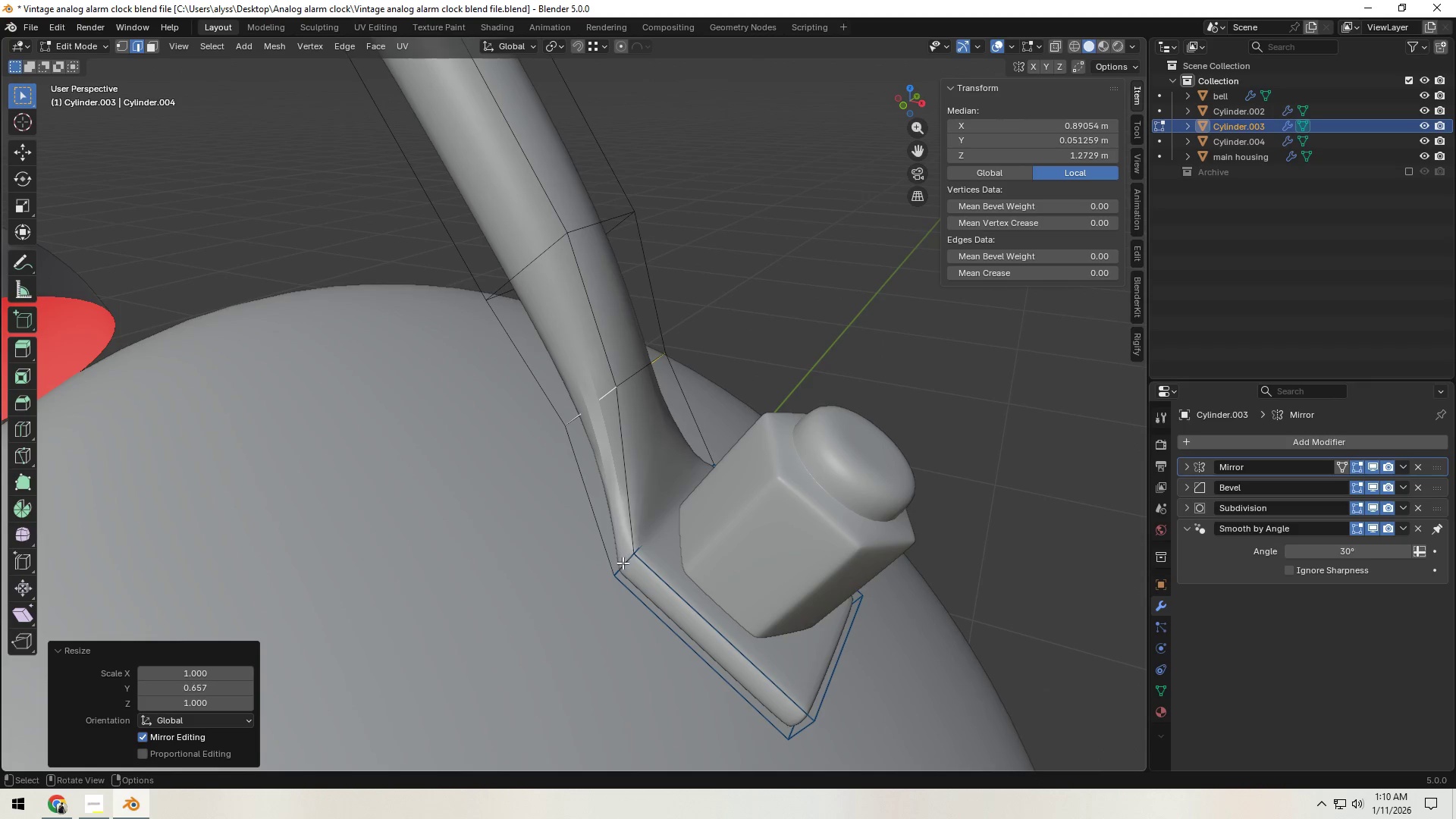 
wait(10.34)
 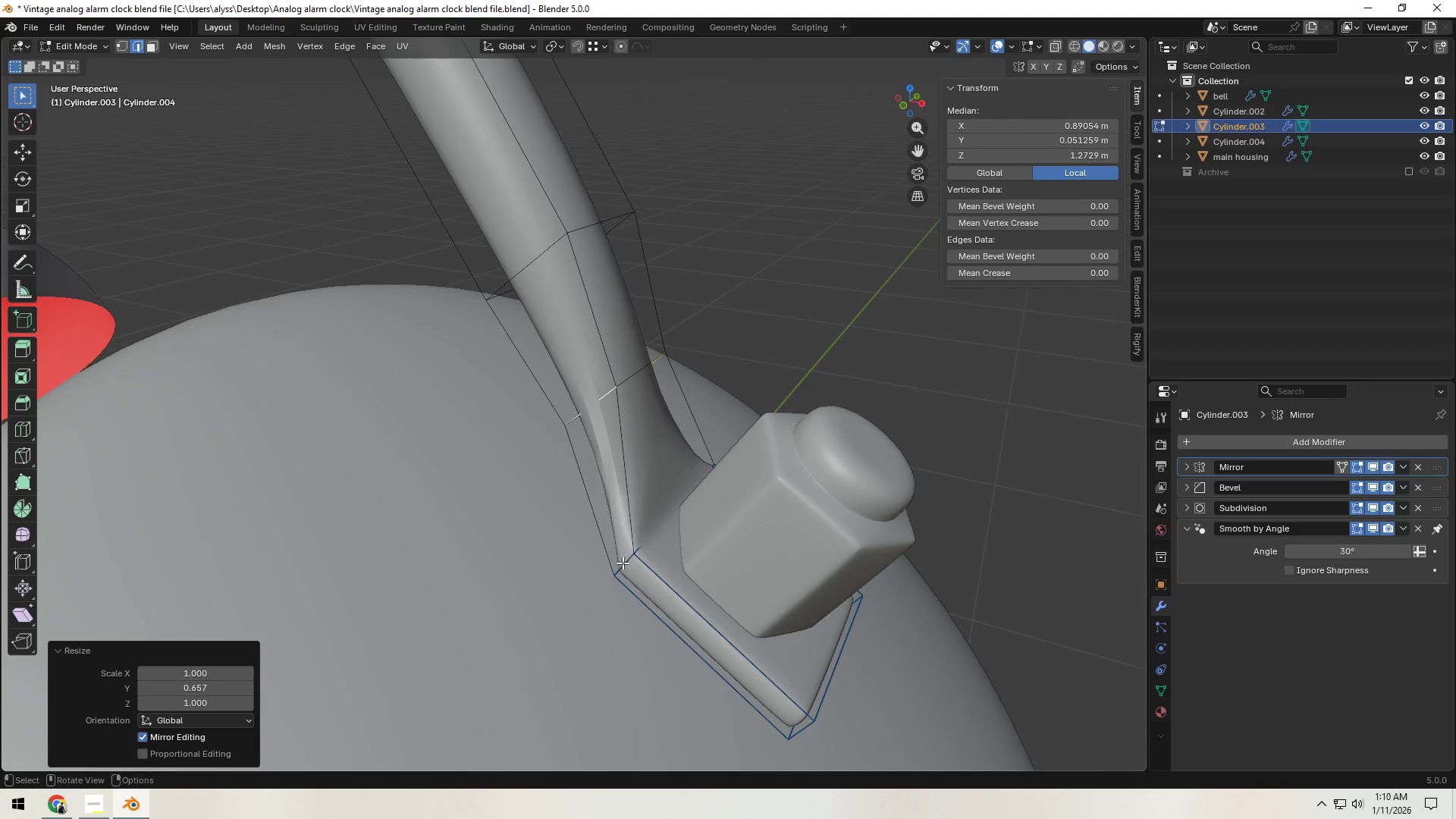 
left_click([584, 400])
 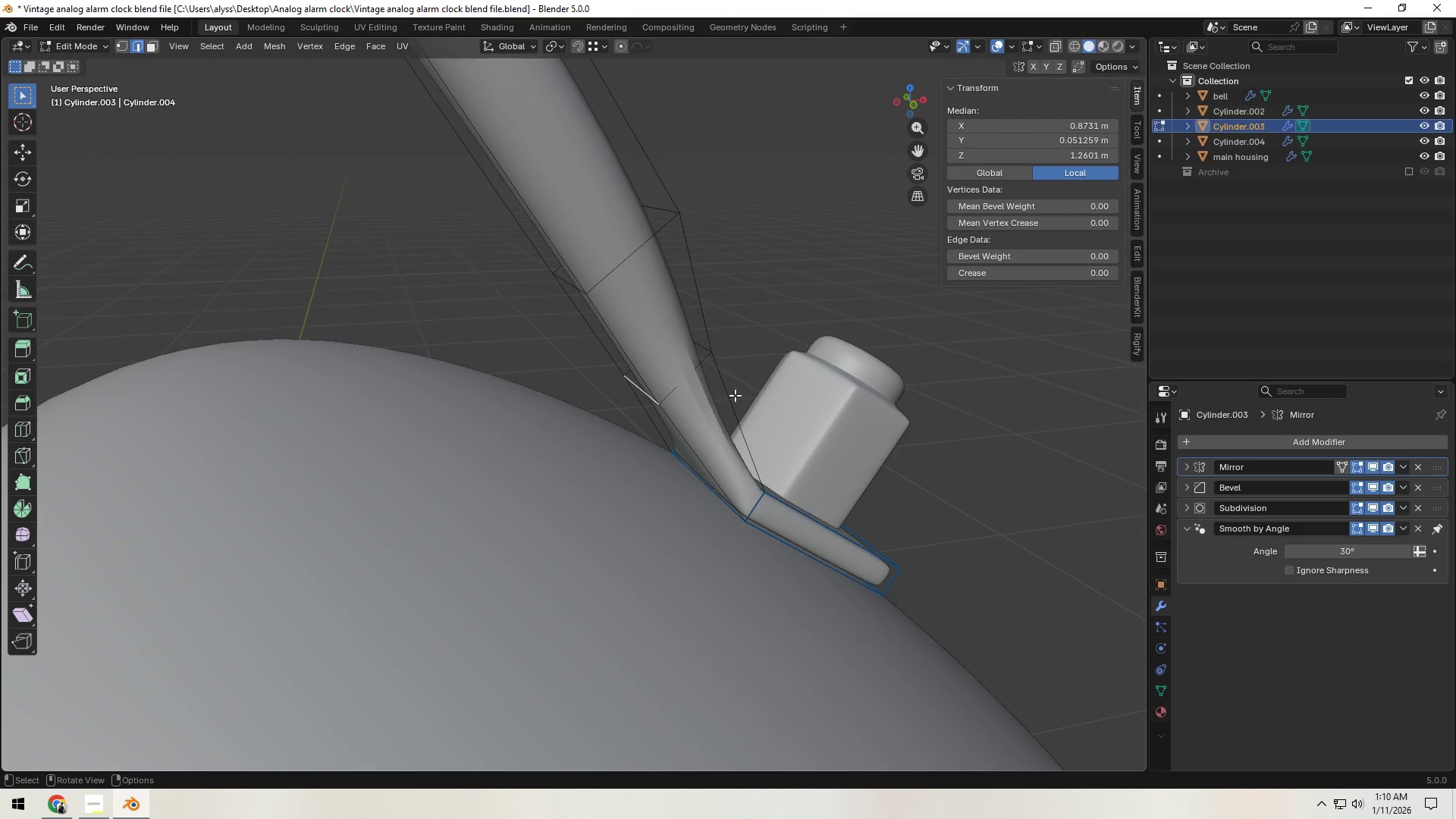 
key(Backquote)
 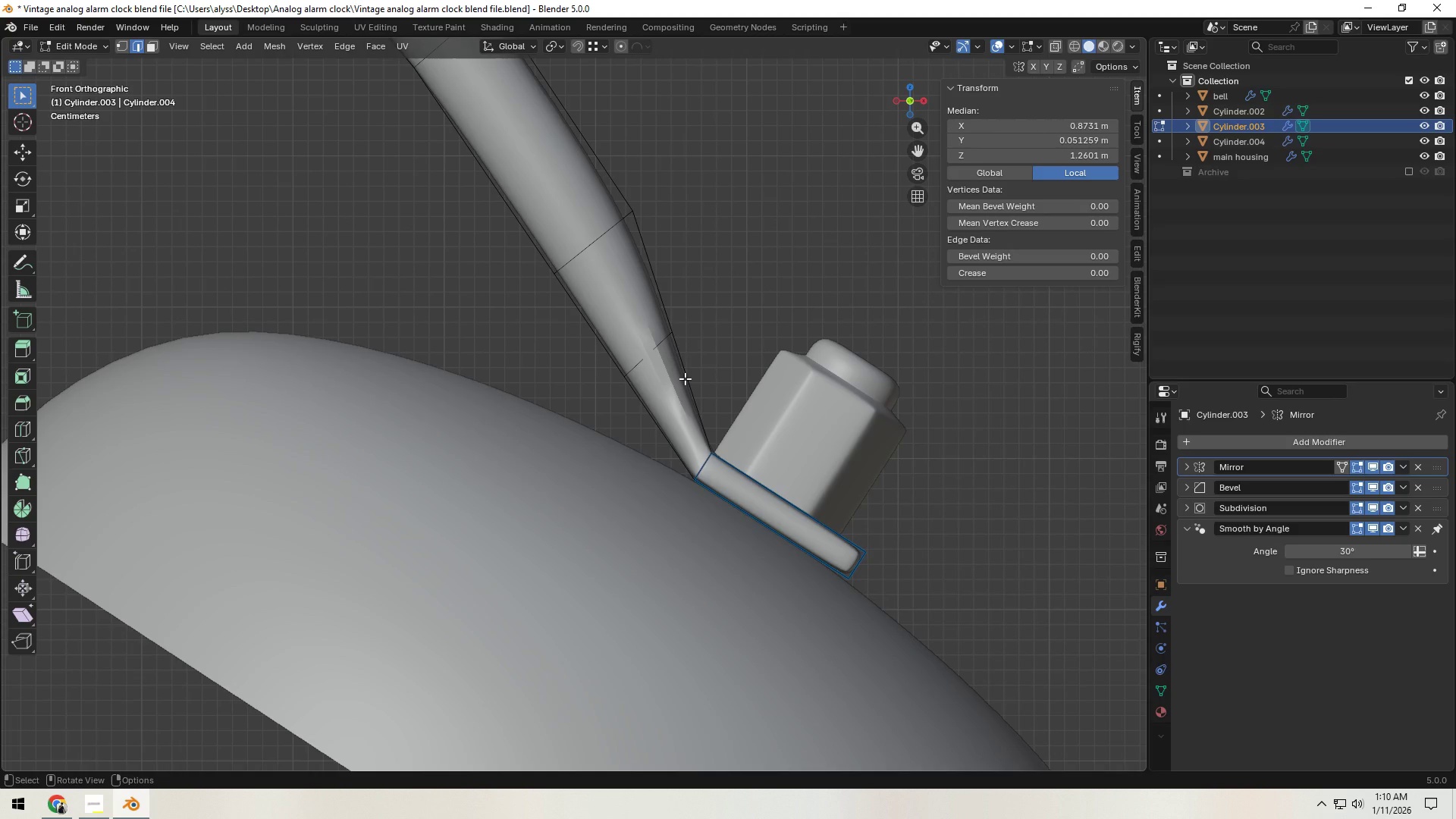 
key(G)
 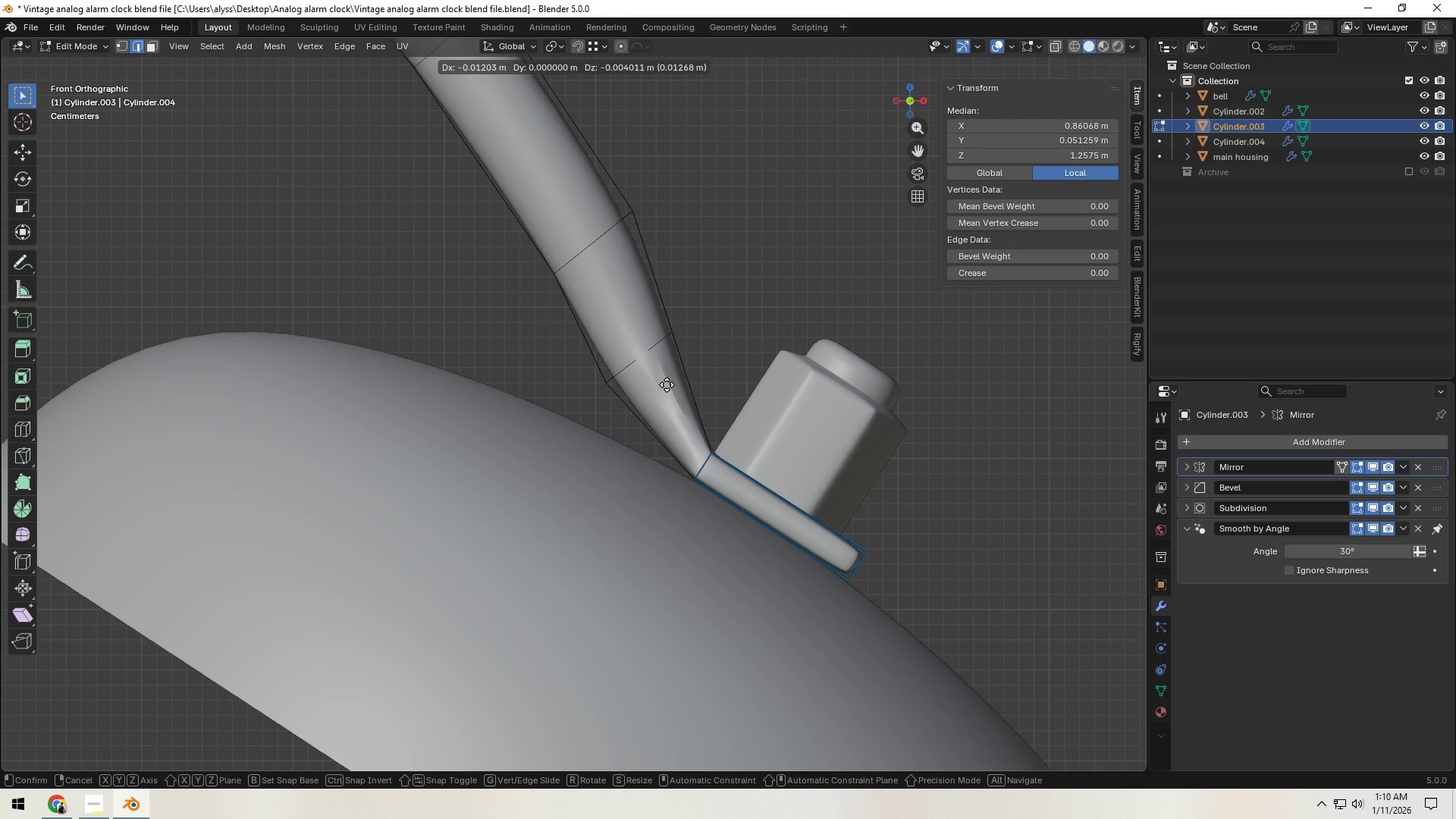 
wait(6.76)
 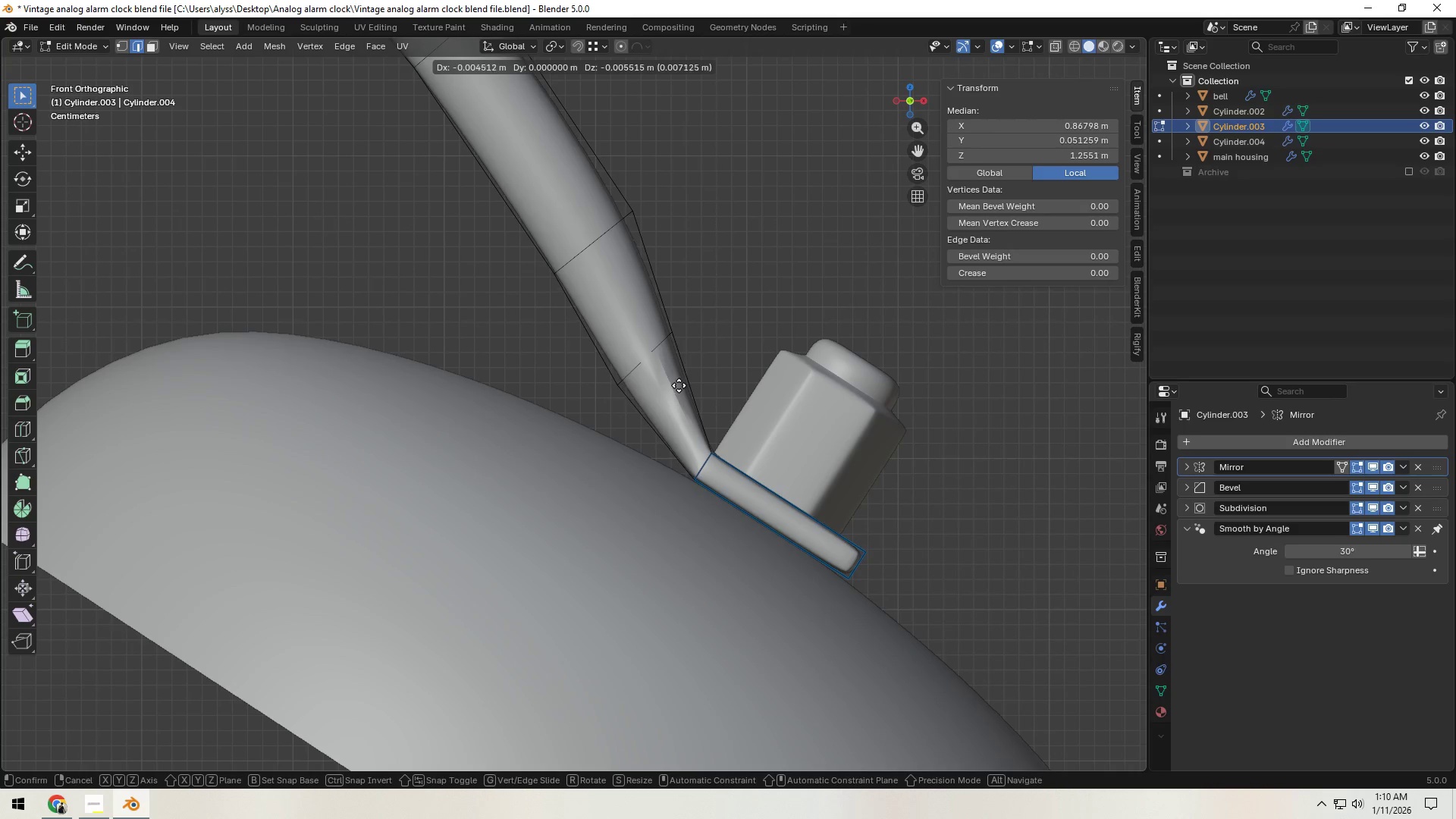 
left_click([667, 384])
 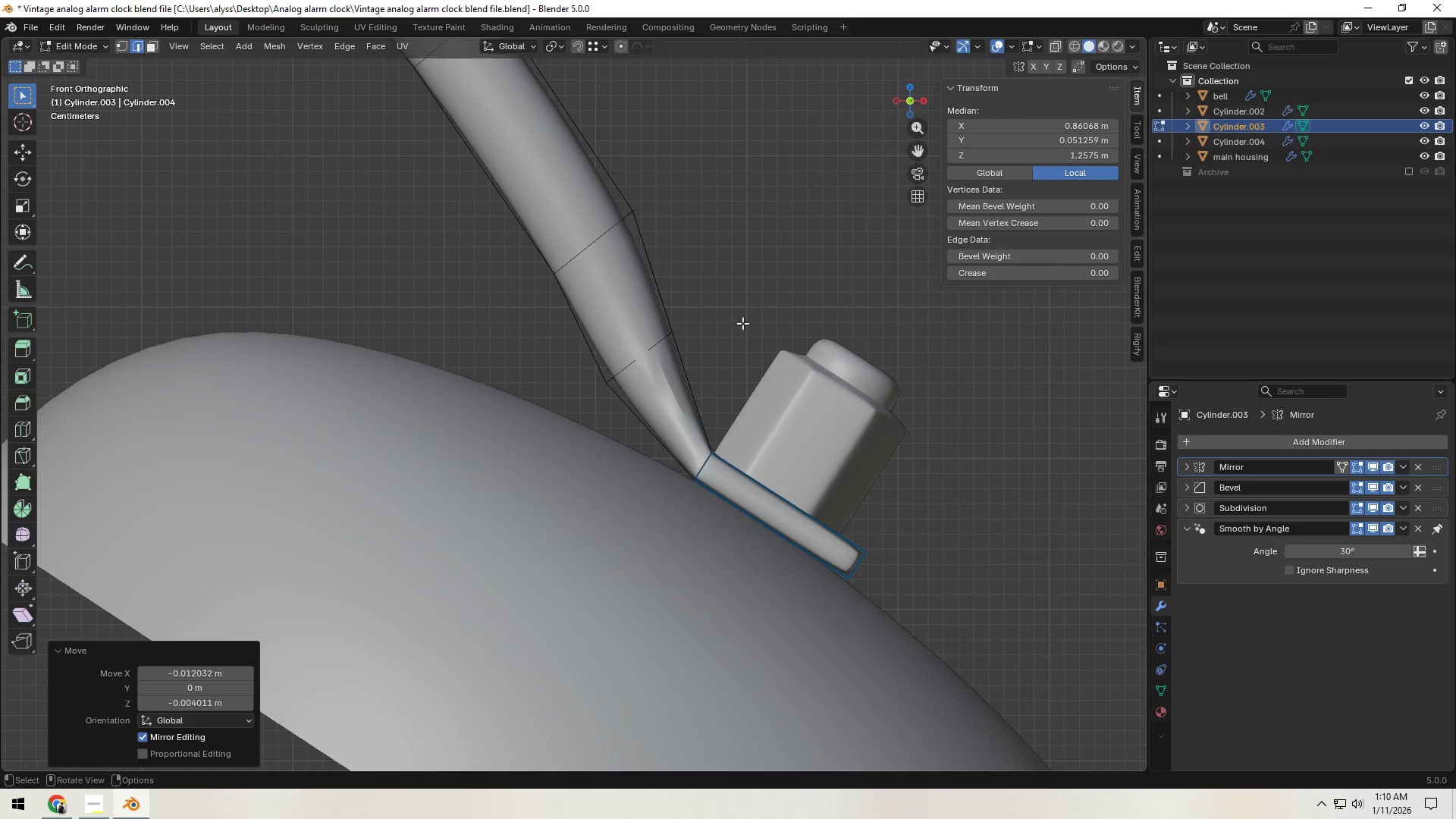 
left_click([742, 323])
 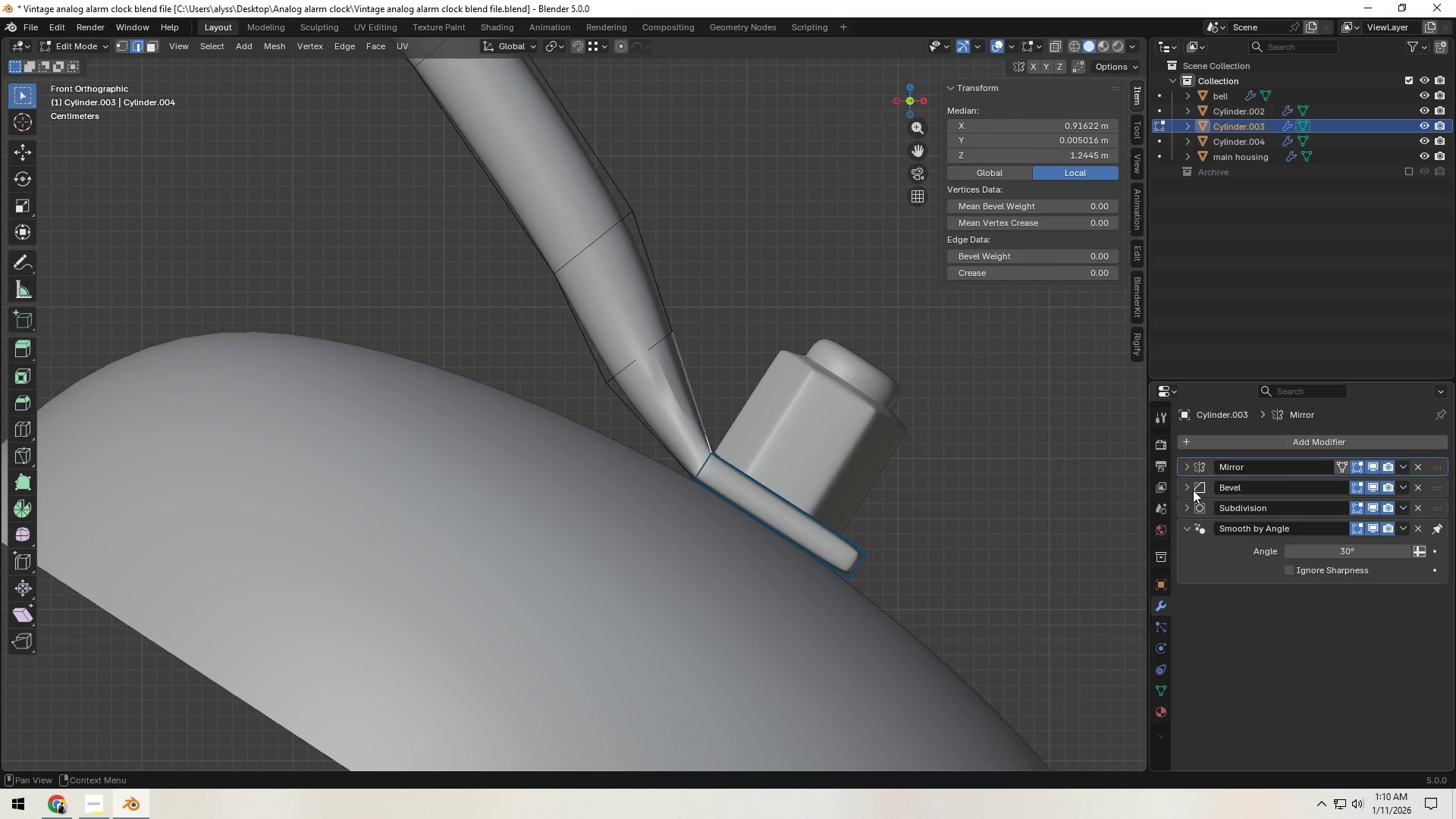 
left_click([1188, 488])
 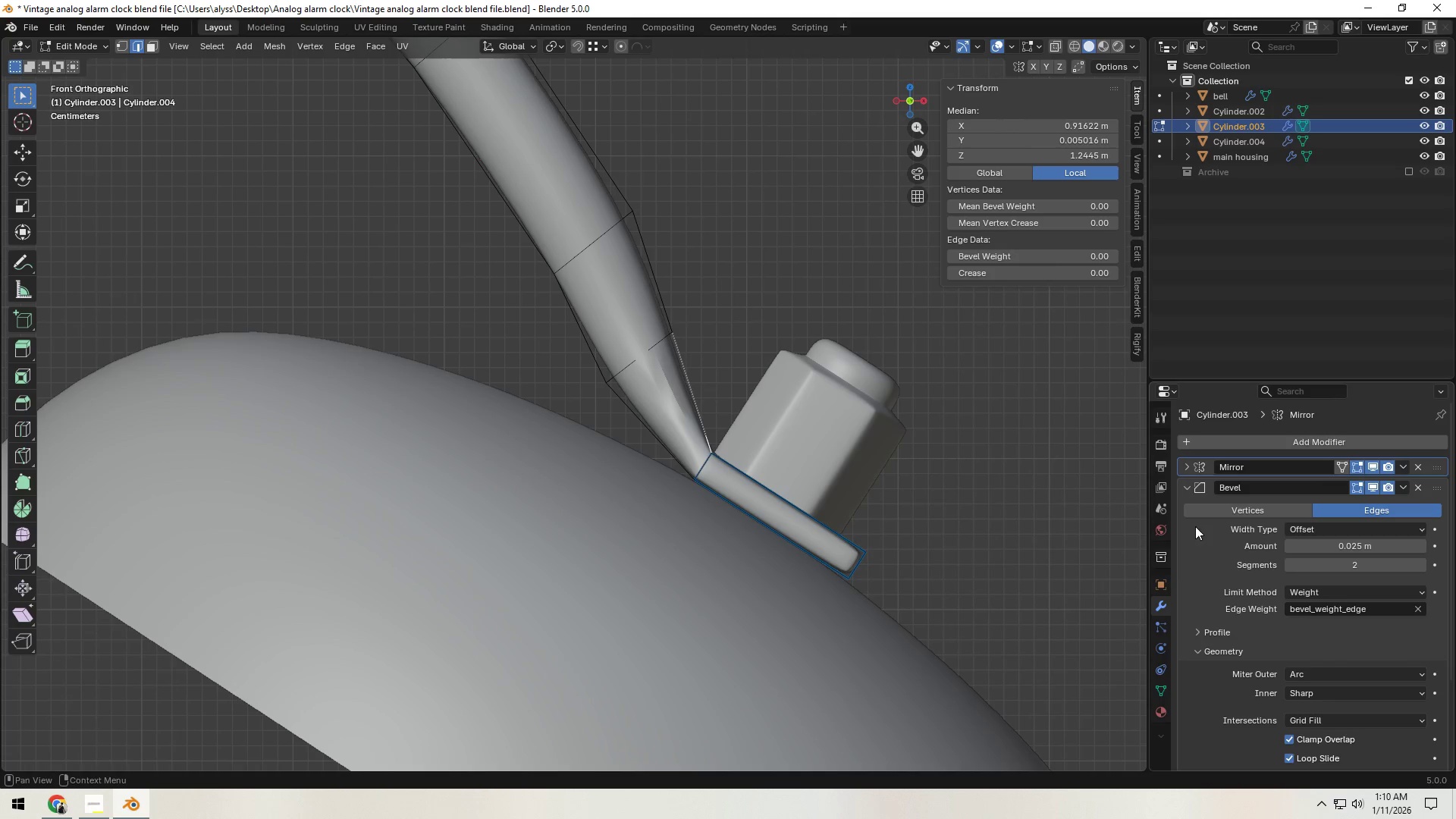 
scroll: coordinate [1236, 586], scroll_direction: down, amount: 3.0
 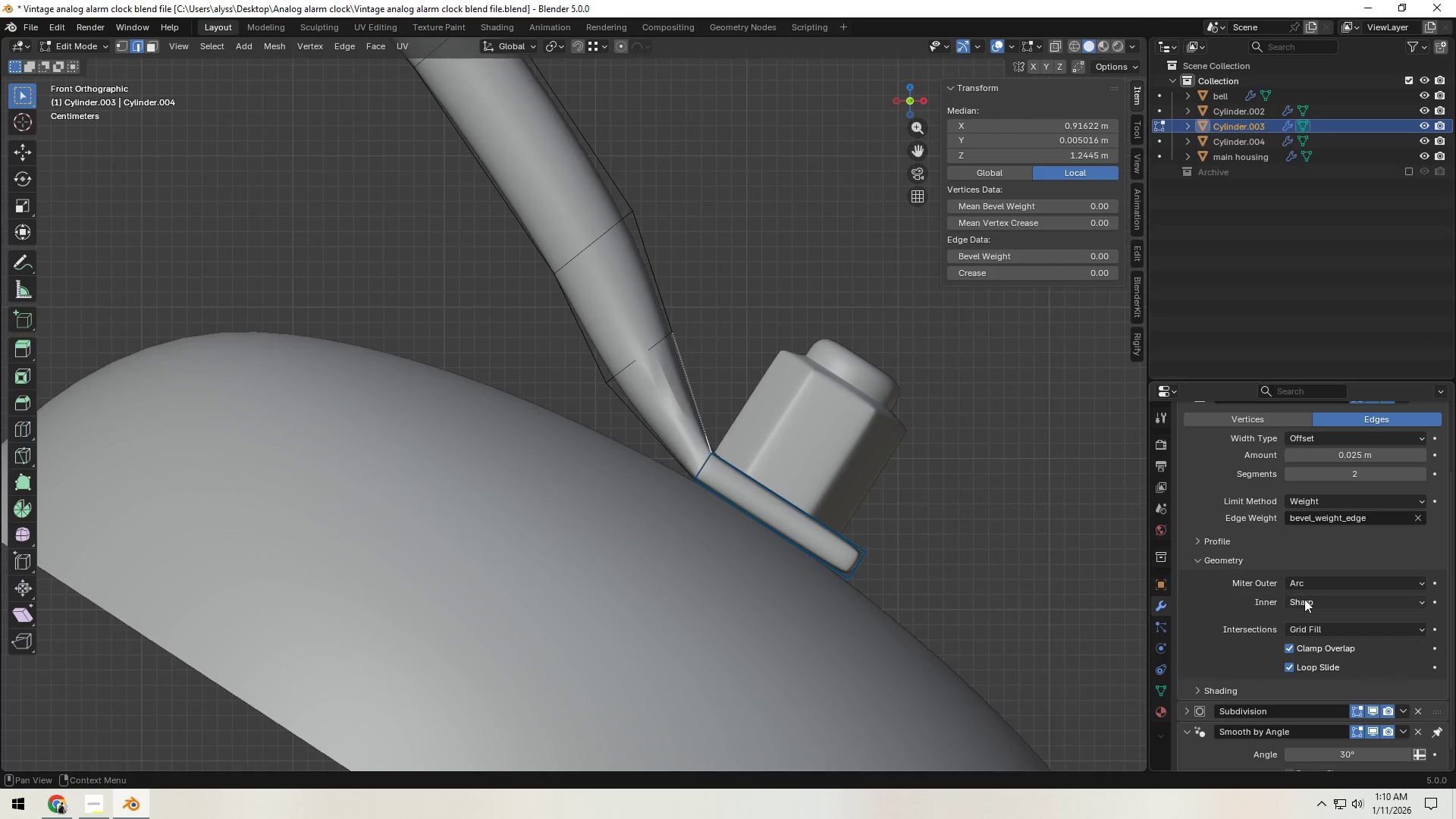 
left_click([1311, 601])
 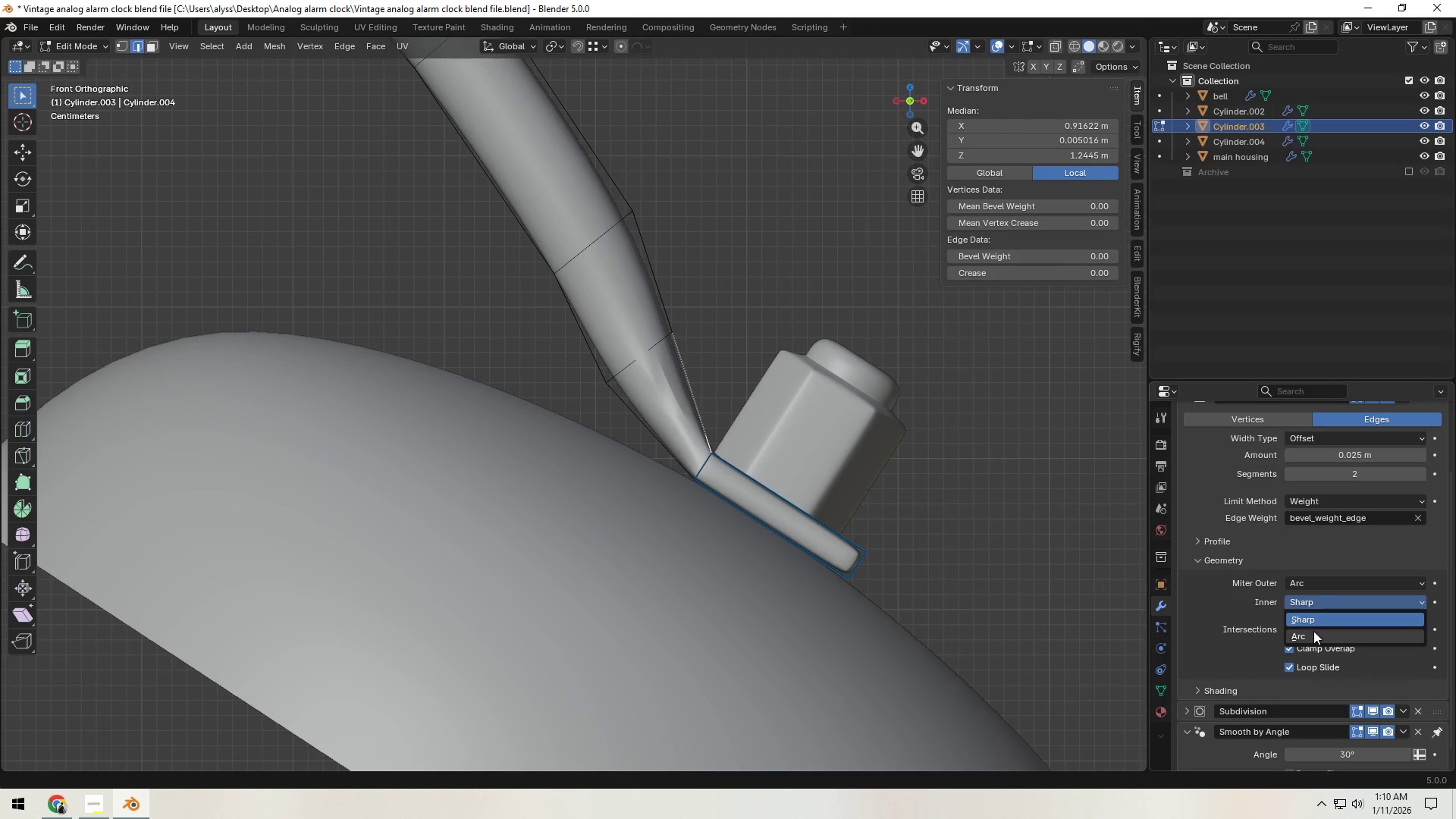 
left_click([1313, 631])
 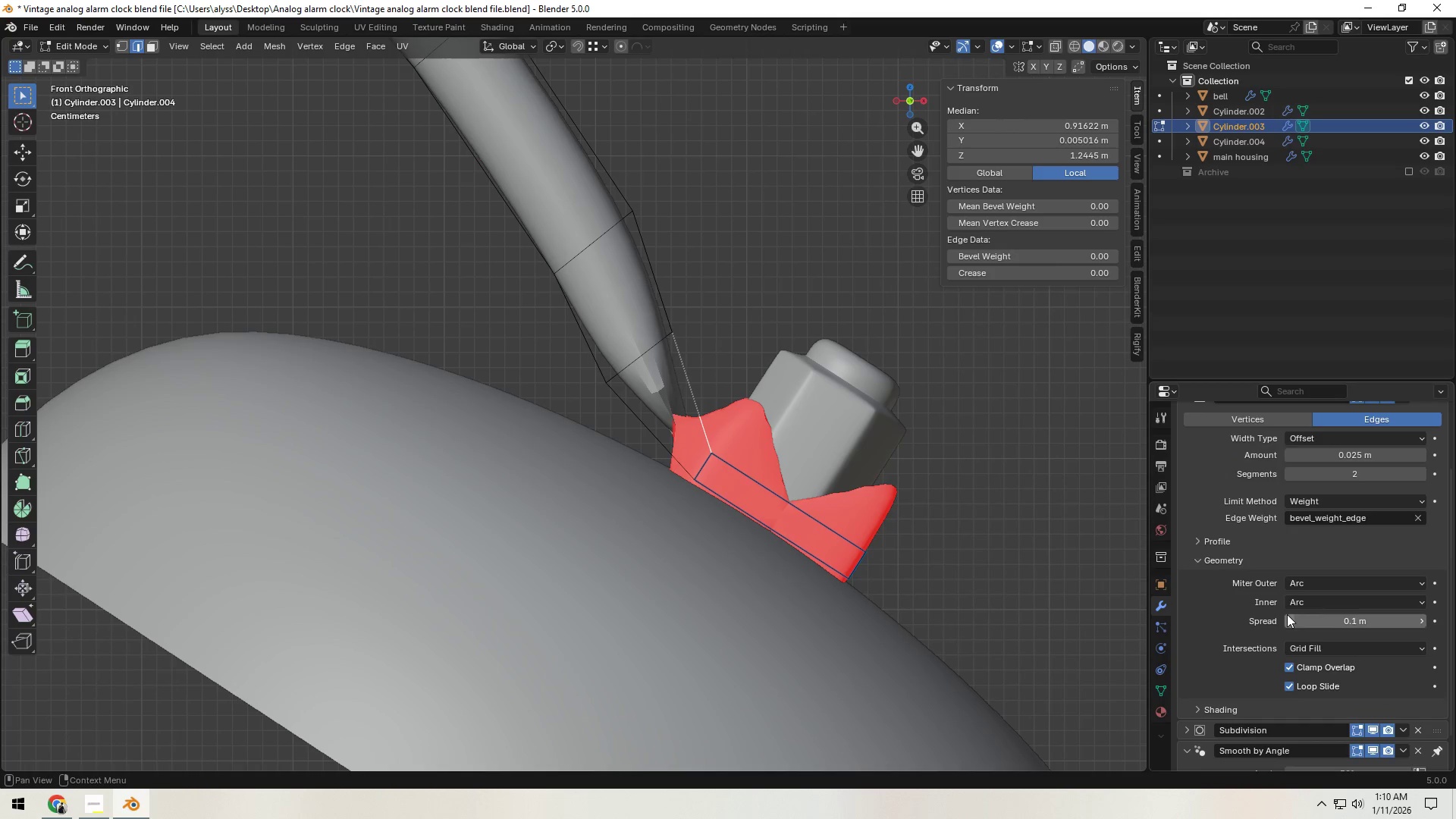 
left_click([1387, 595])
 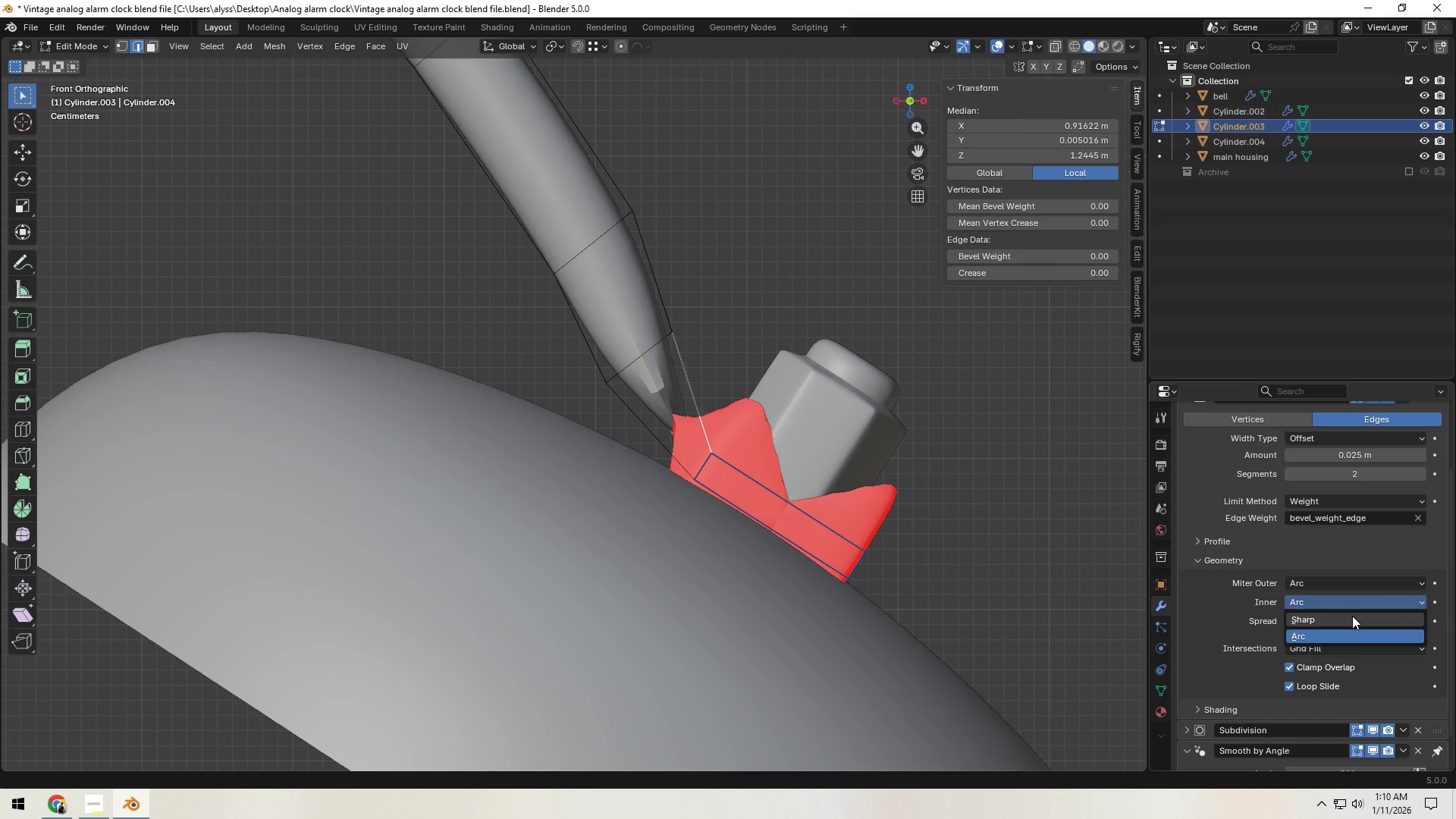 
left_click([1349, 617])
 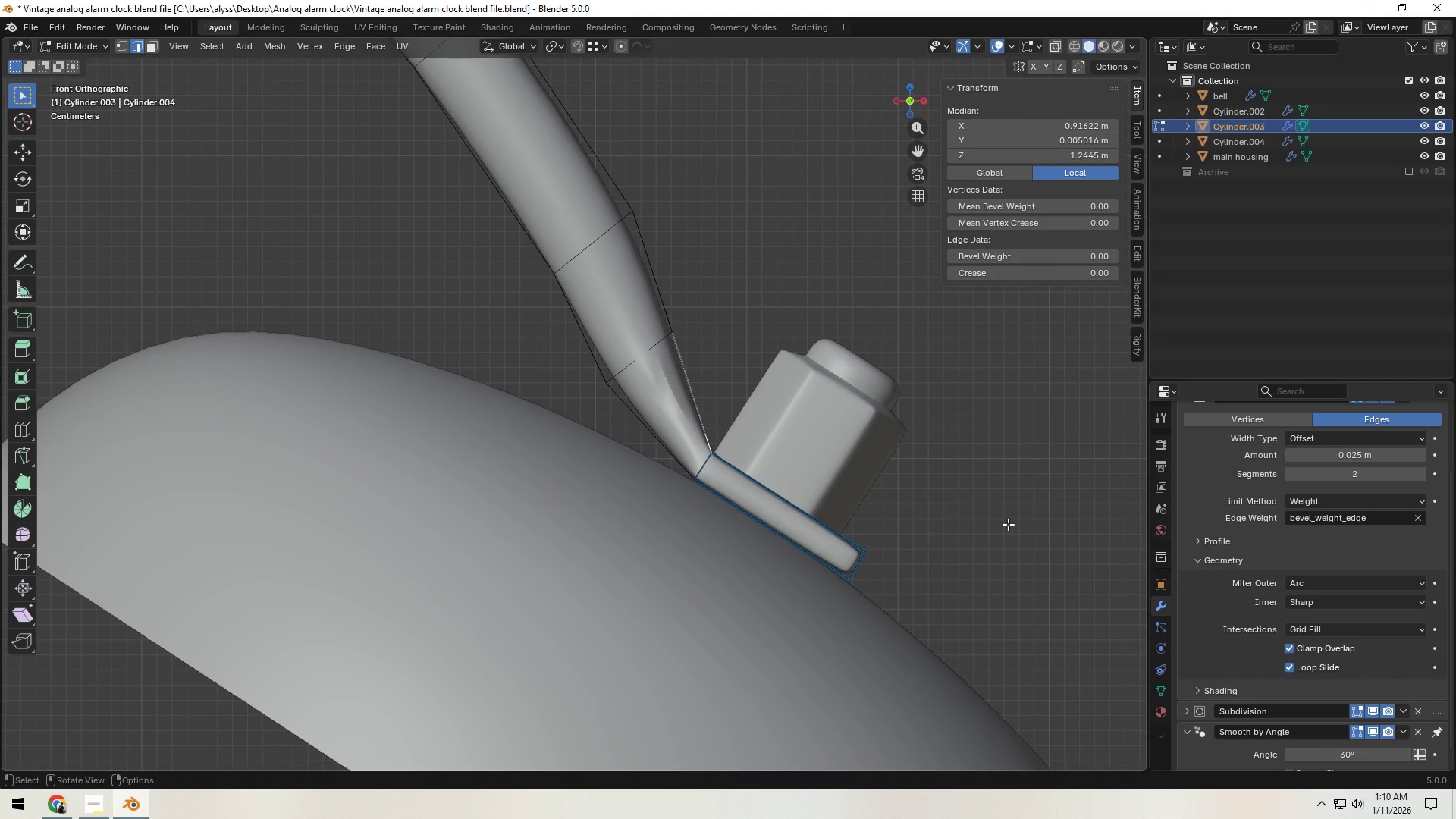 
scroll: coordinate [1220, 494], scroll_direction: up, amount: 3.0
 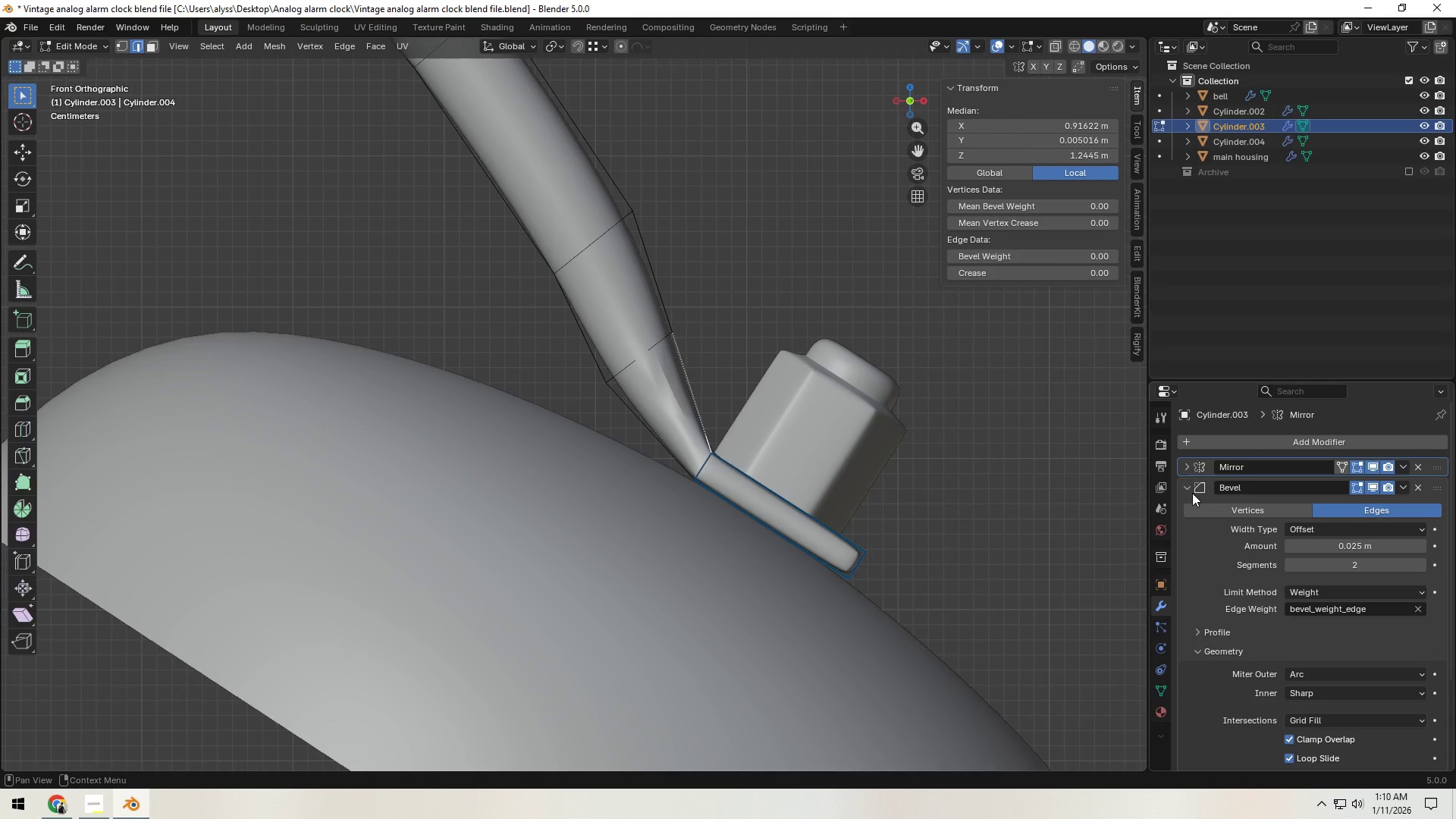 
key(Tab)
 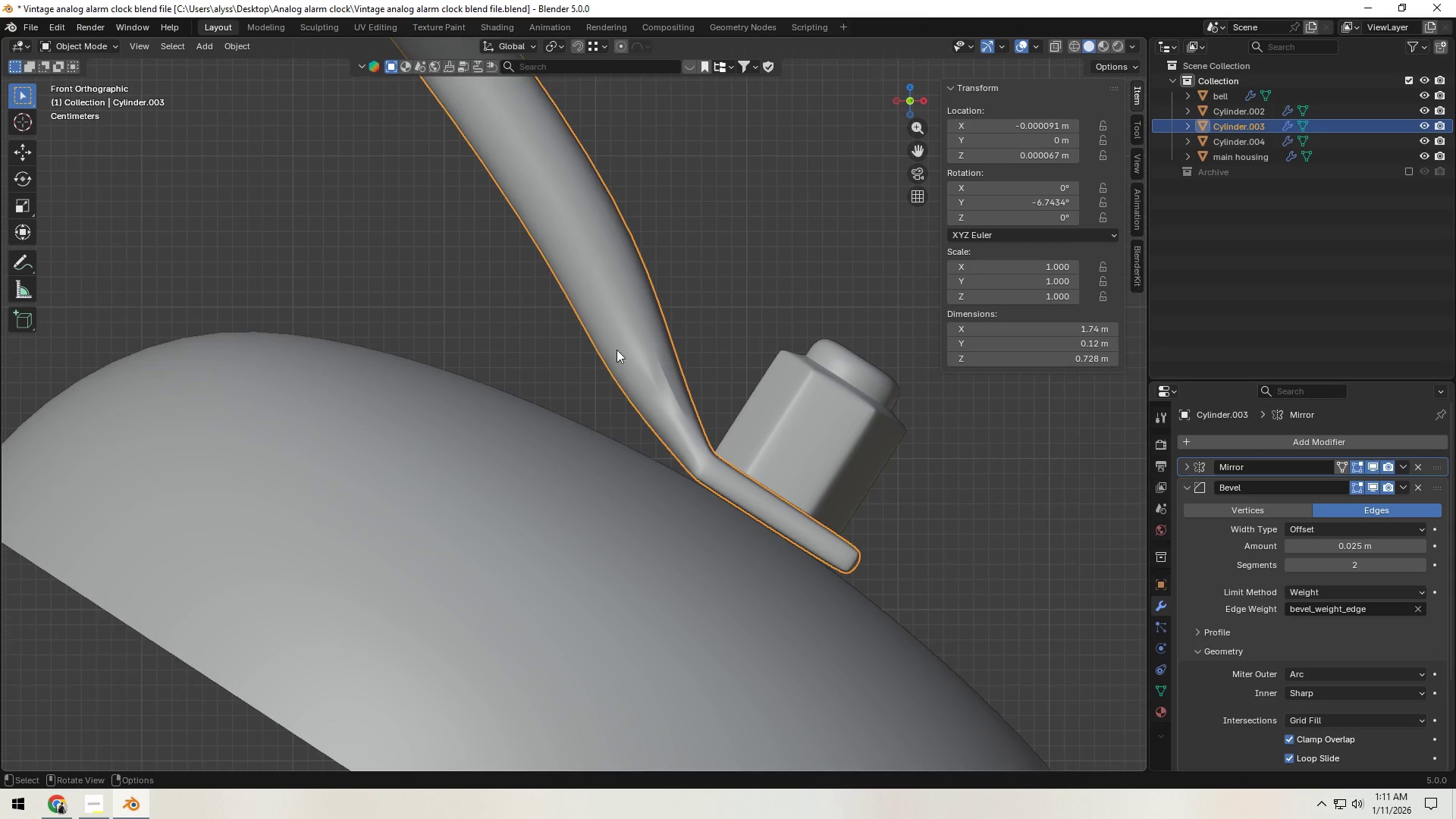 
left_click([623, 346])
 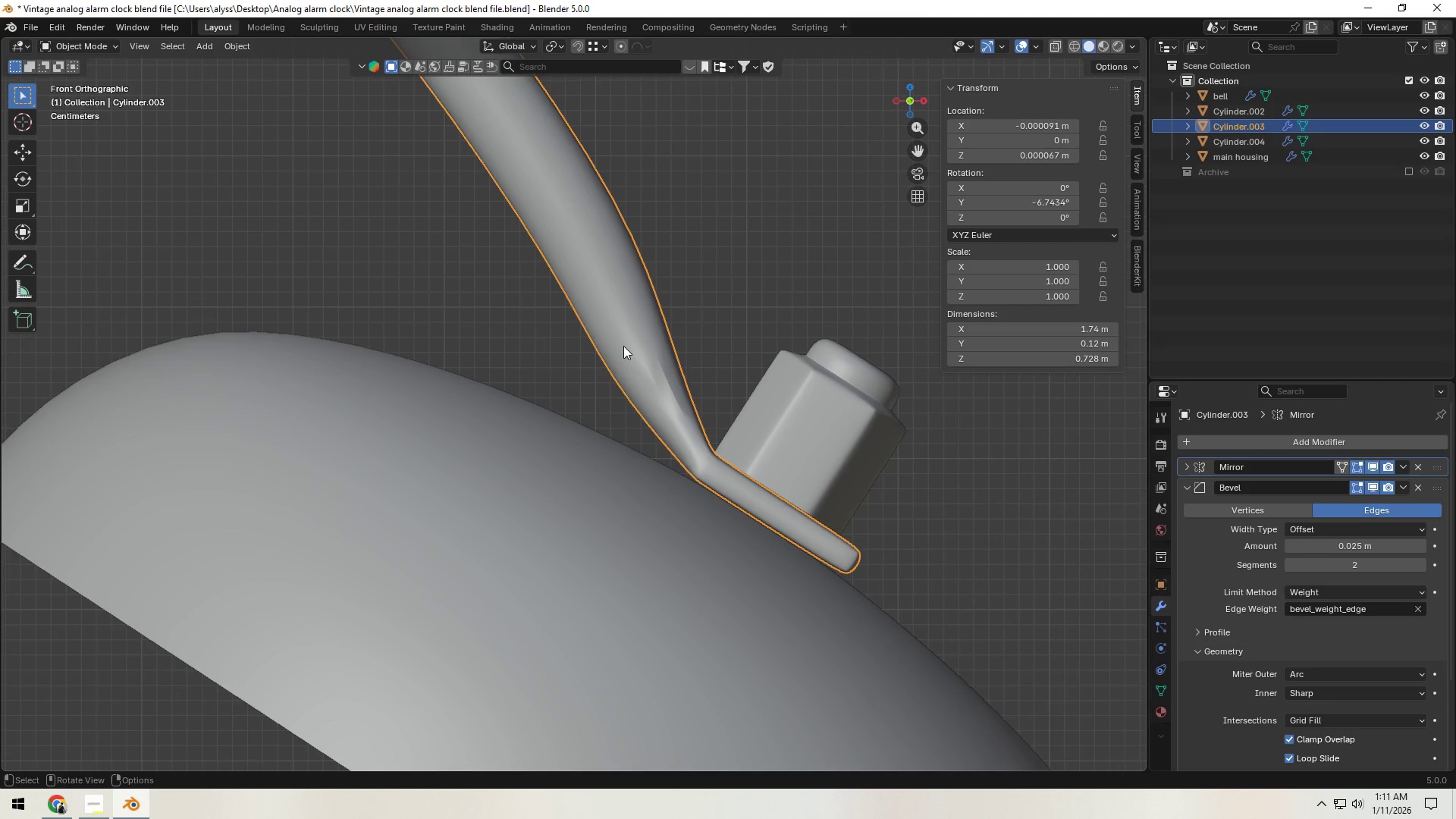 
key(Control+A)
 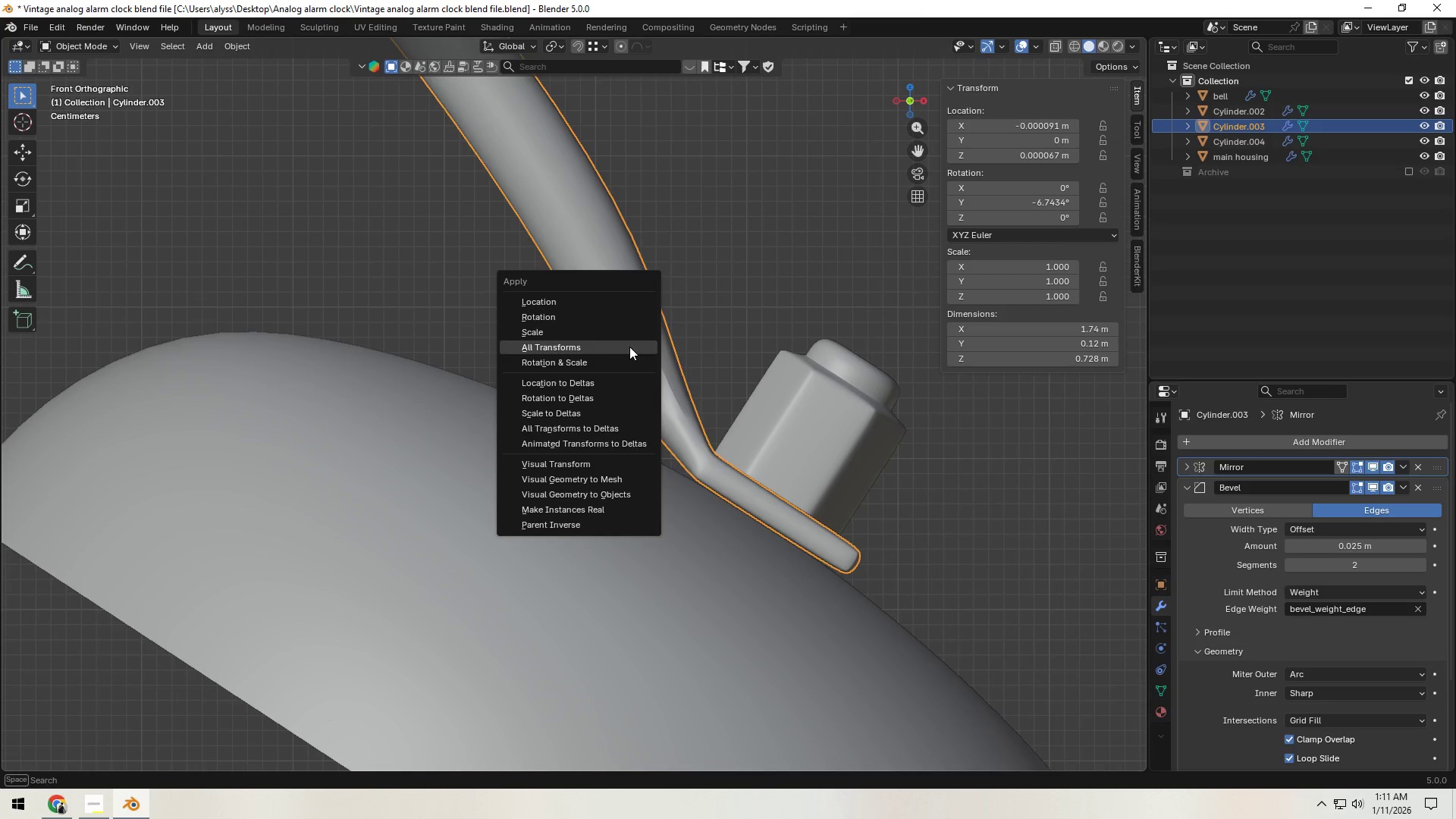 
left_click([629, 347])
 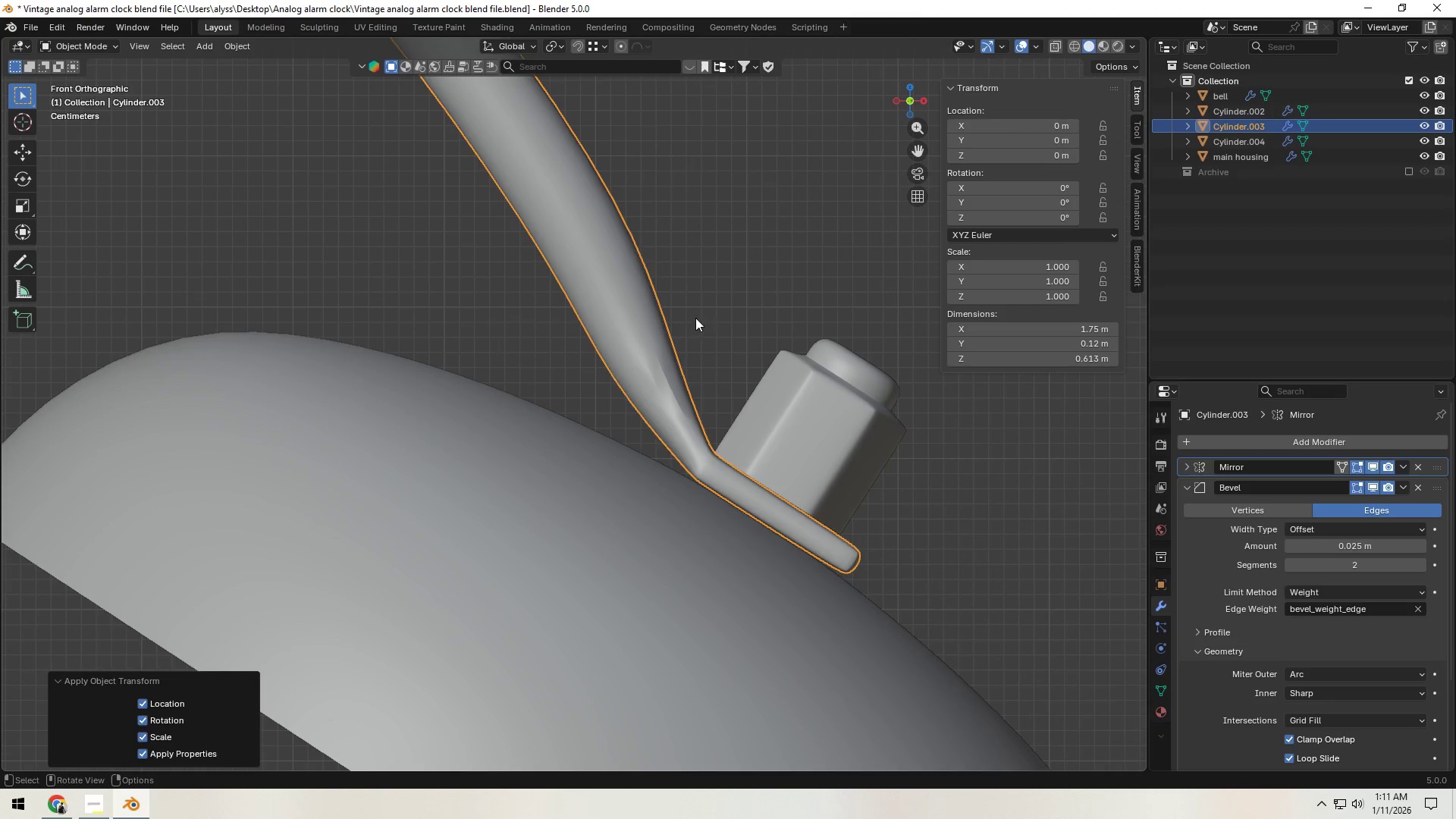 
left_click([757, 284])
 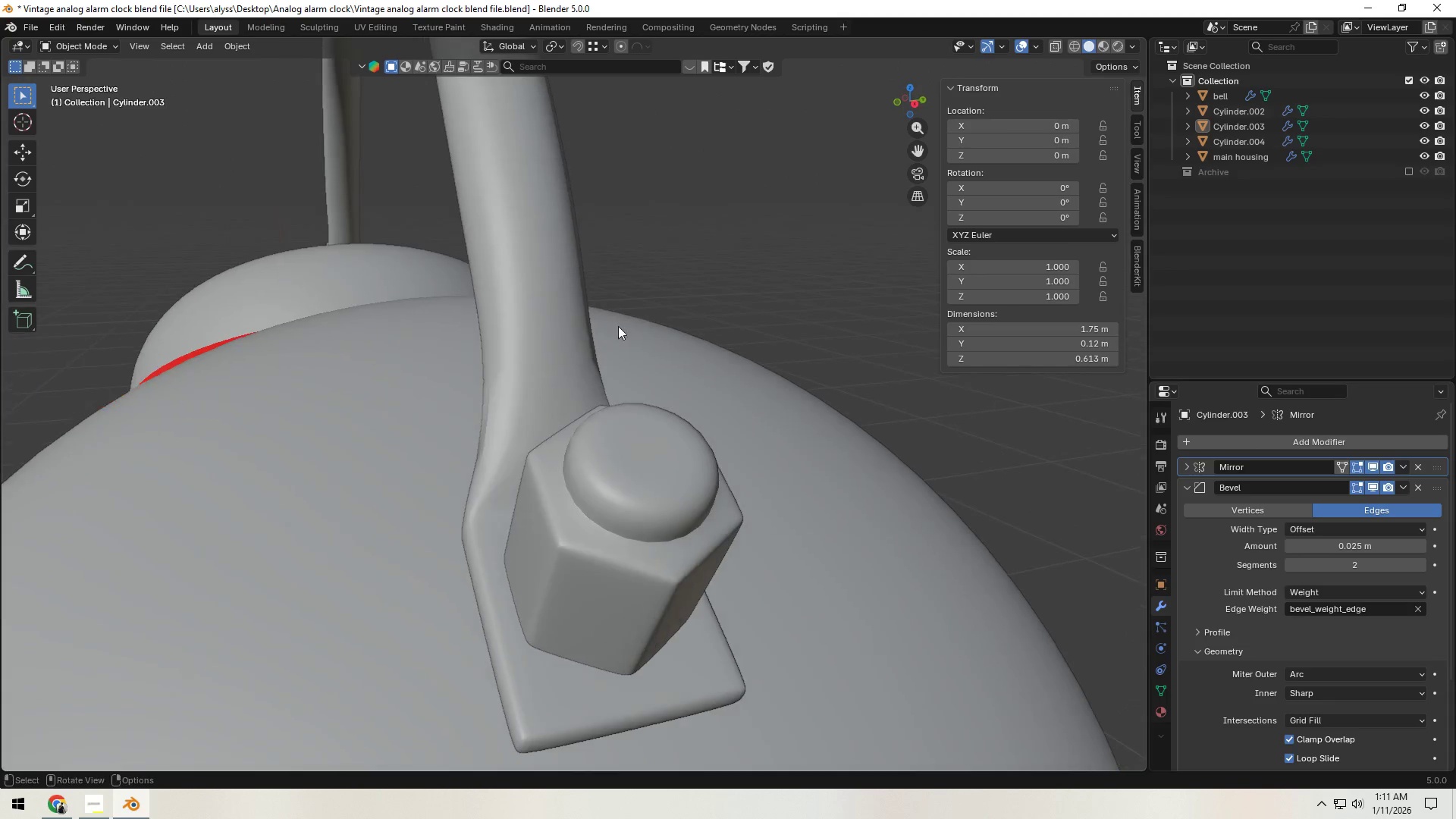 
left_click([676, 320])
 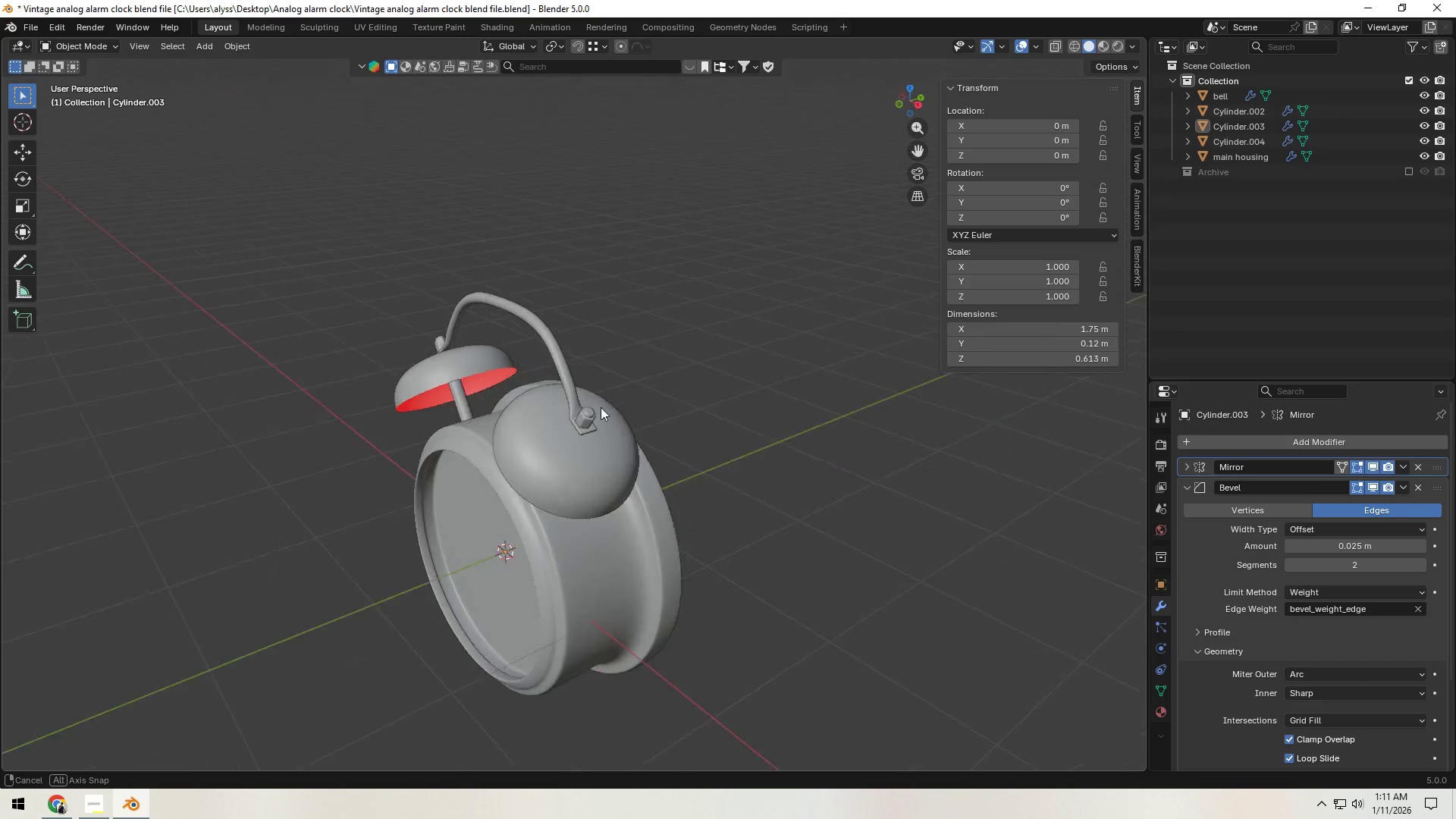 
scroll: coordinate [618, 368], scroll_direction: down, amount: 12.0
 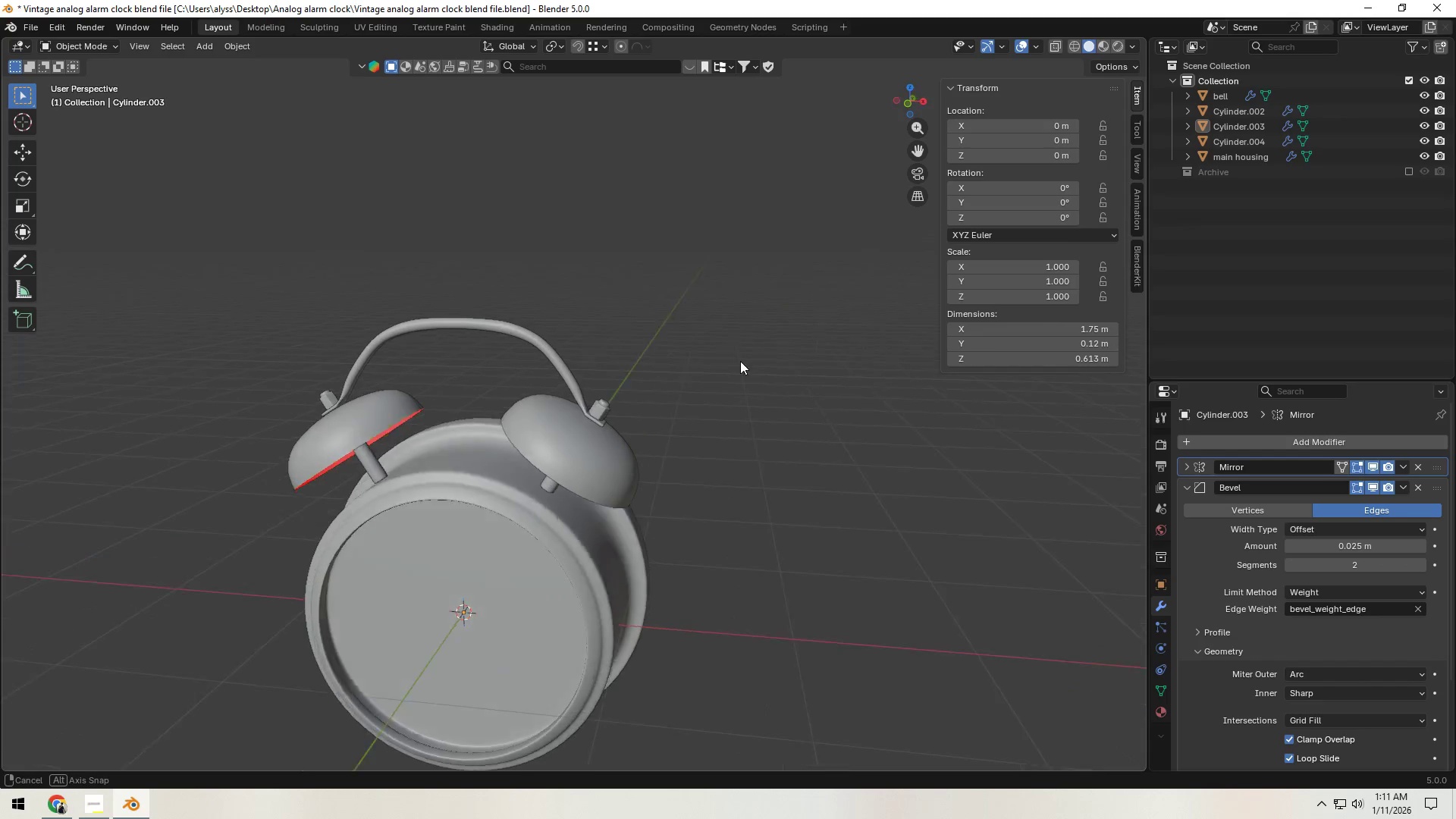 
scroll: coordinate [595, 432], scroll_direction: up, amount: 10.0
 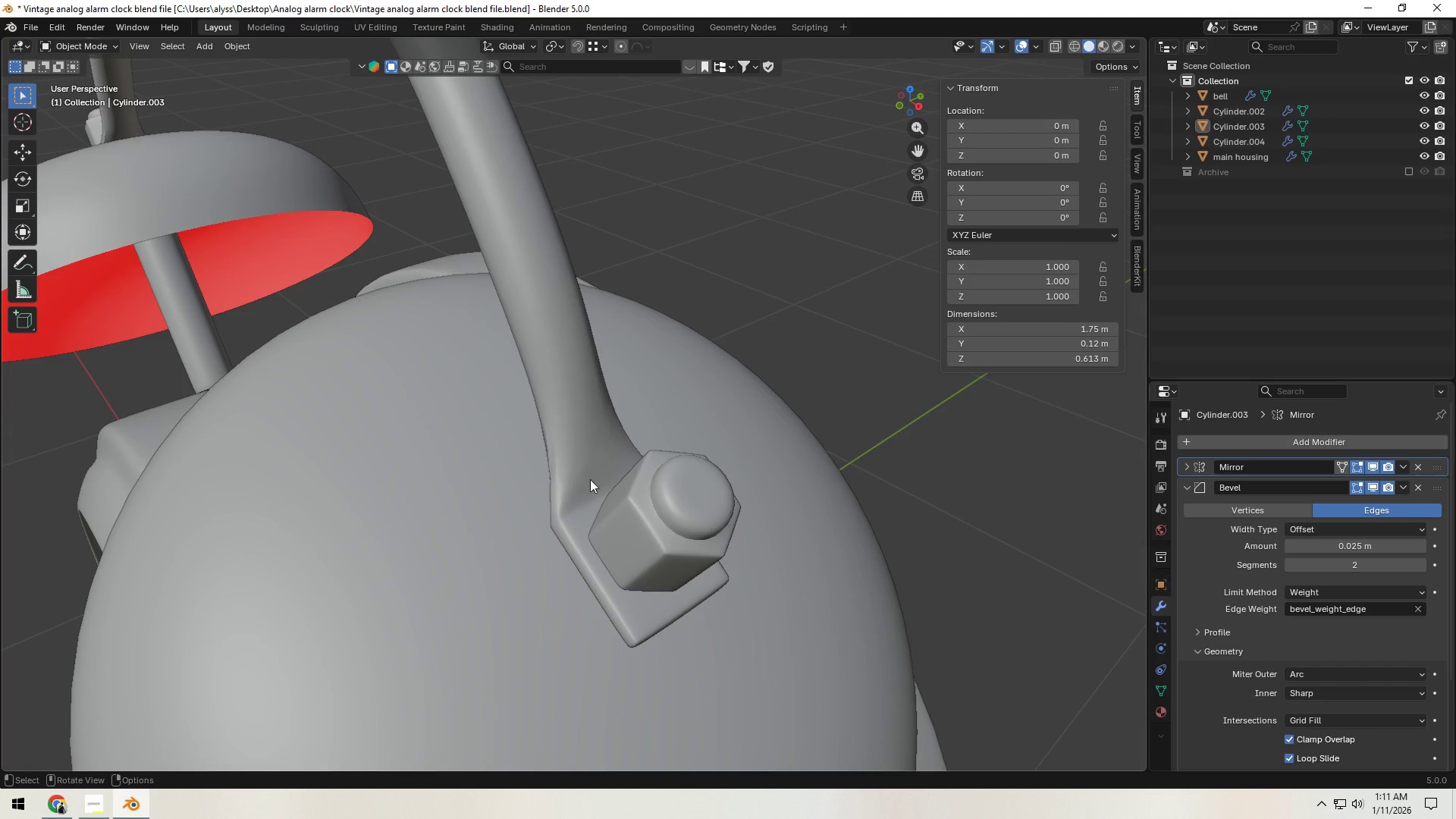 
left_click([615, 613])
 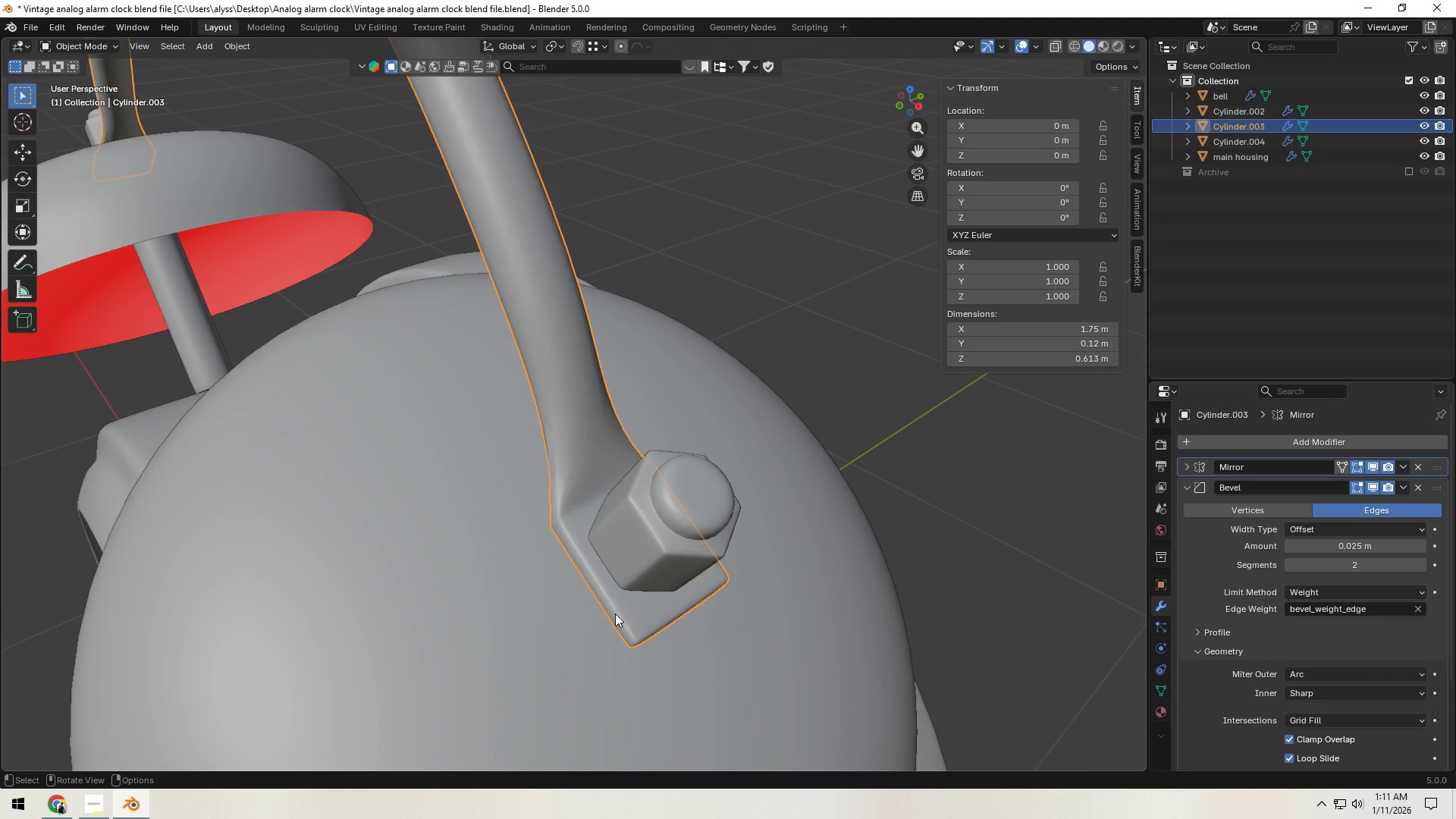 
key(Tab)
 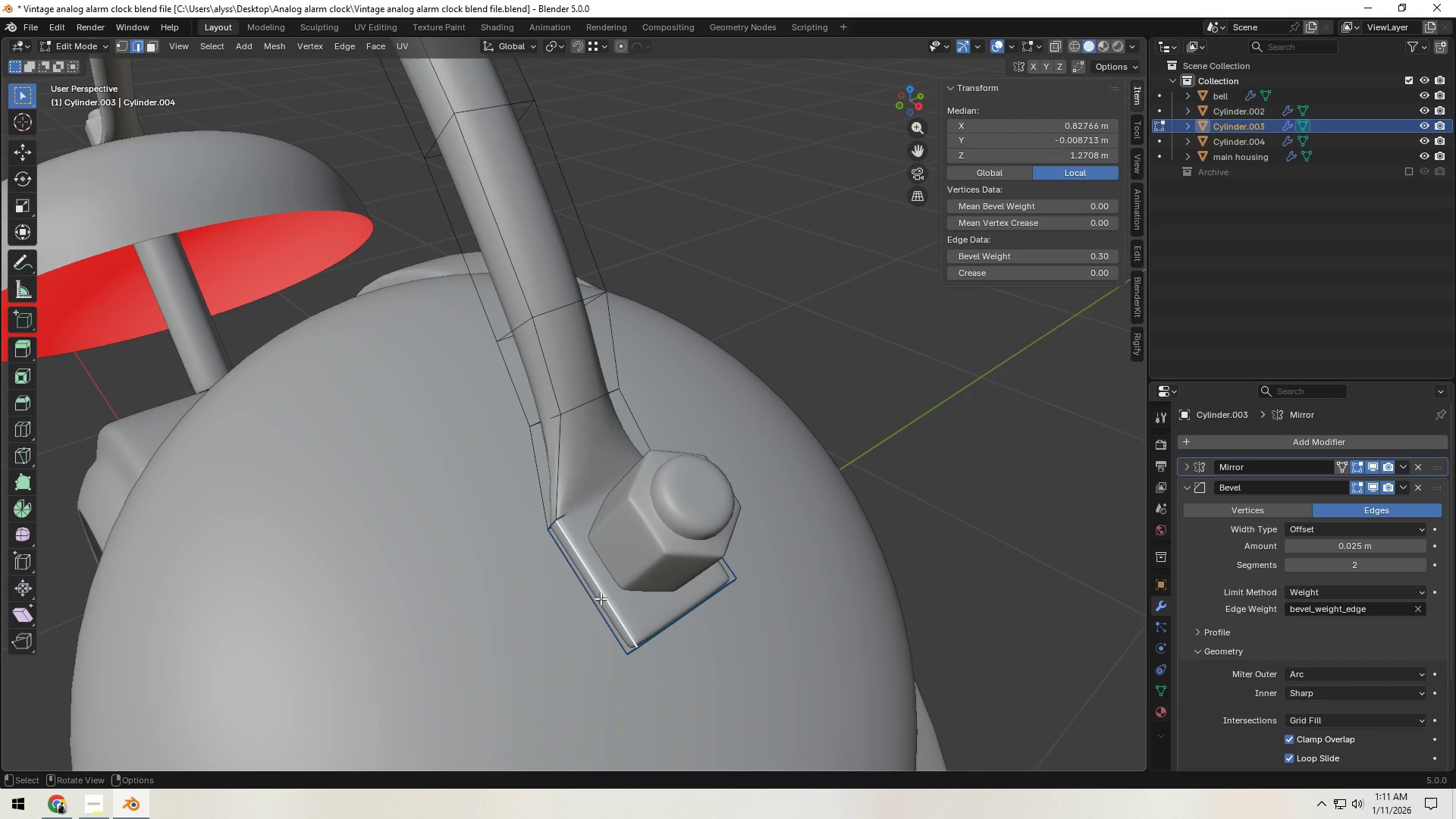 
key(2)
 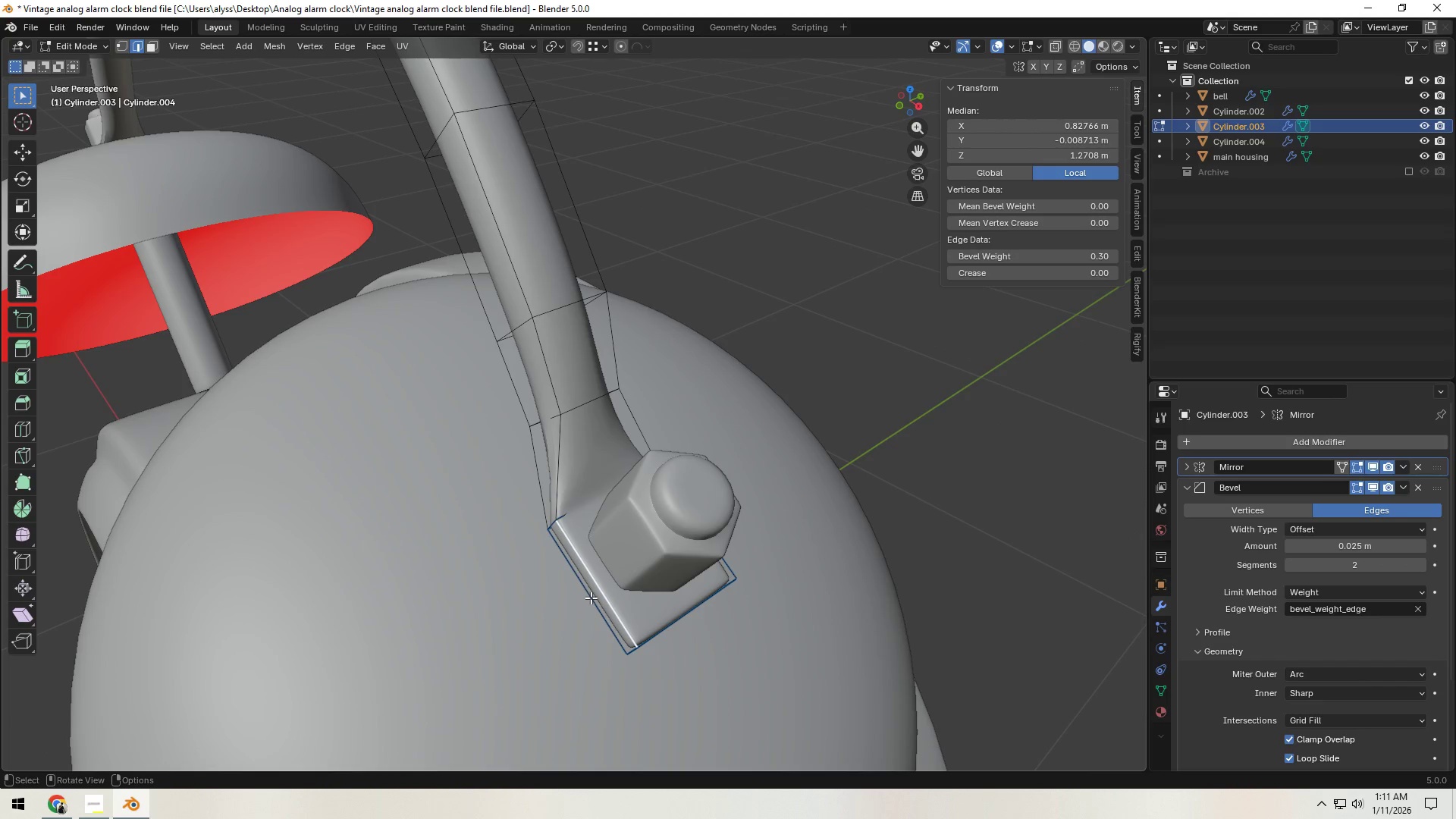 
left_click([591, 598])
 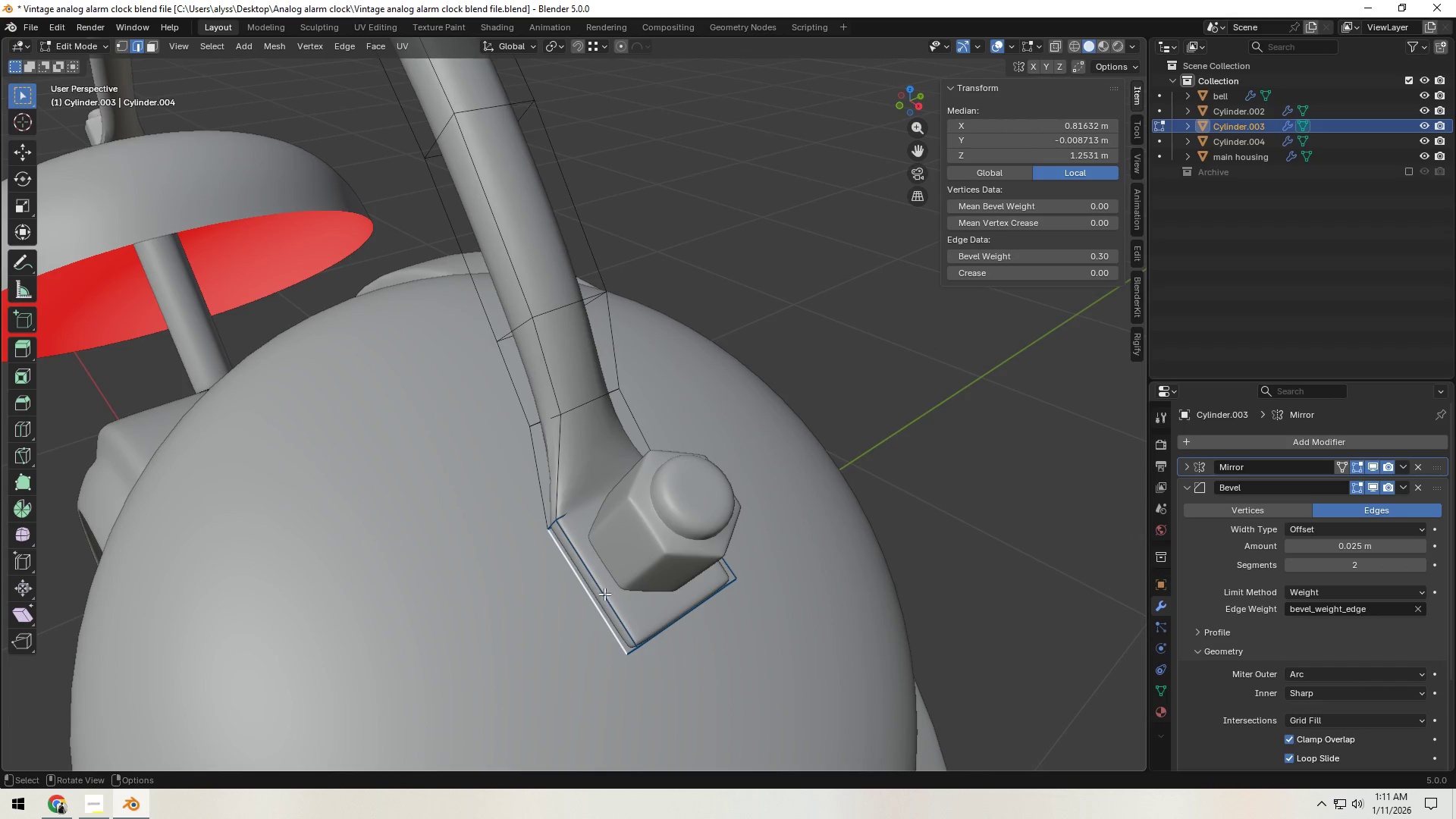 
type(23)
 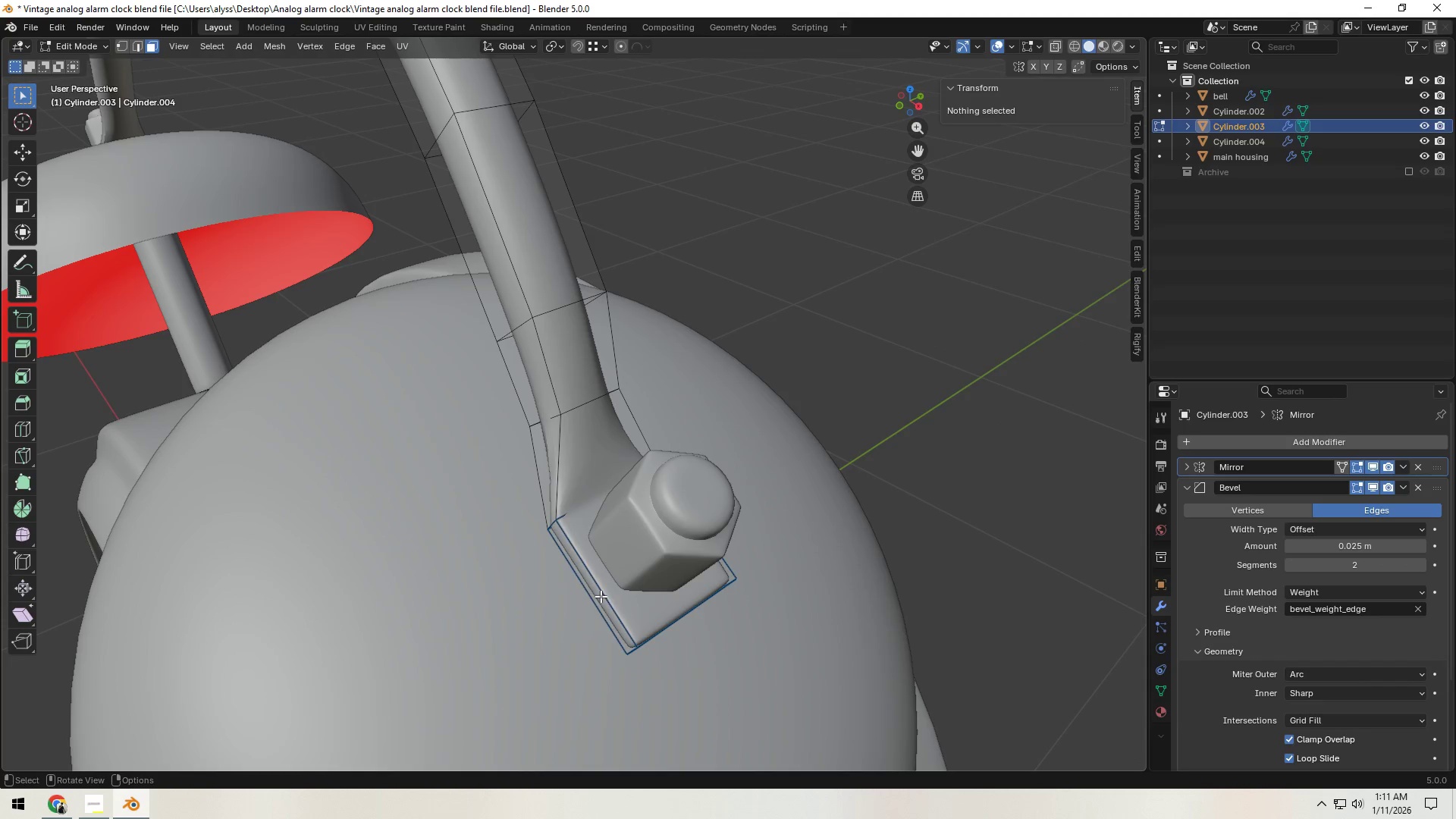 
left_click([601, 596])
 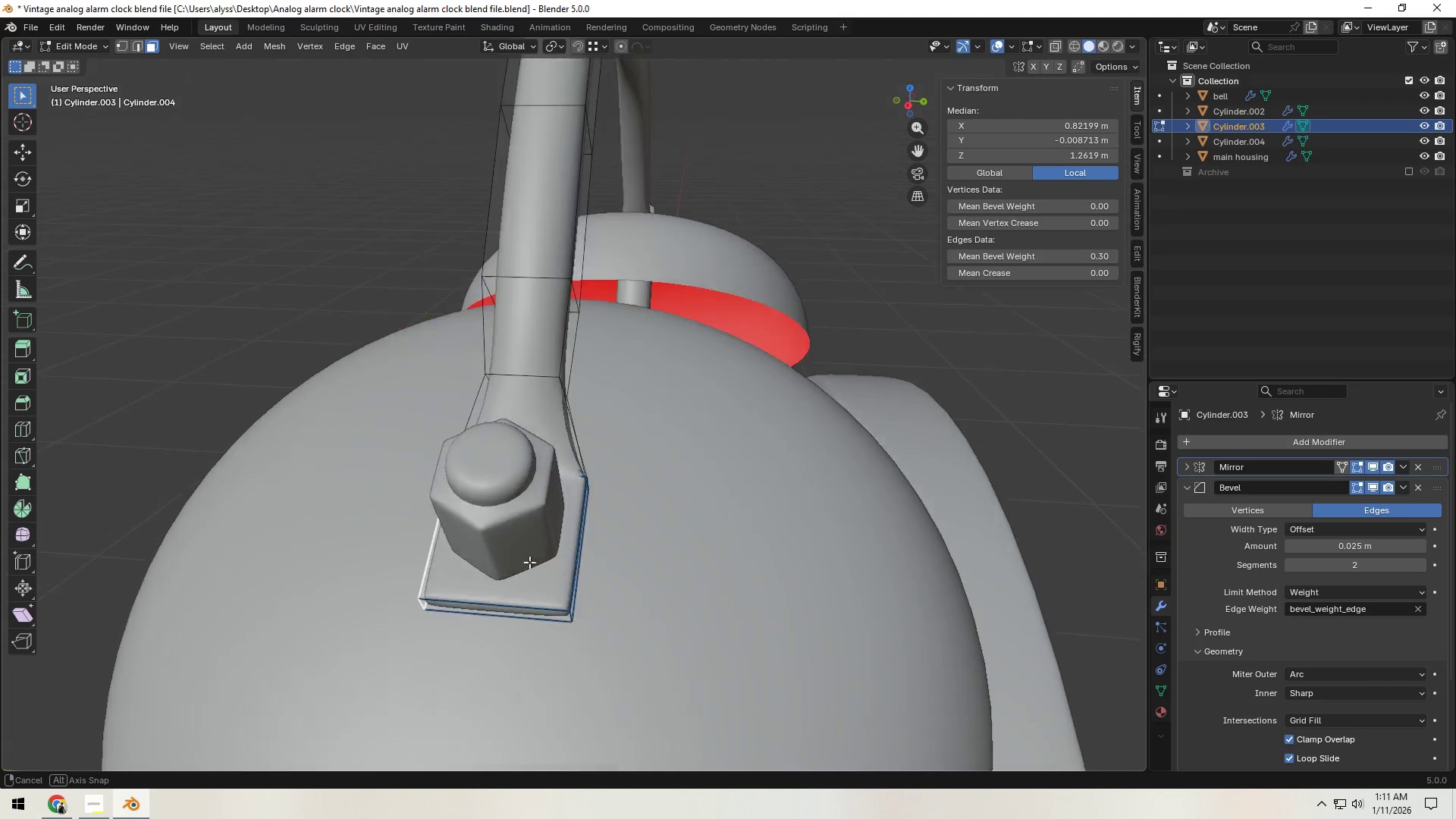 
hold_key(key=ShiftLeft, duration=0.64)
left_click([535, 551])
 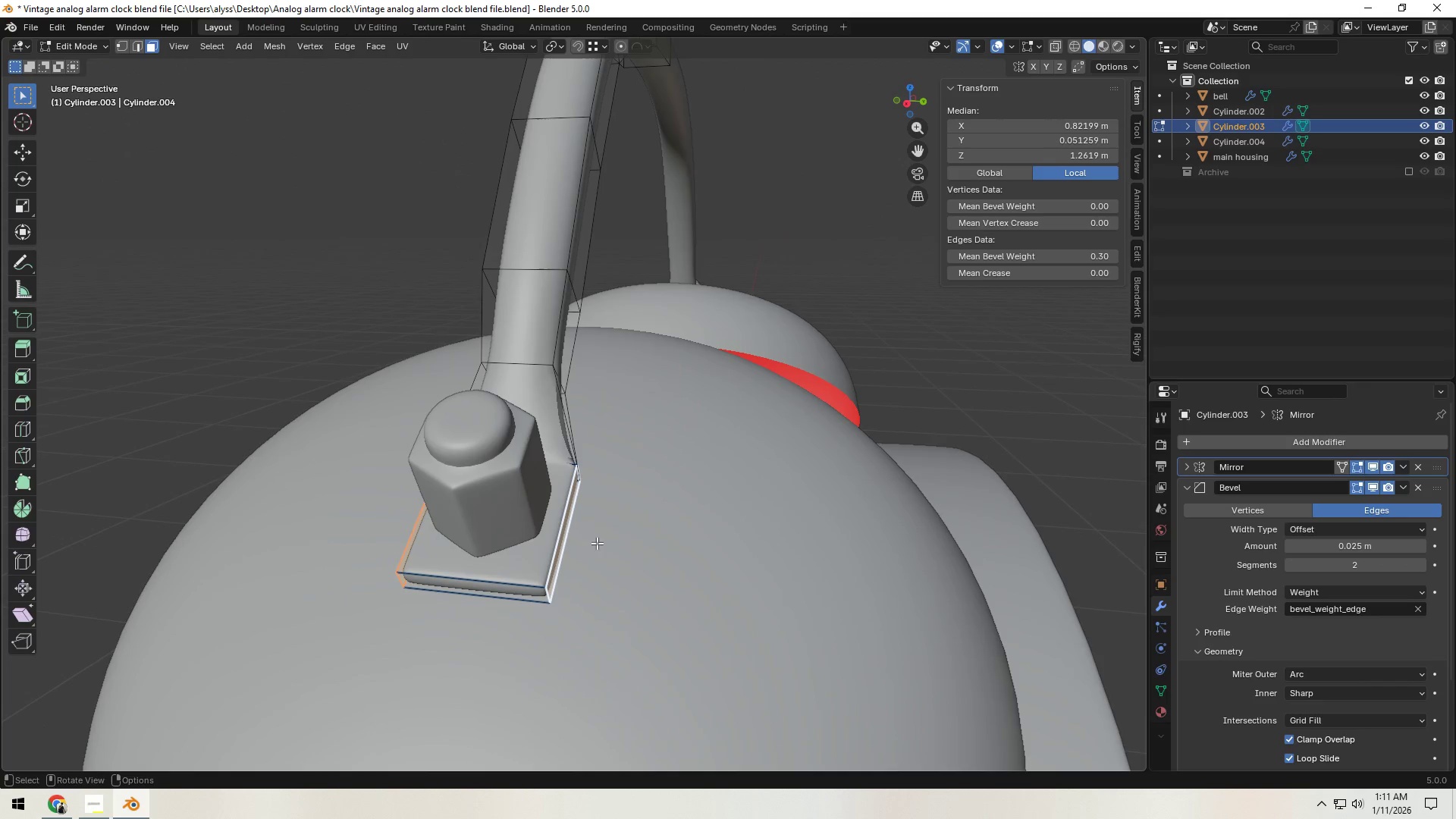 
type(sy)
 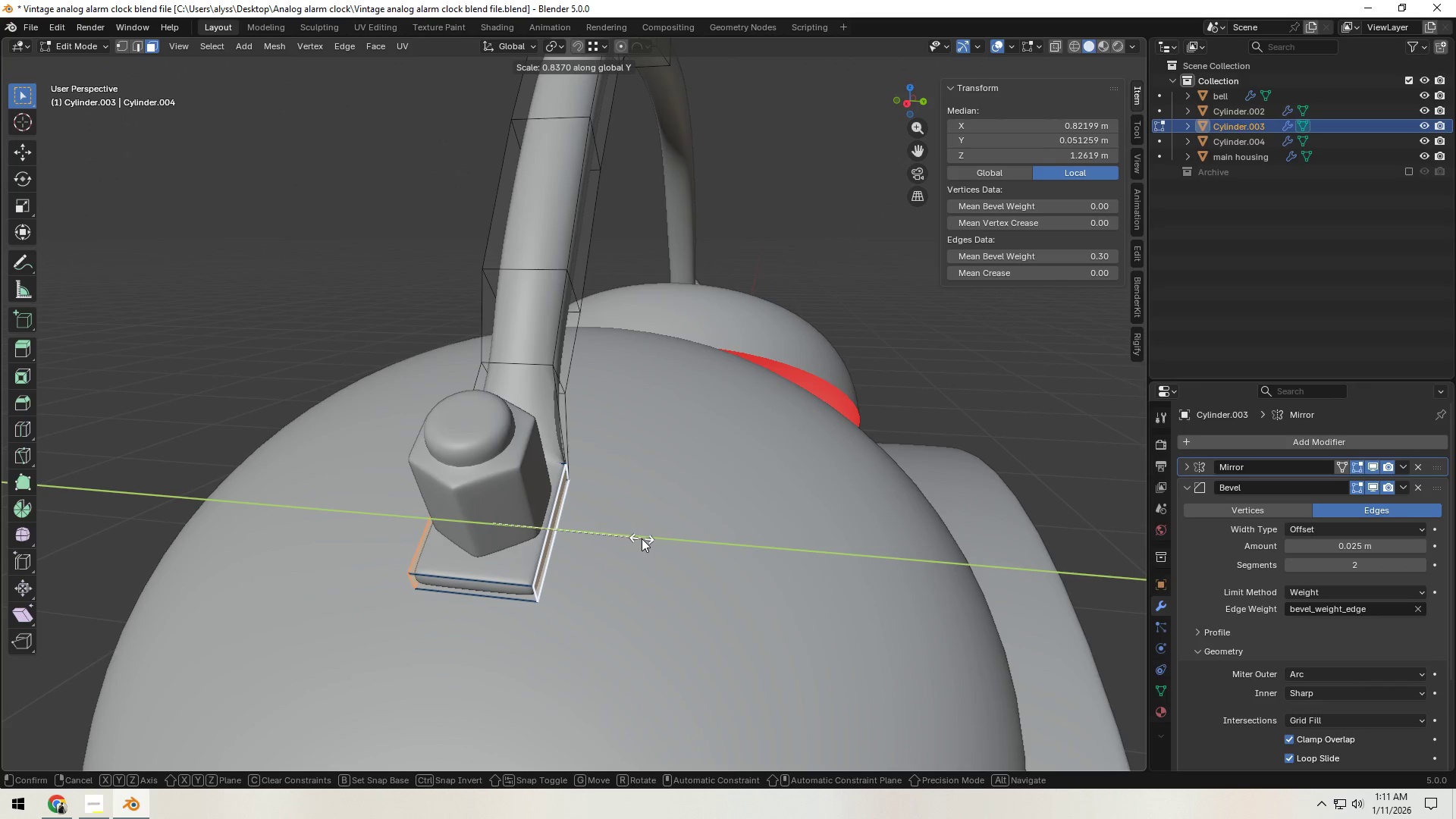 
left_click([641, 538])
 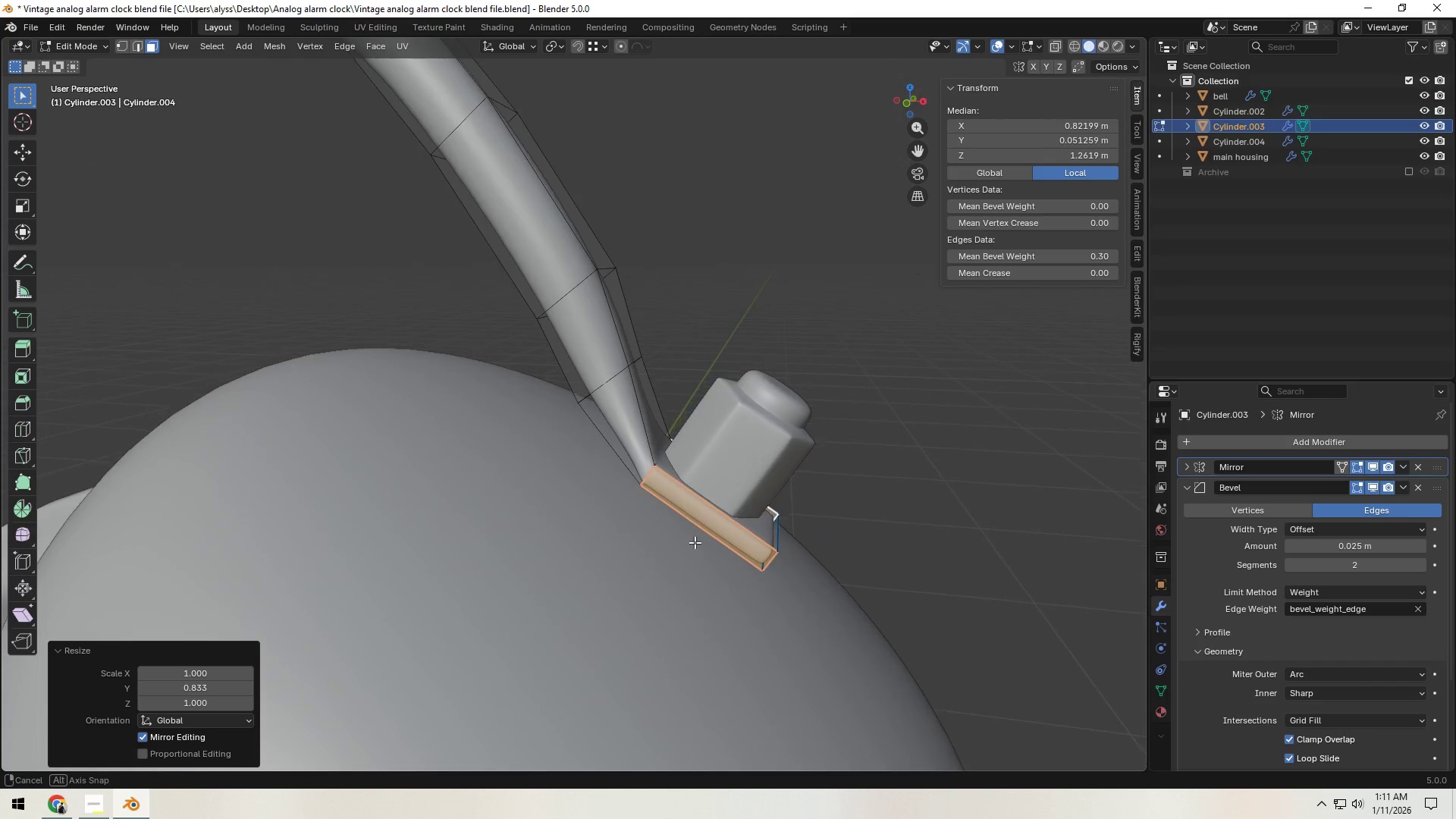 
scroll: coordinate [623, 562], scroll_direction: up, amount: 3.0
 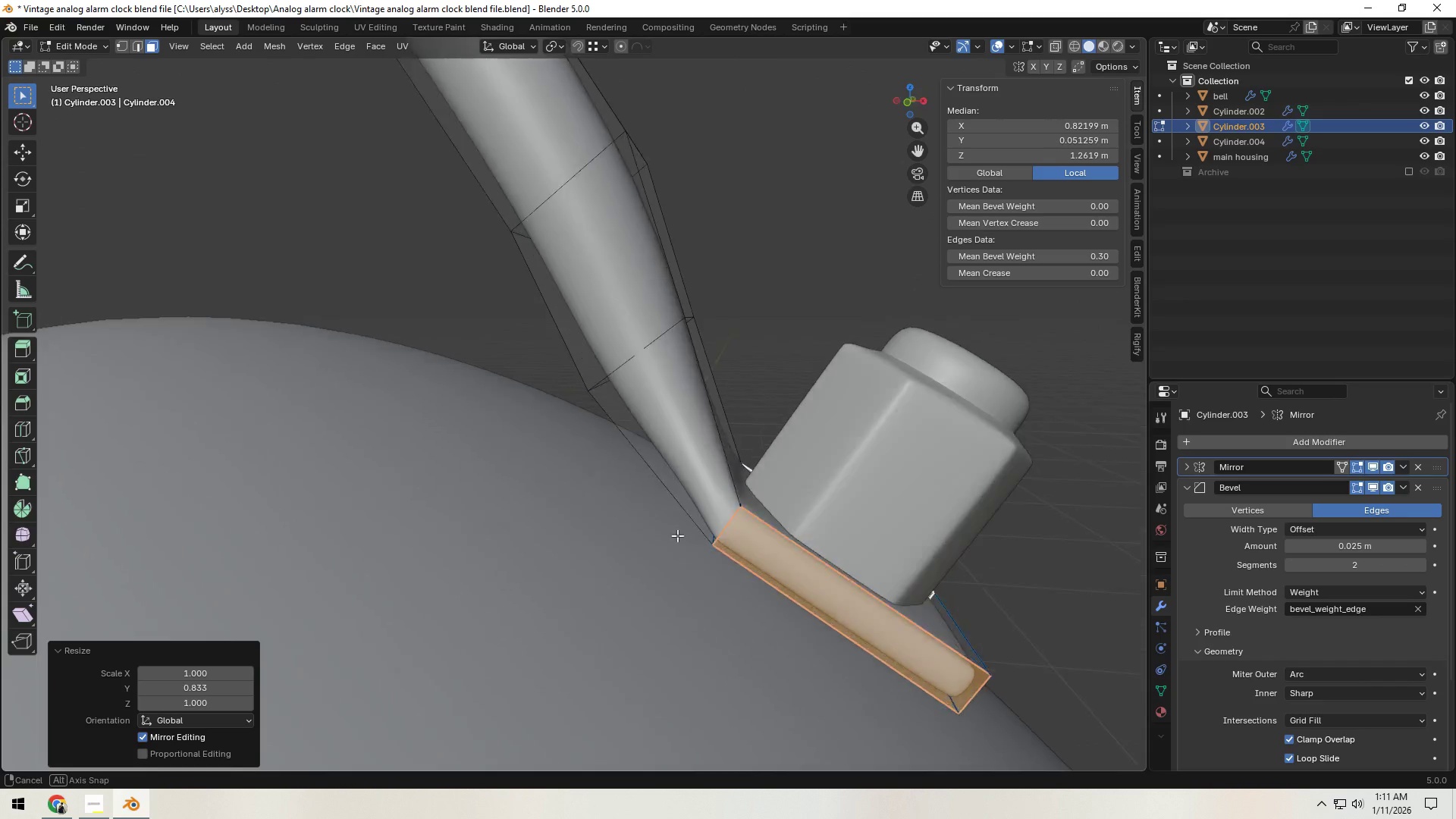 
scroll: coordinate [595, 544], scroll_direction: down, amount: 2.0
 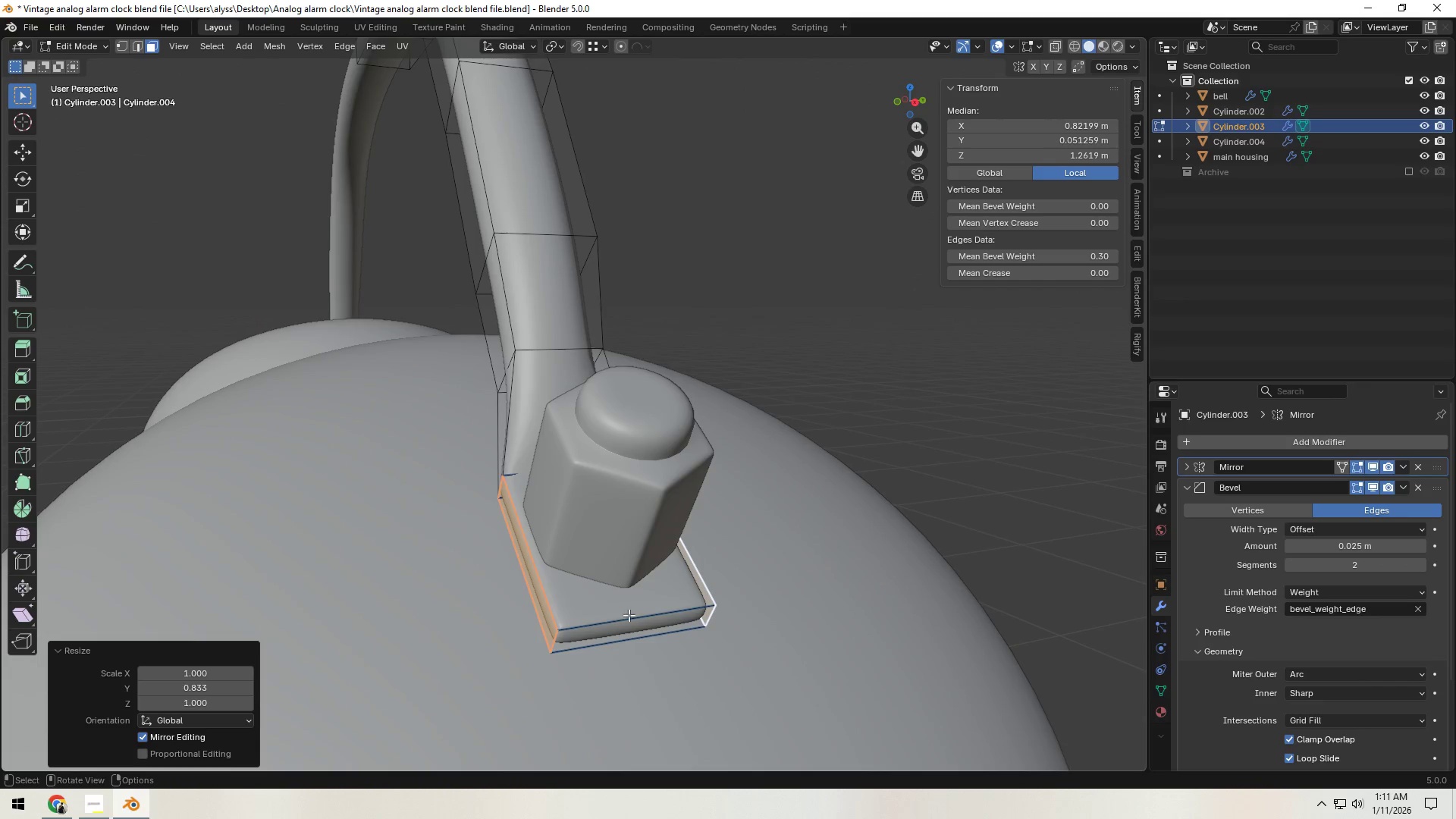 
left_click([628, 631])
 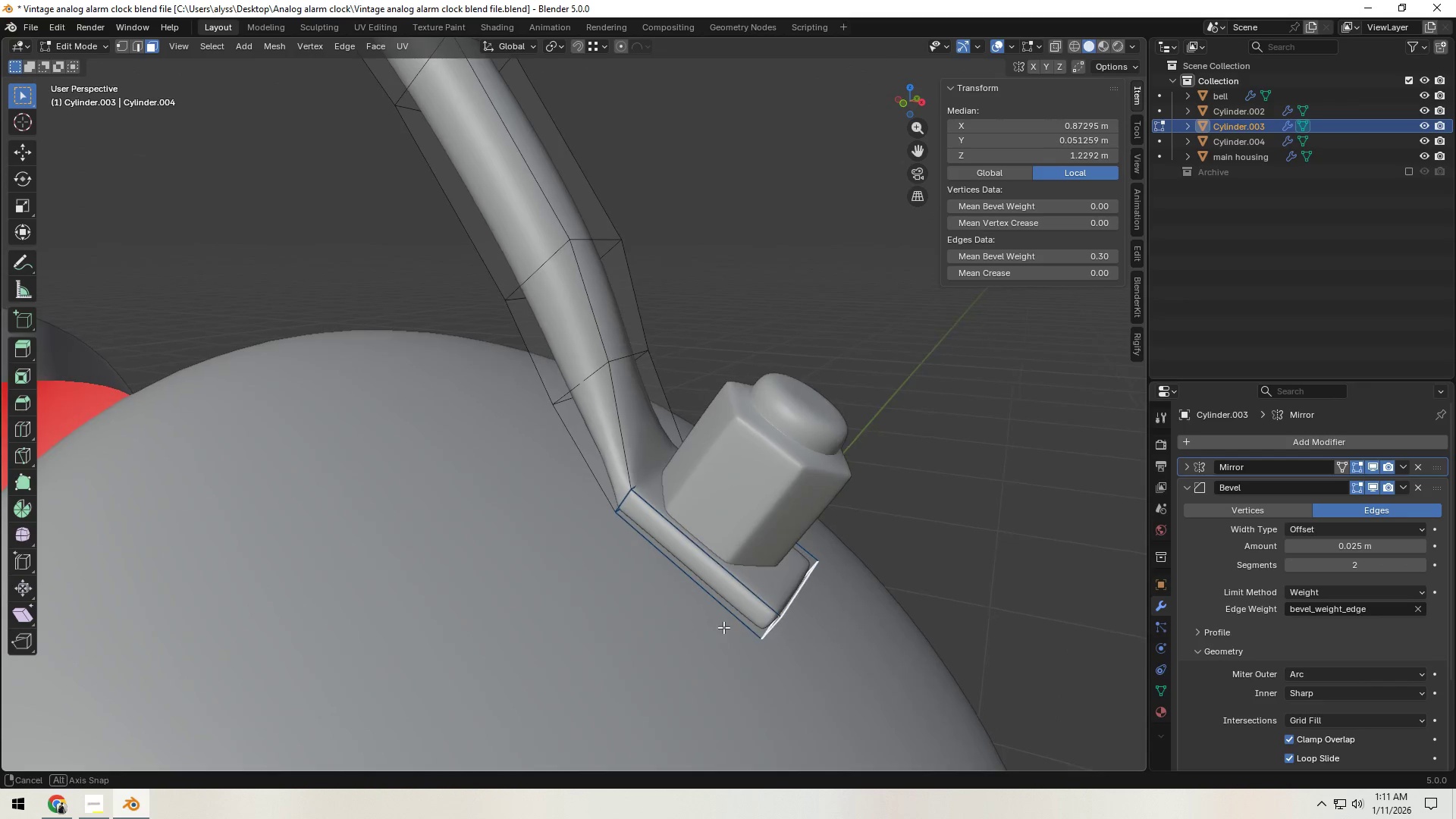 
left_click([1019, 452])
 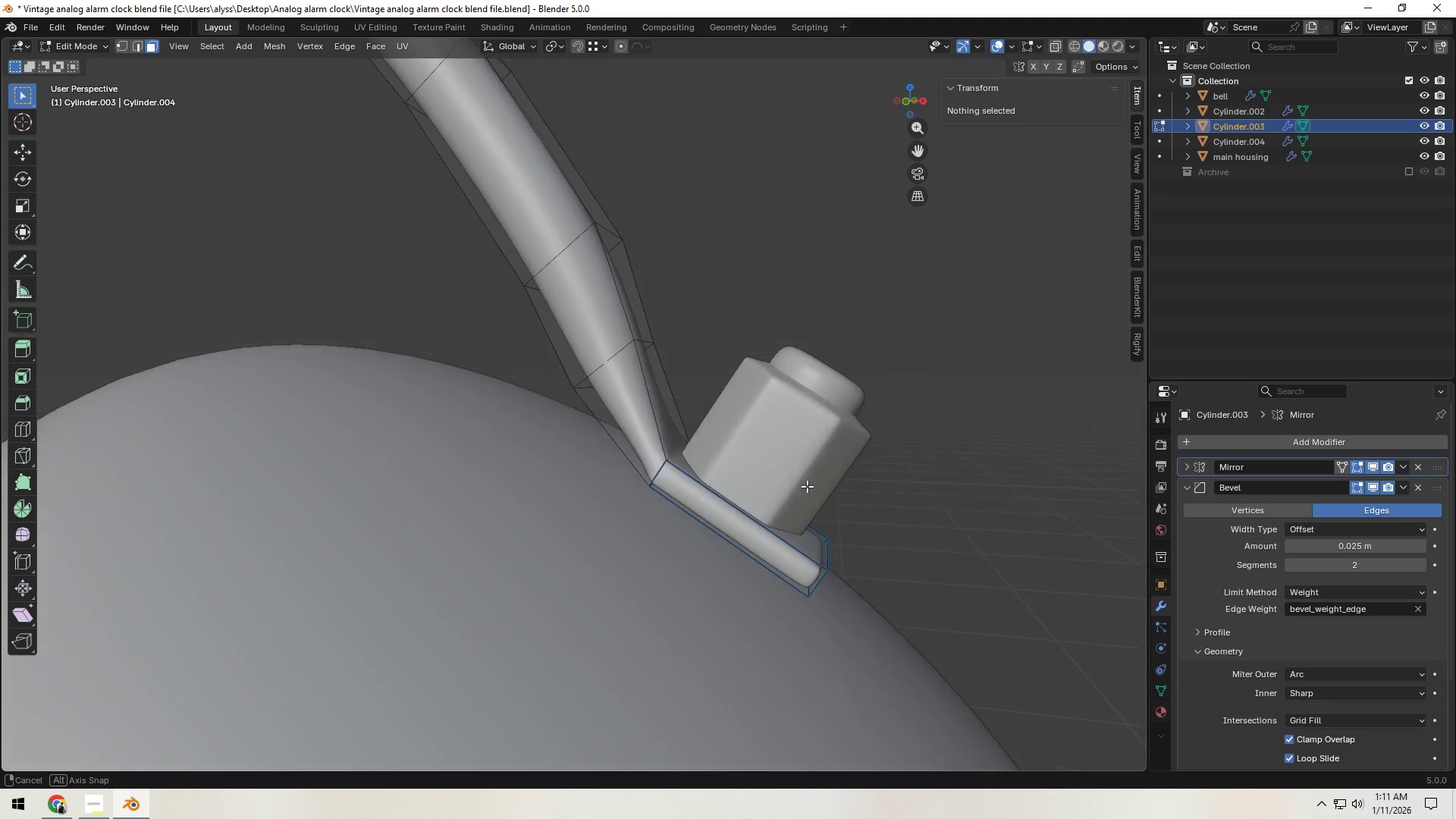 
left_click([808, 481])
 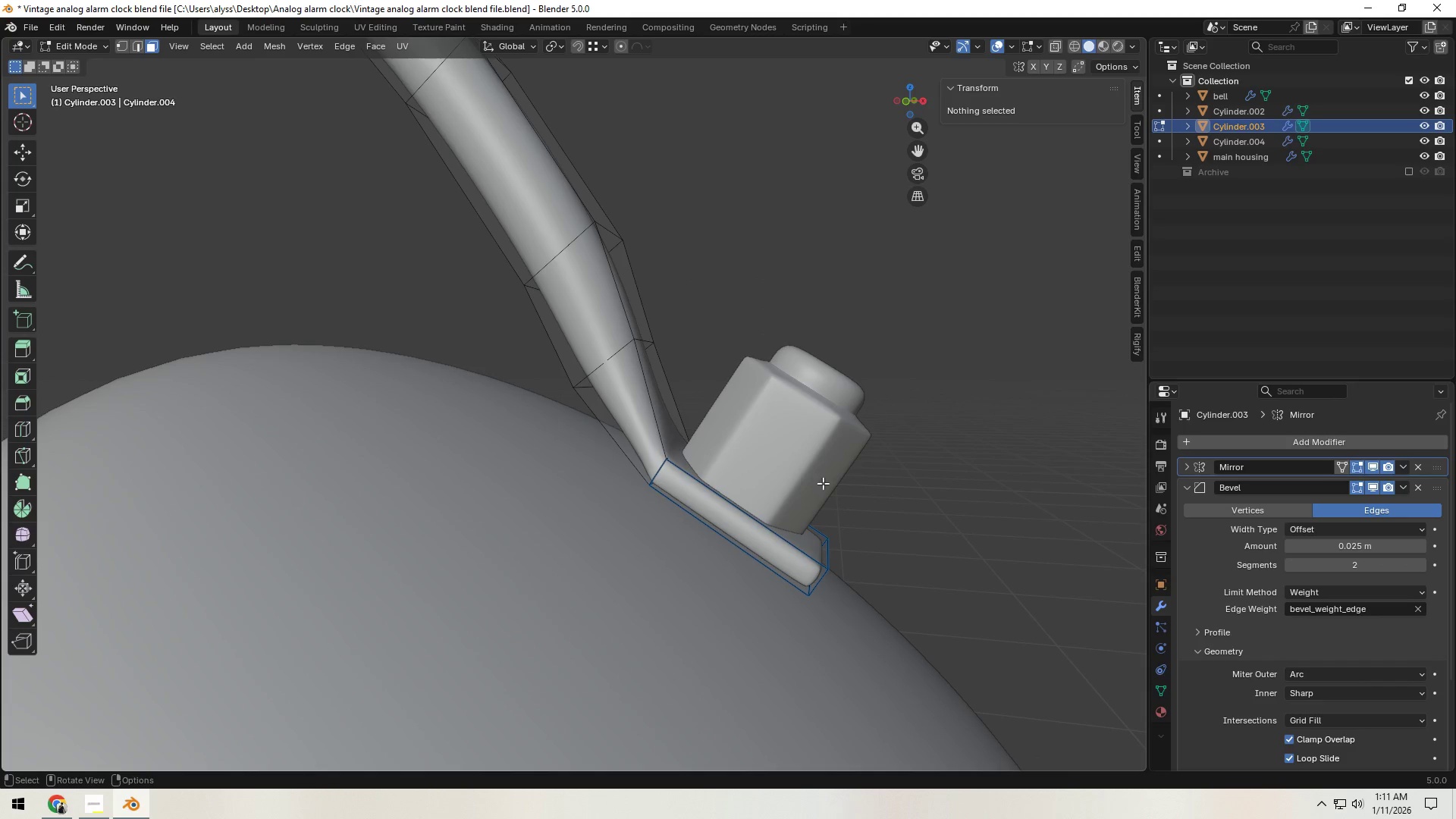 
key(Tab)
 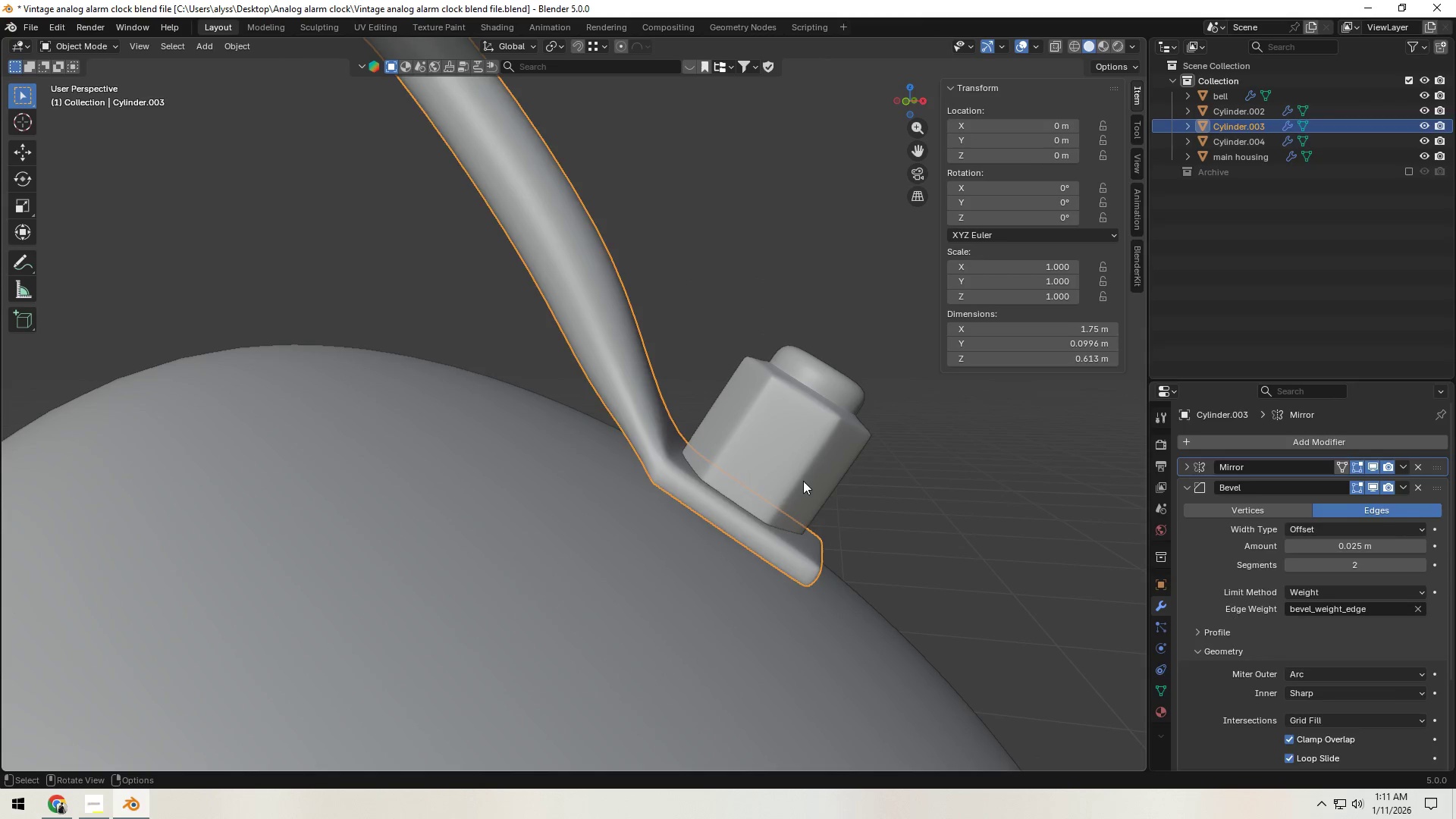 
left_click([803, 481])
 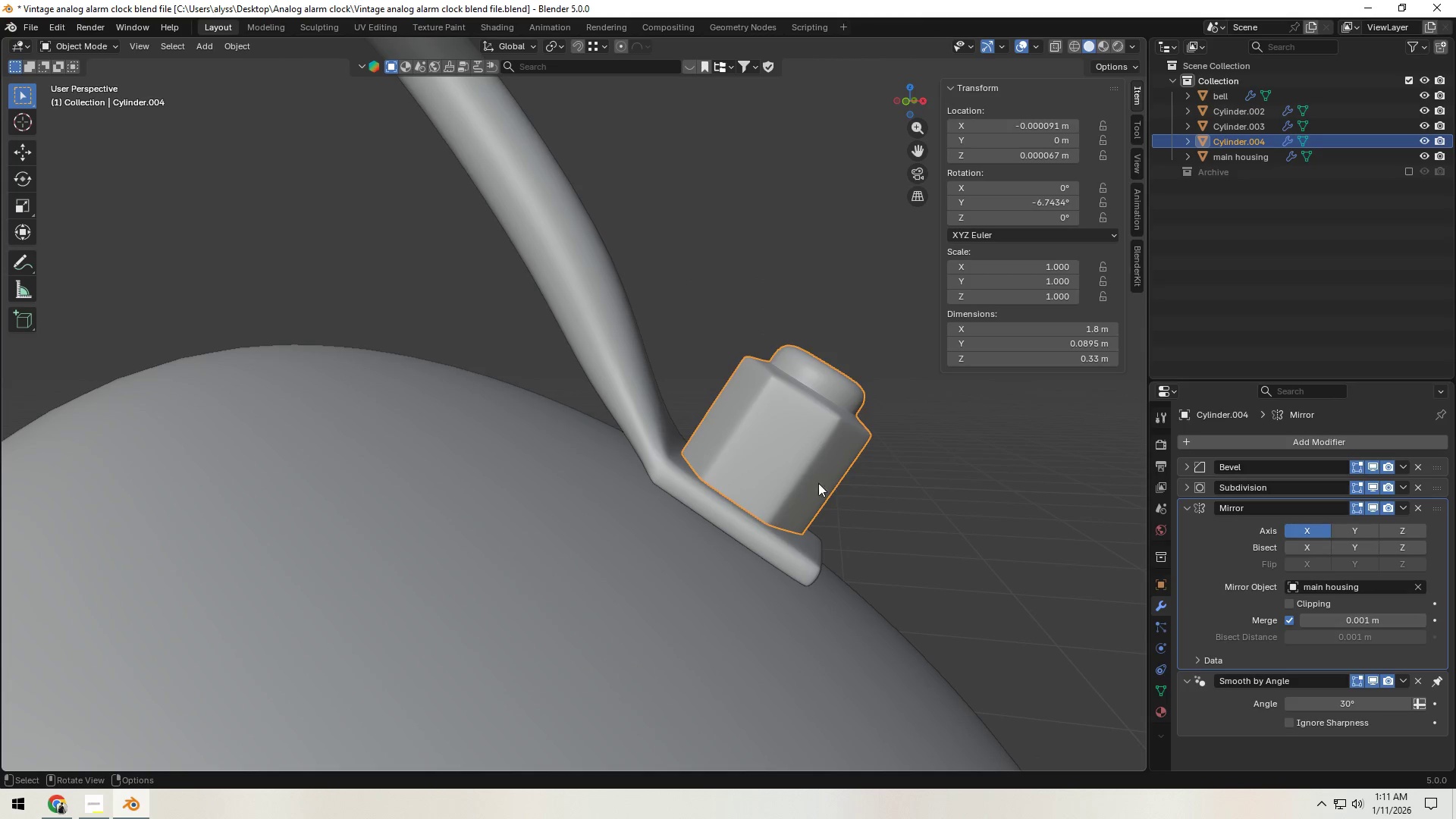 
key(Shift+ShiftLeft)
 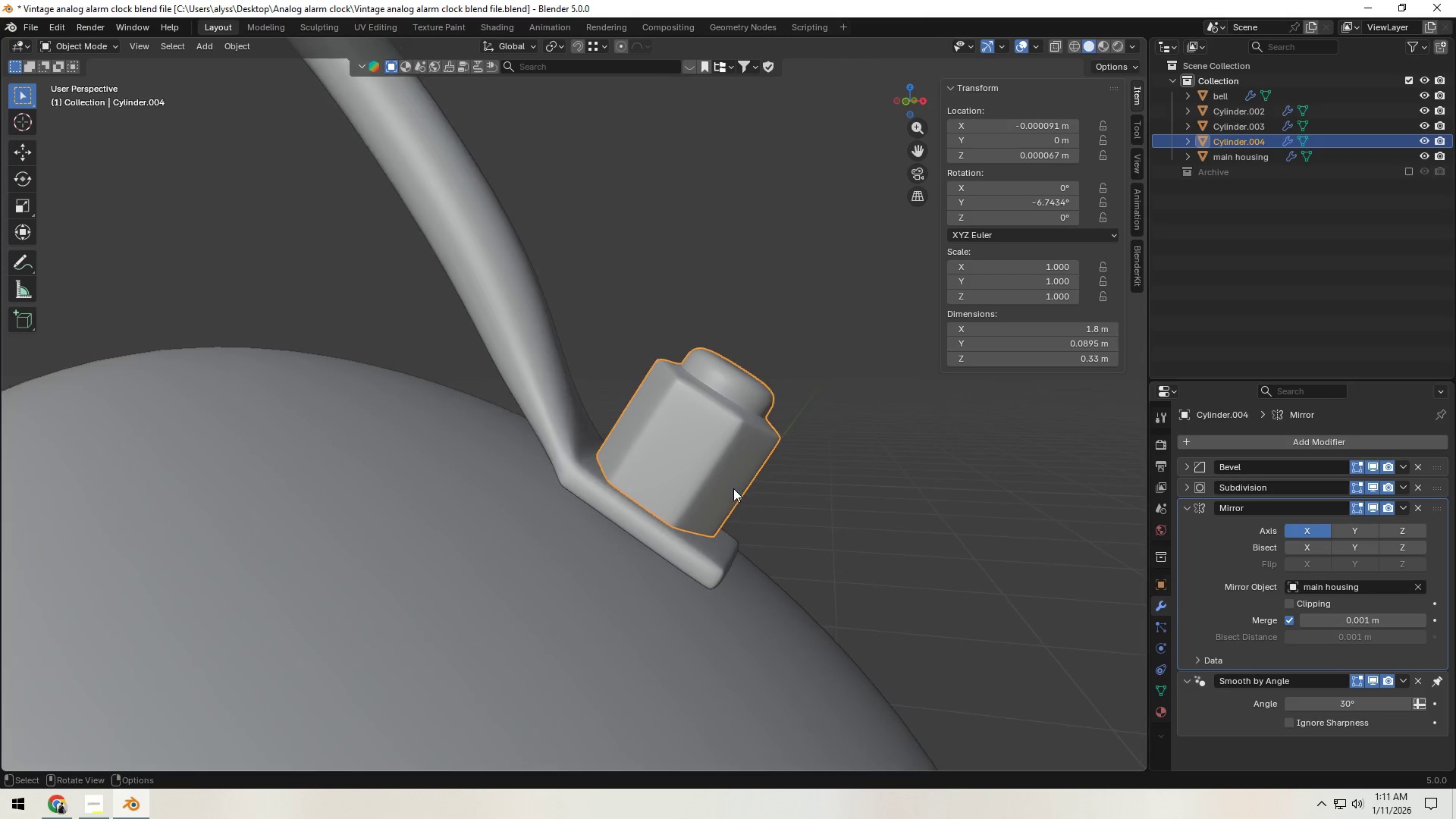 
scroll: coordinate [730, 492], scroll_direction: up, amount: 3.0
 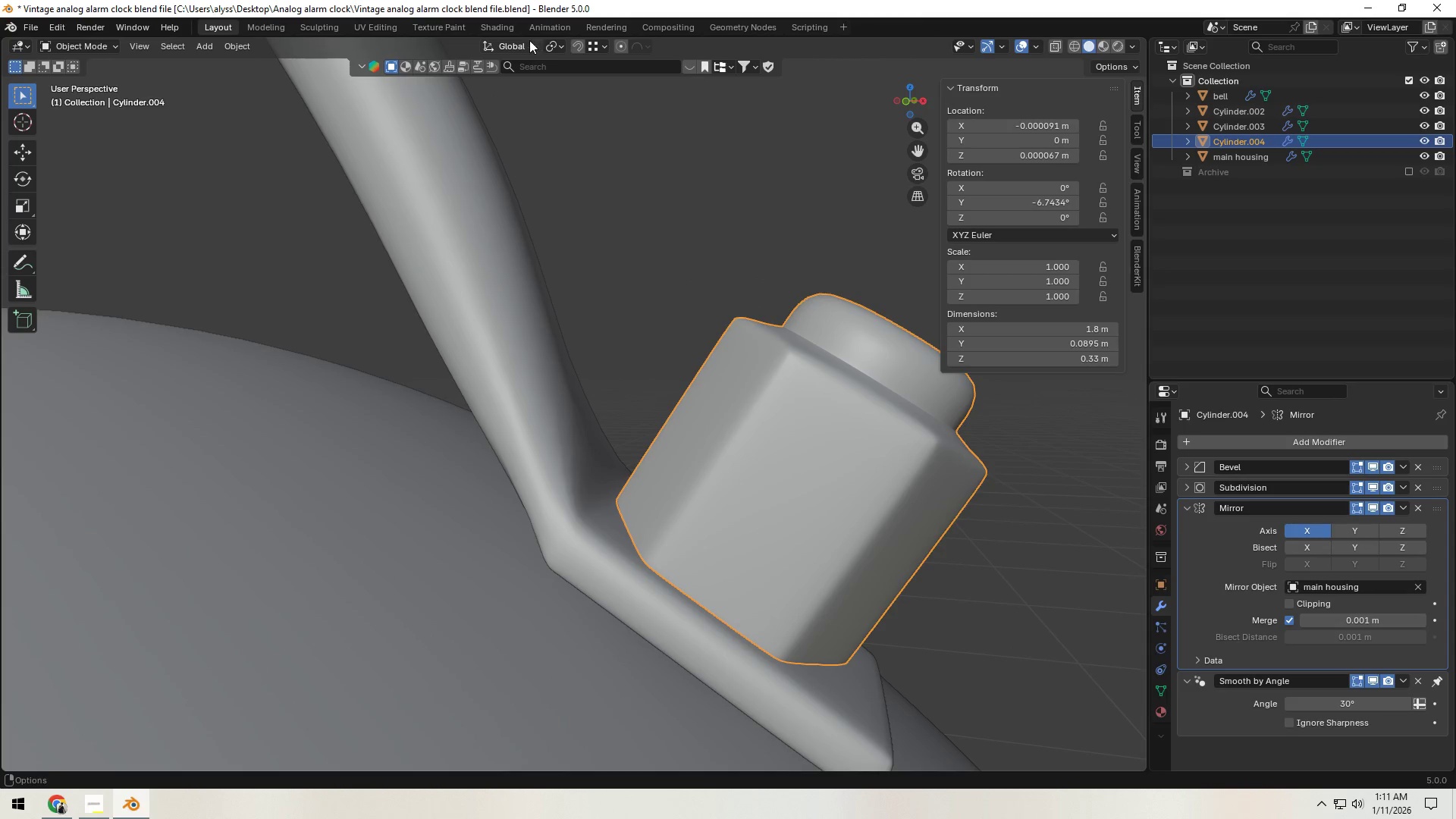 
left_click([522, 47])
 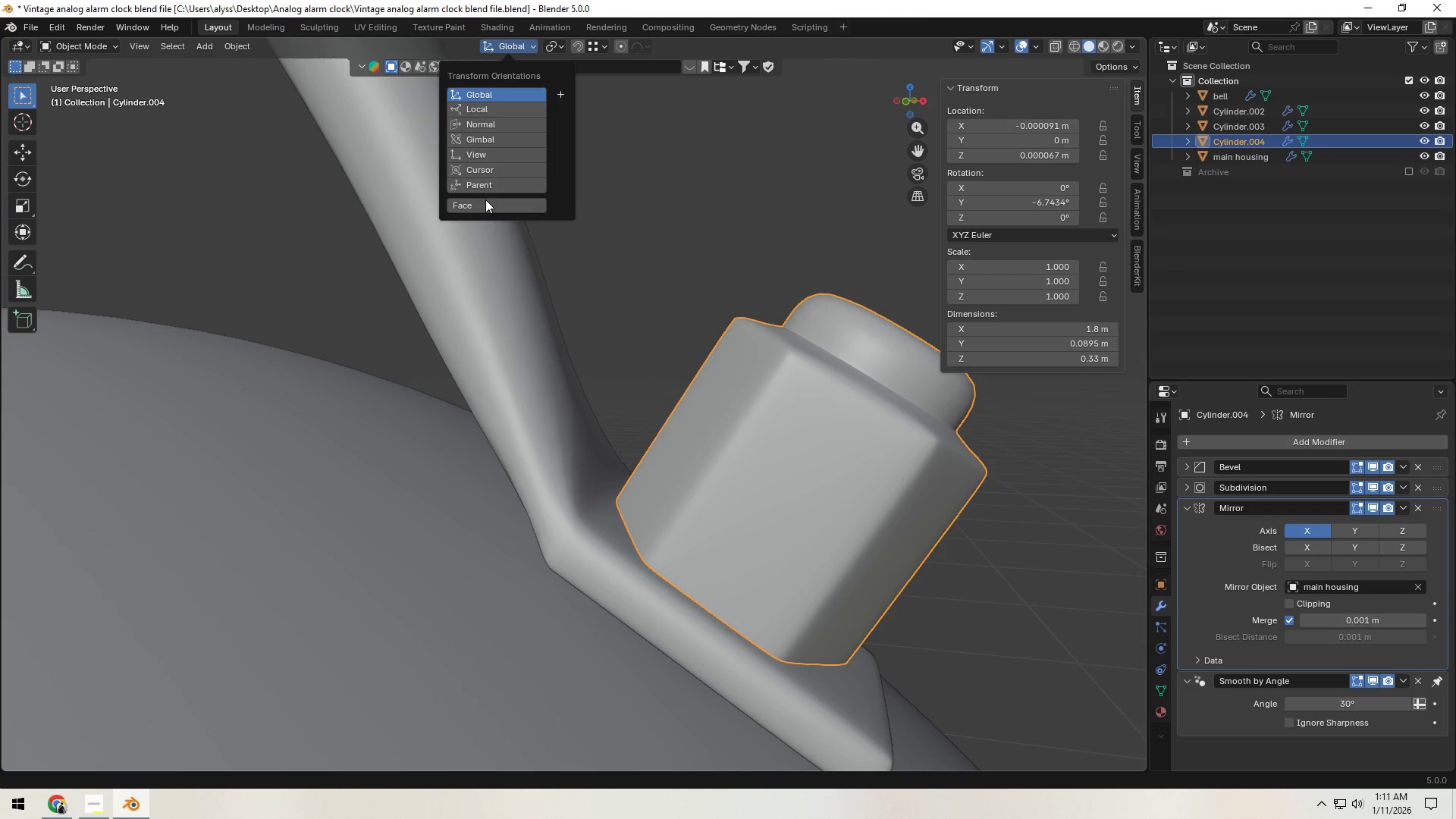 
left_click([482, 209])
 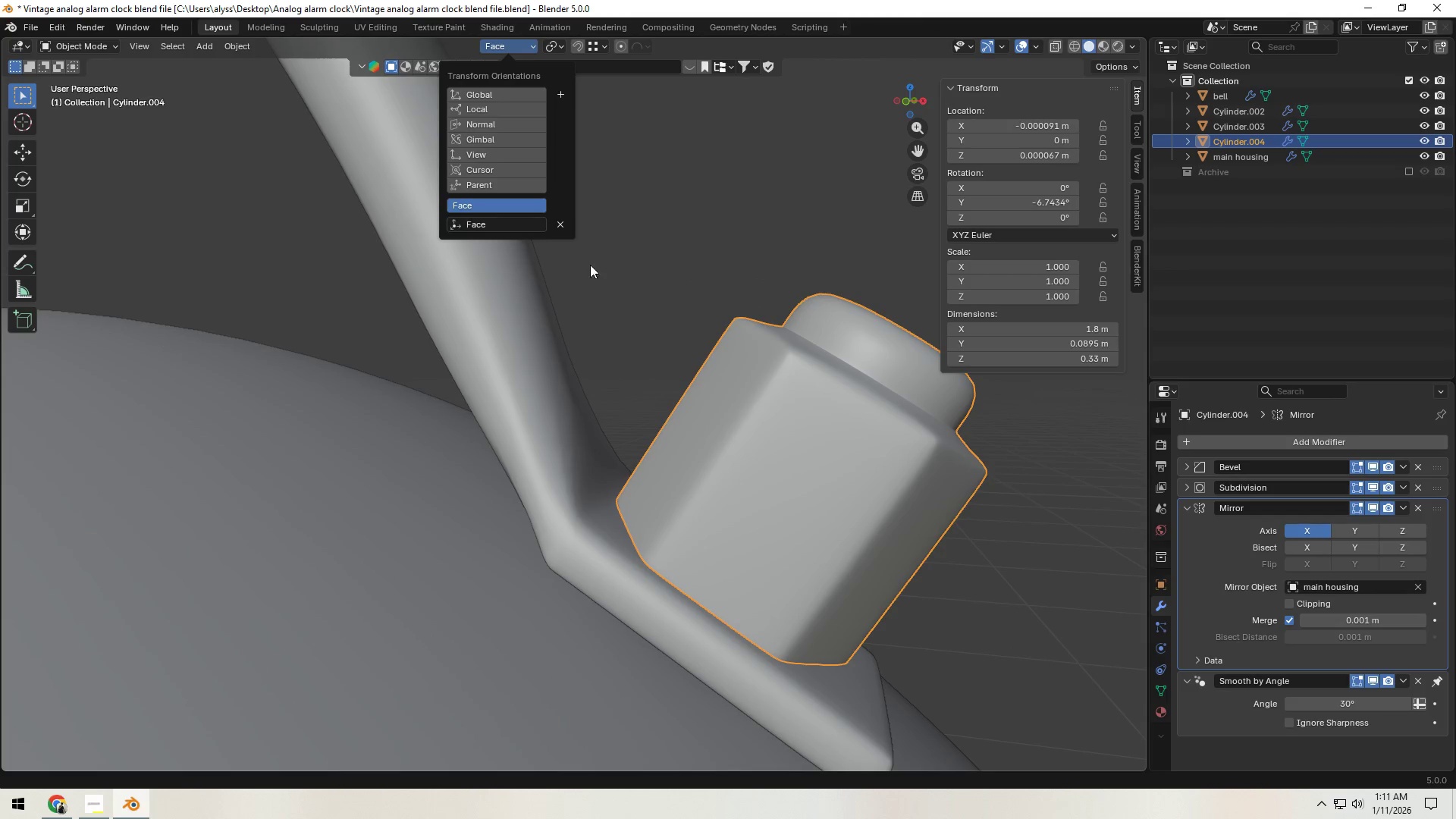 
hold_key(key=ShiftLeft, duration=0.44)
 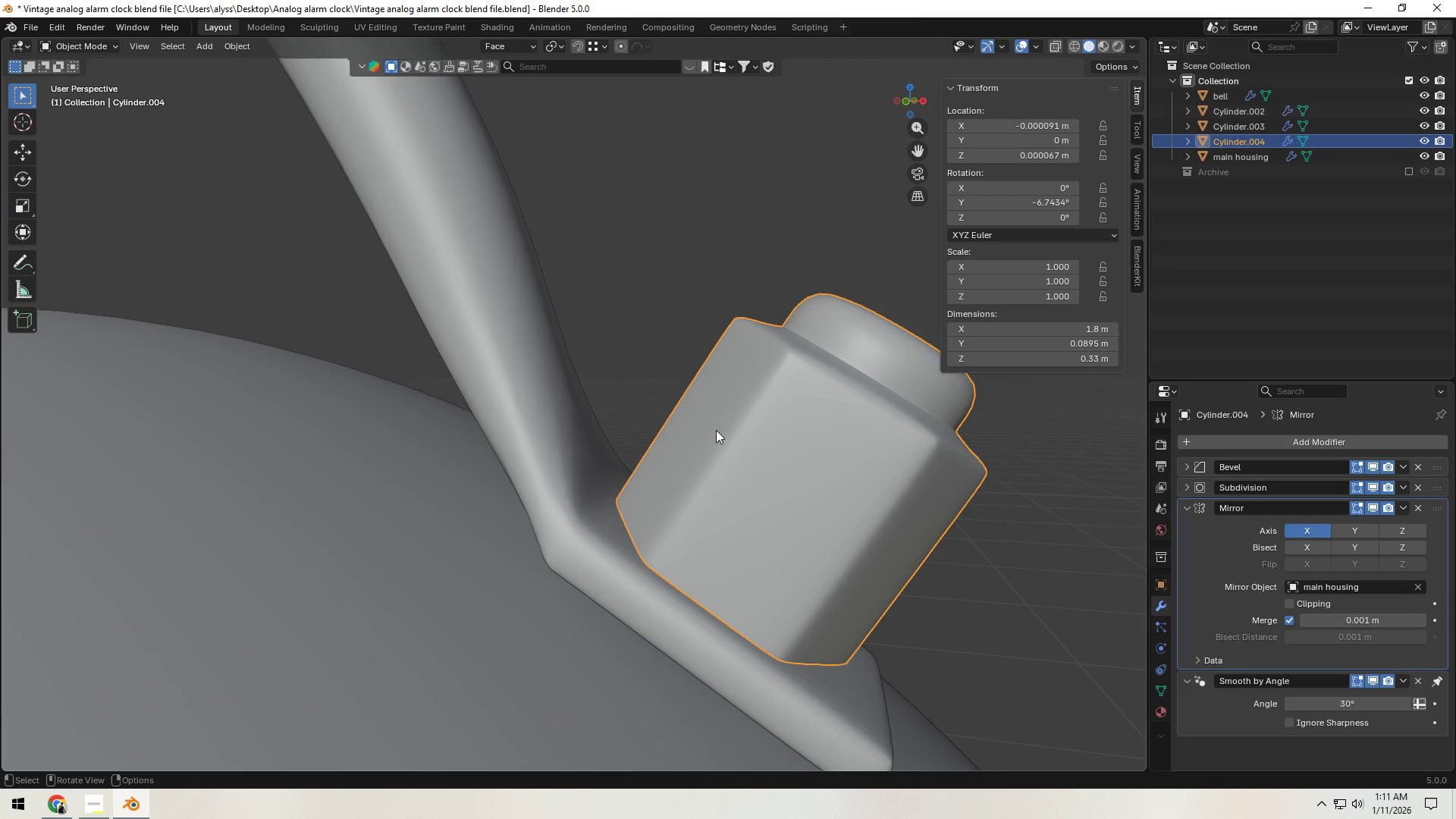 
hold_key(key=ShiftLeft, duration=0.39)
 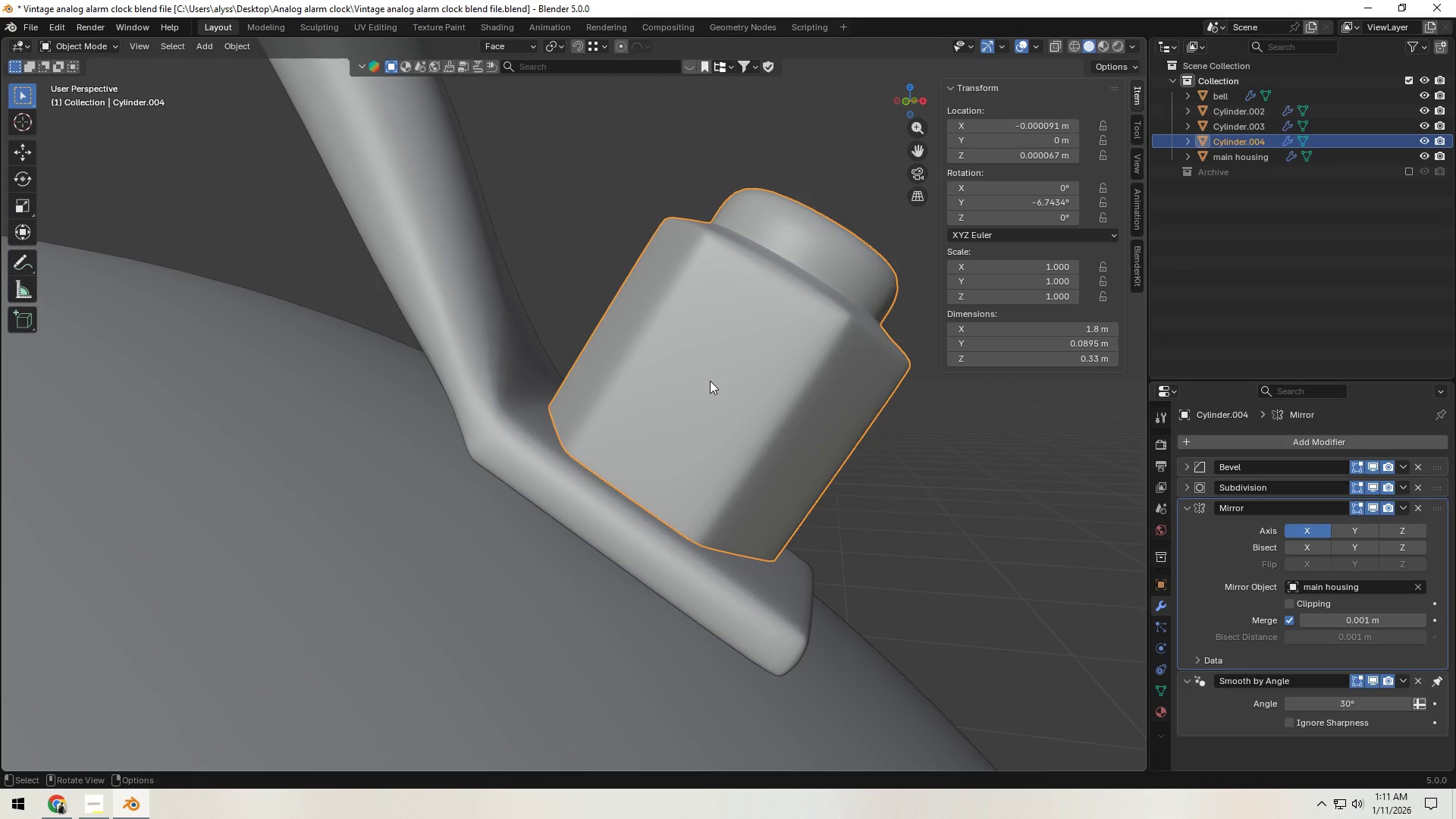 
hold_key(key=Backquote, duration=0.45)
 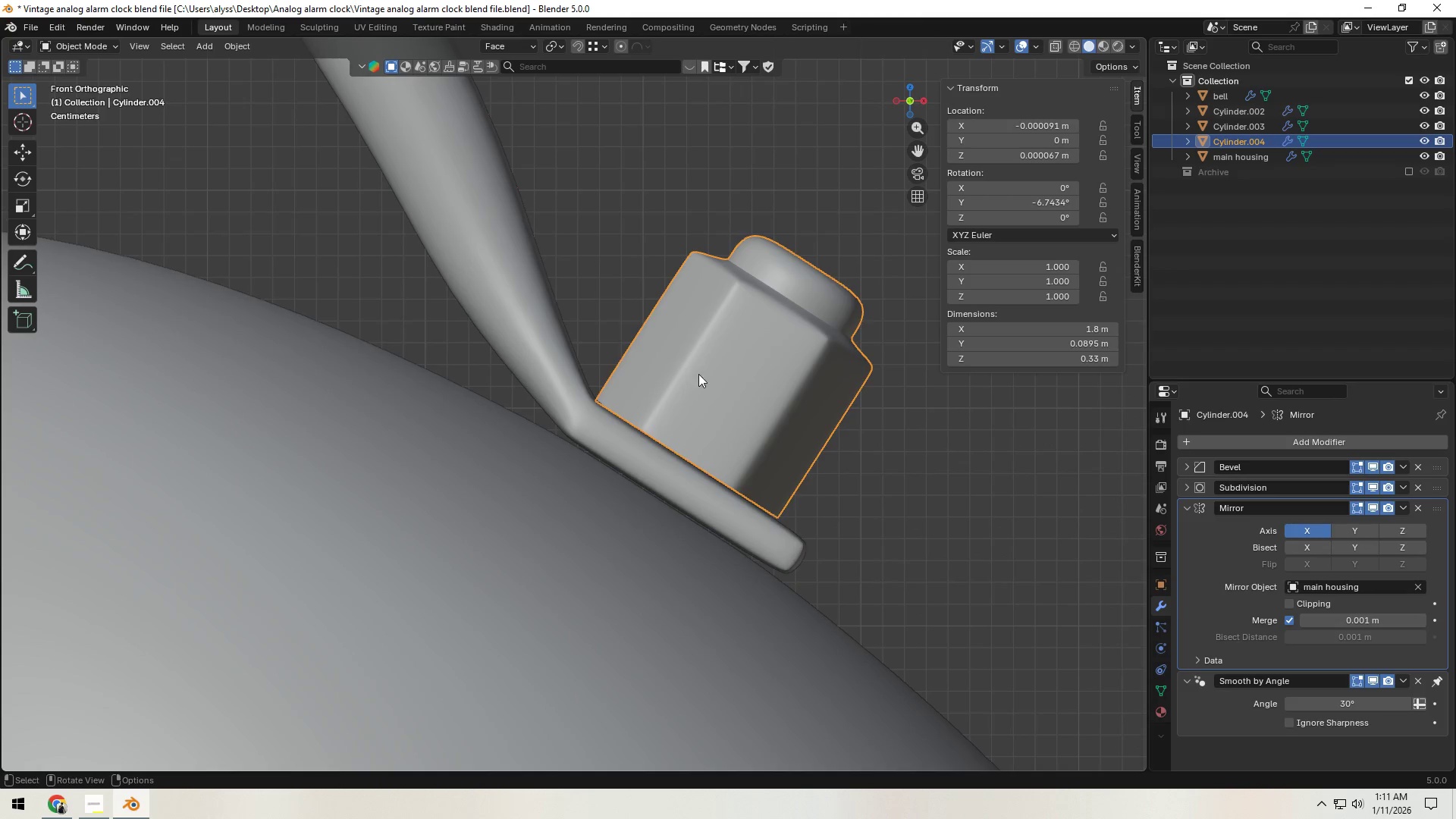 
hold_key(key=ShiftLeft, duration=0.33)
 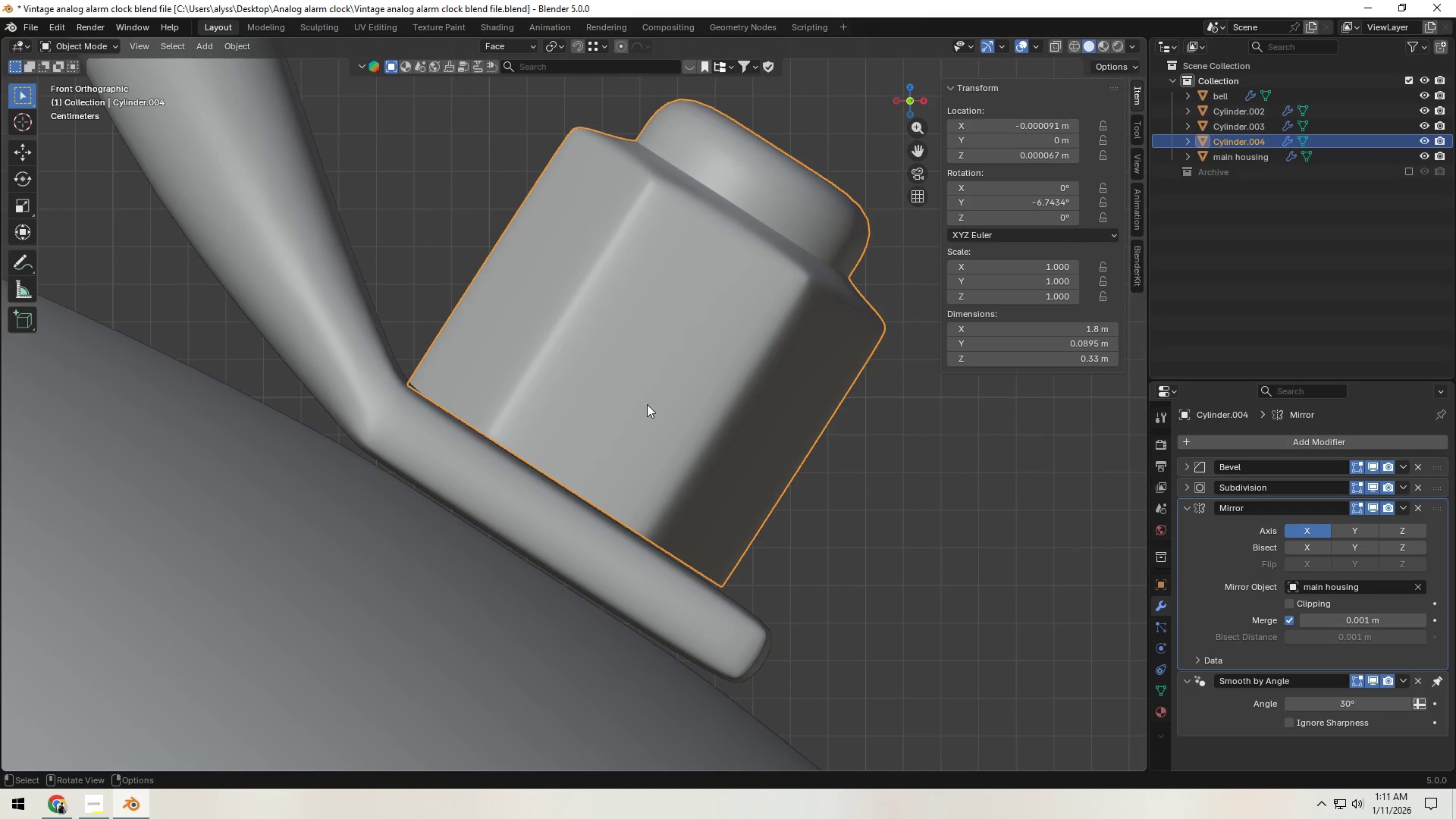 
scroll: coordinate [717, 391], scroll_direction: up, amount: 3.0
 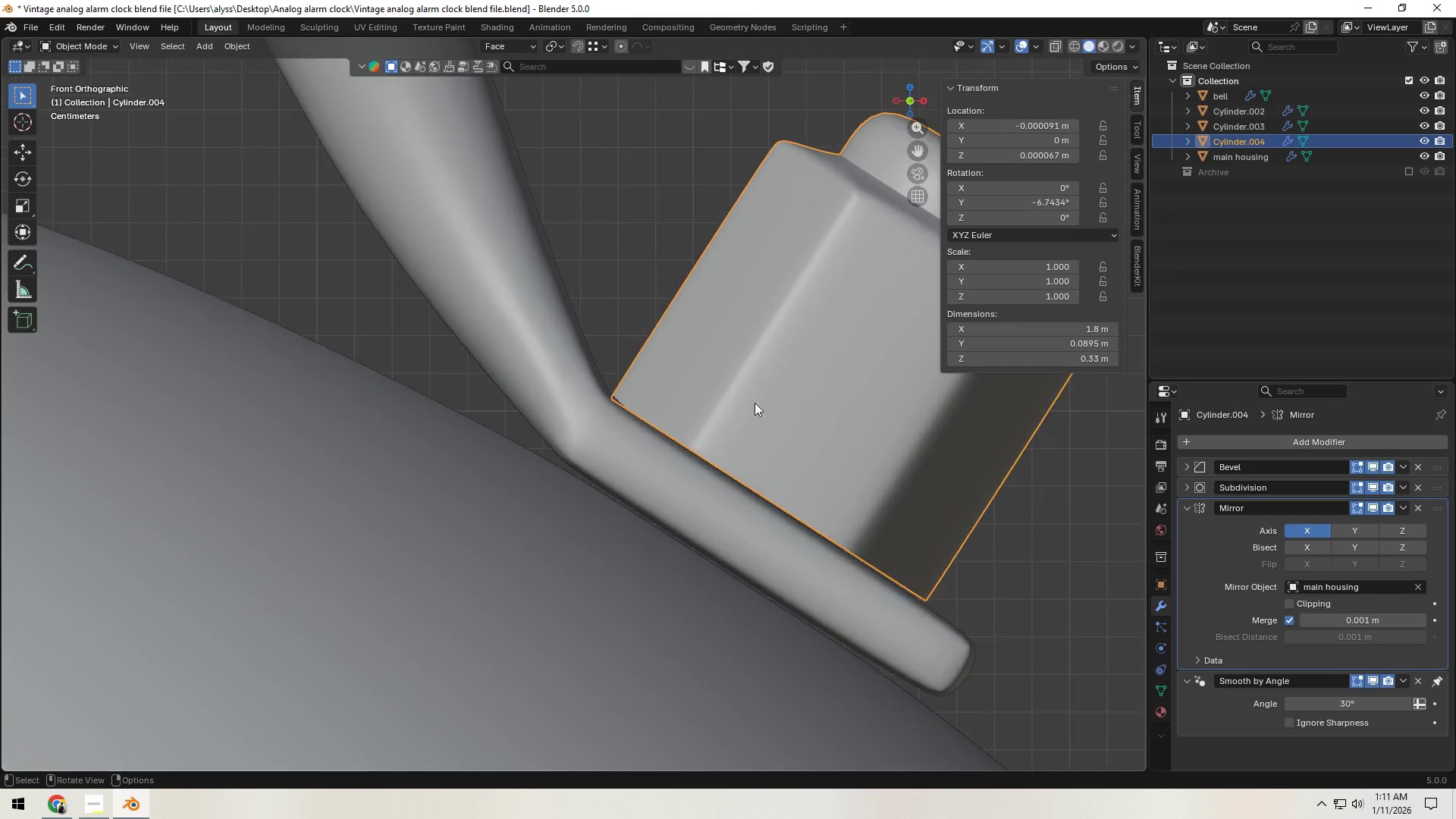 
type(gz)
 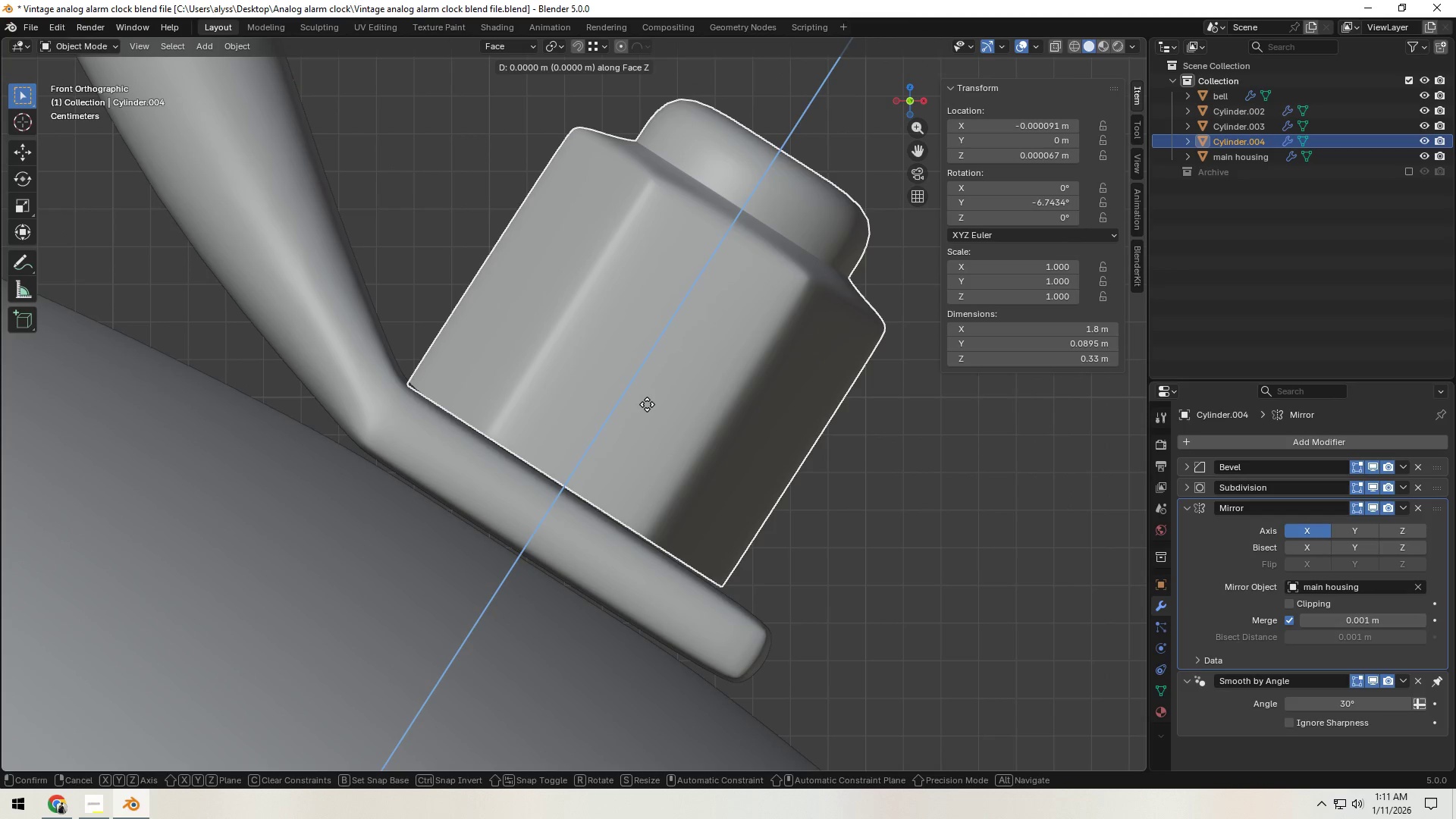 
hold_key(key=ShiftLeft, duration=1.51)
 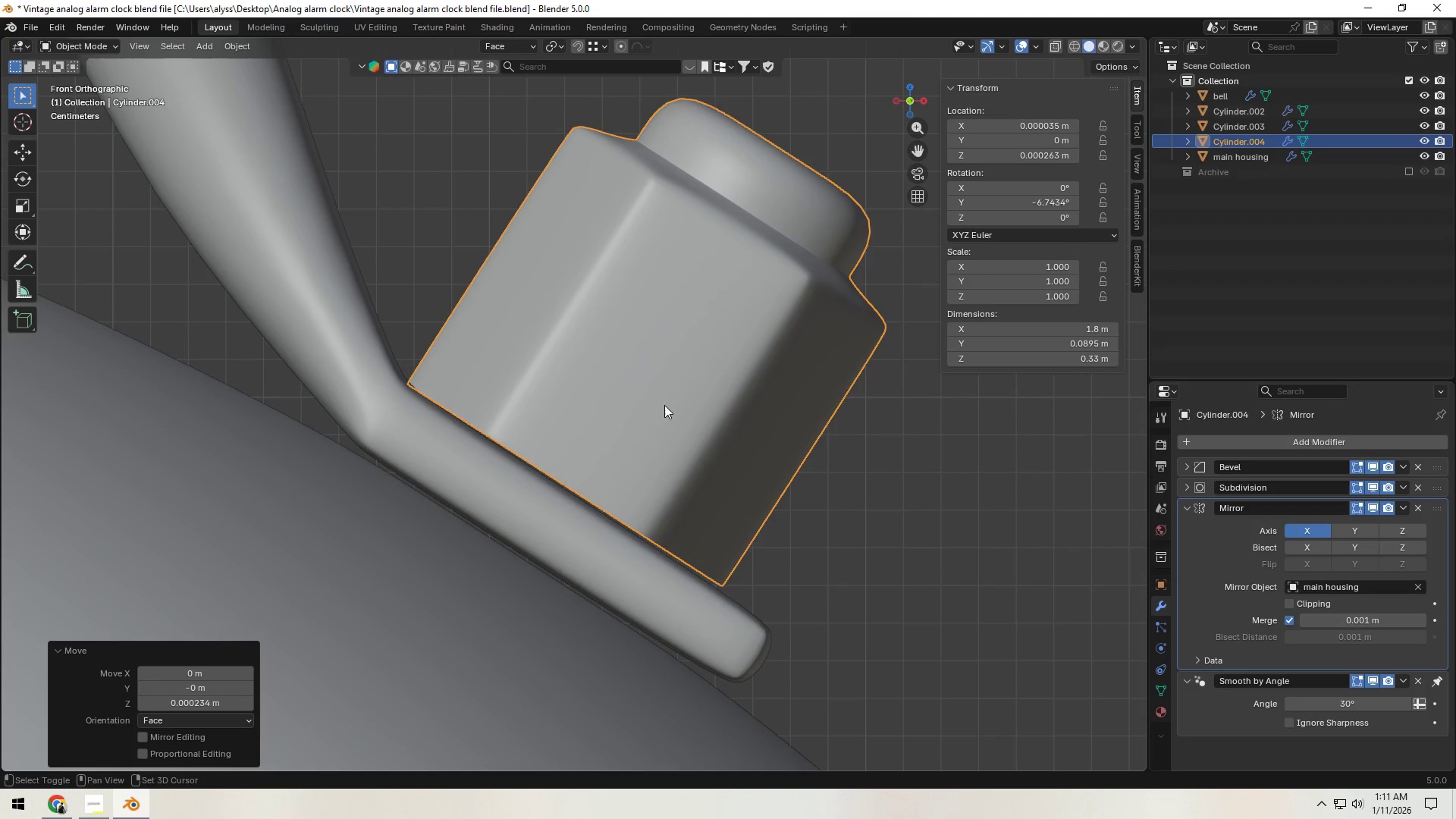 
hold_key(key=ShiftLeft, duration=0.86)
left_click([664, 405])
 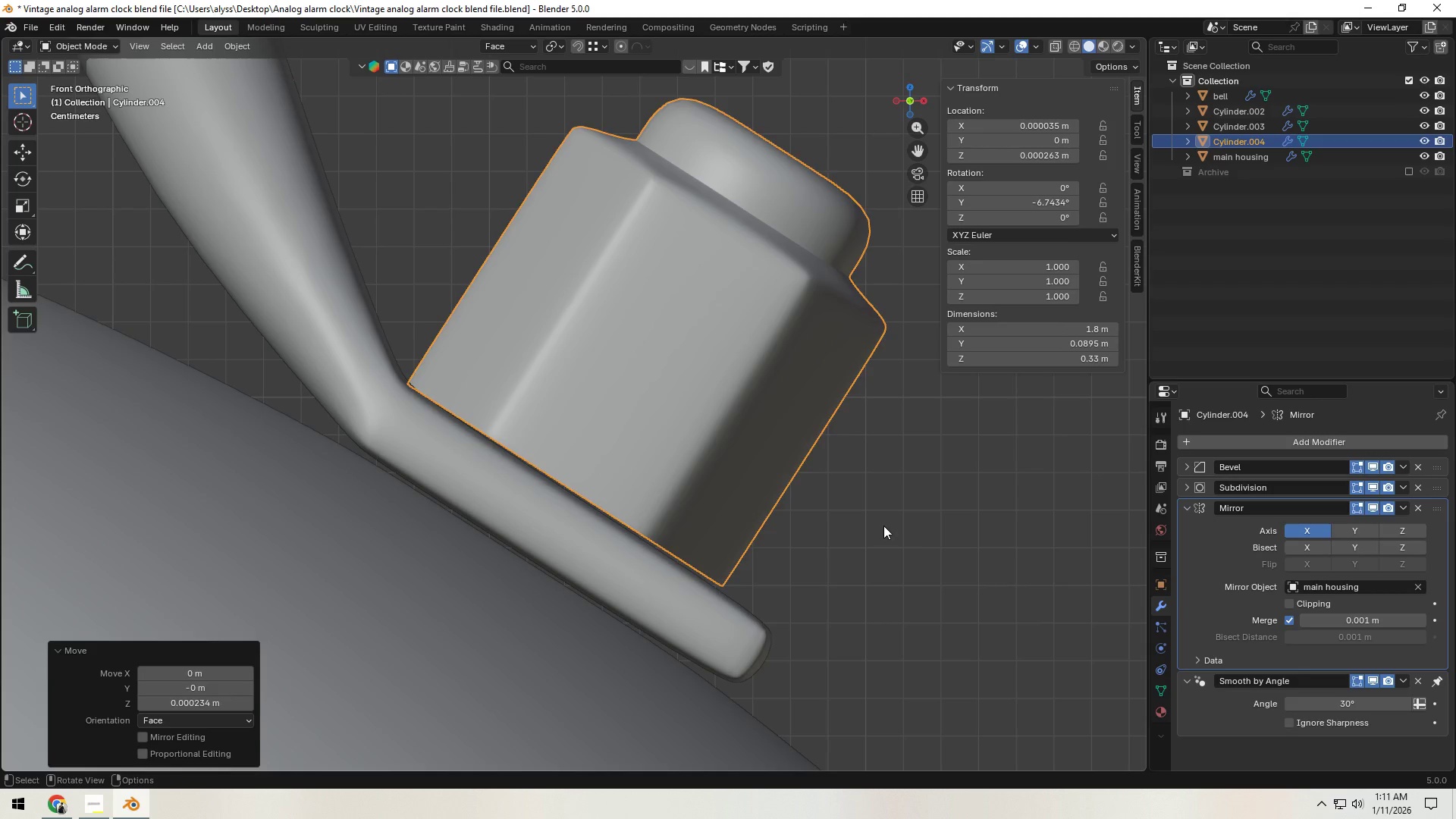 
left_click([917, 534])
 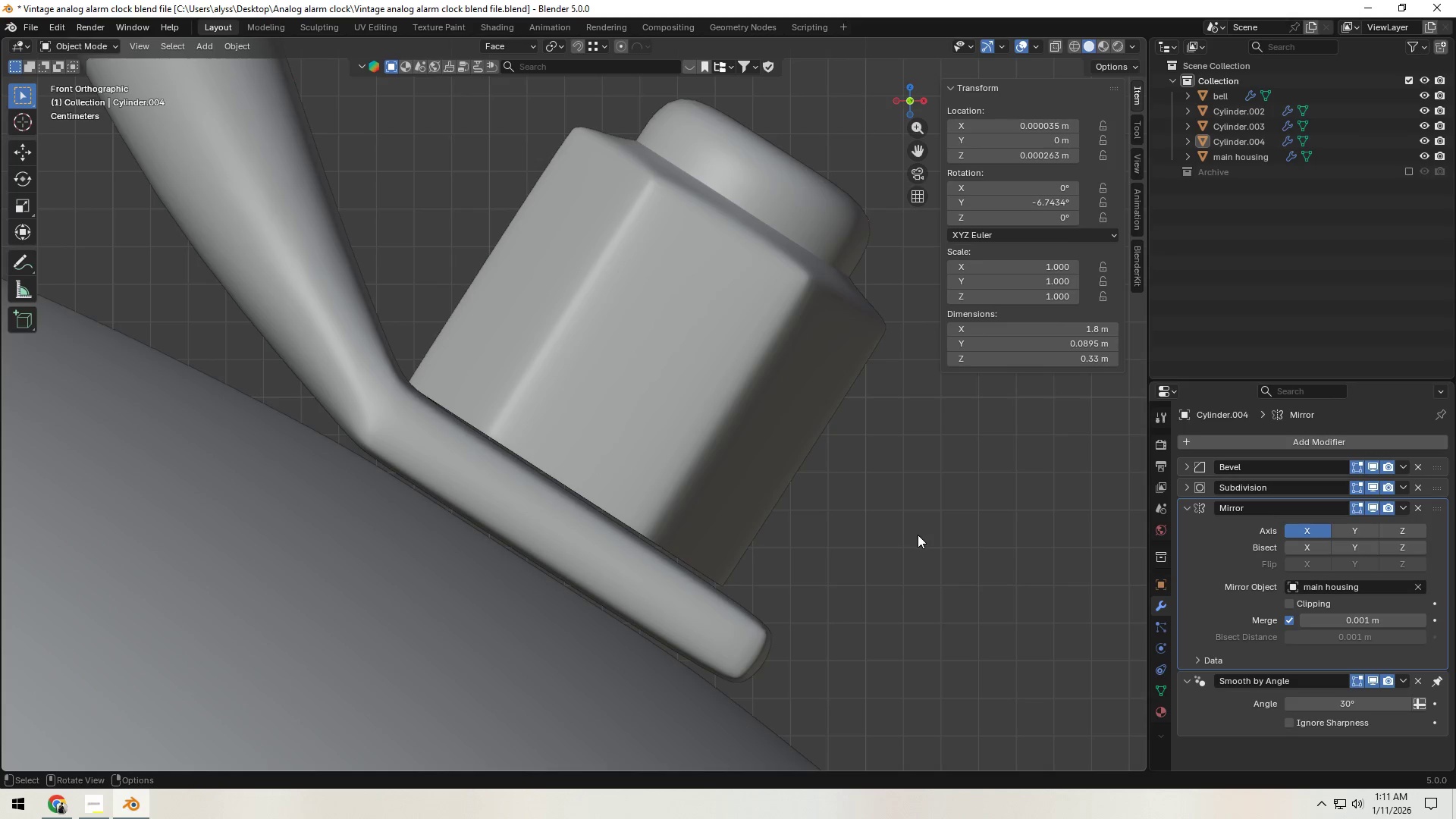 
scroll: coordinate [714, 537], scroll_direction: down, amount: 19.0
 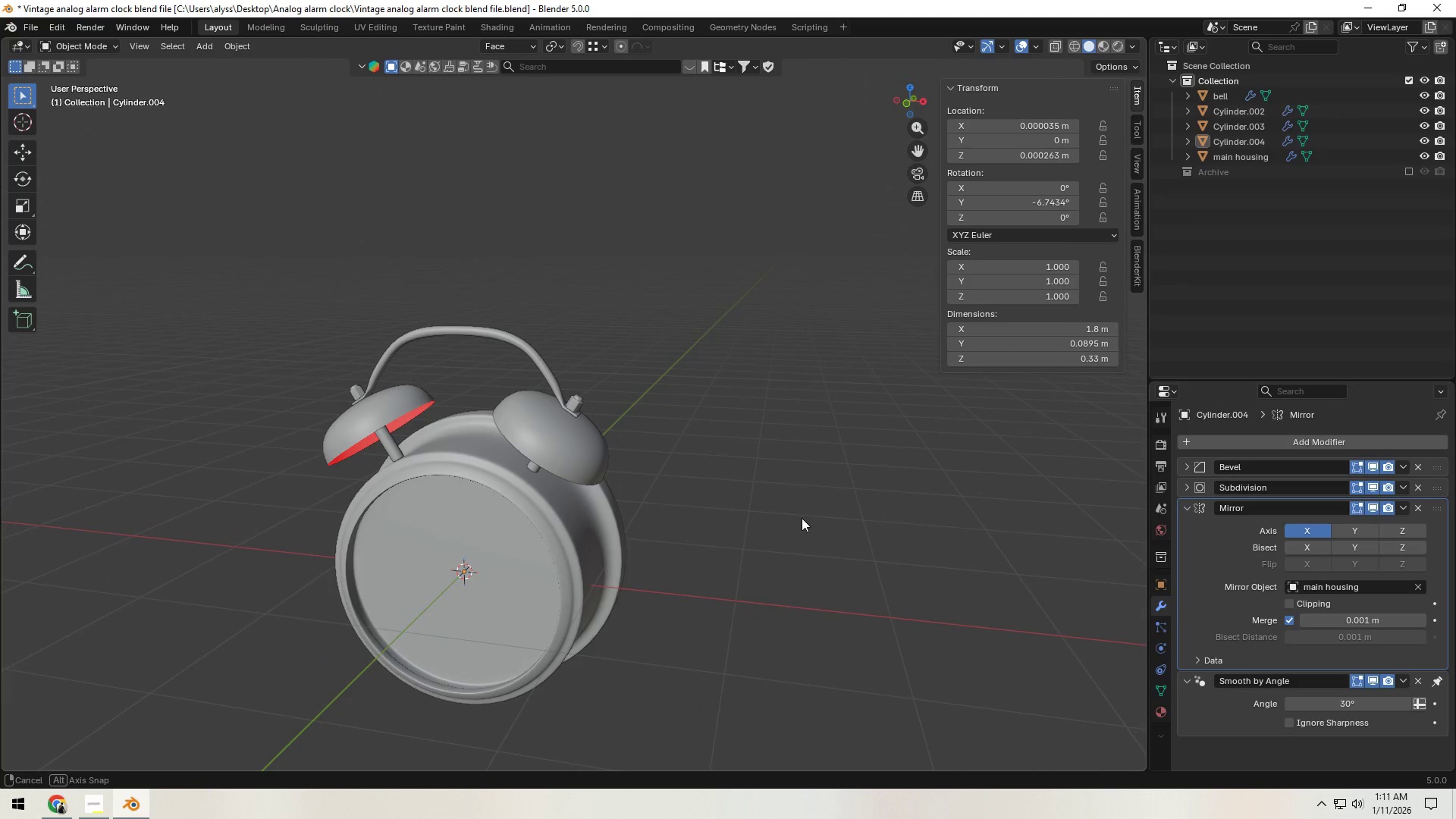 
left_click([802, 518])
 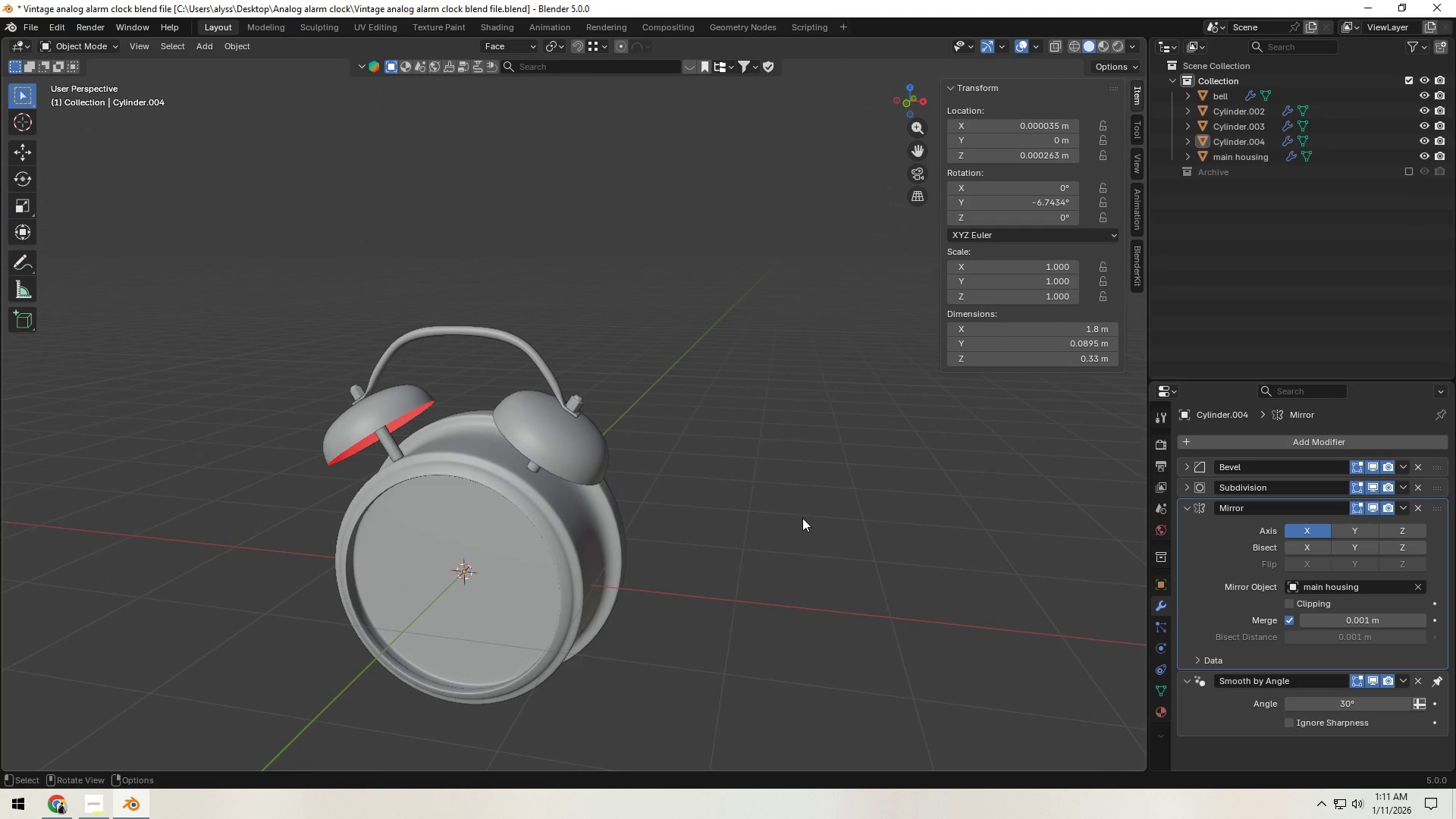 
key(Control+S)
 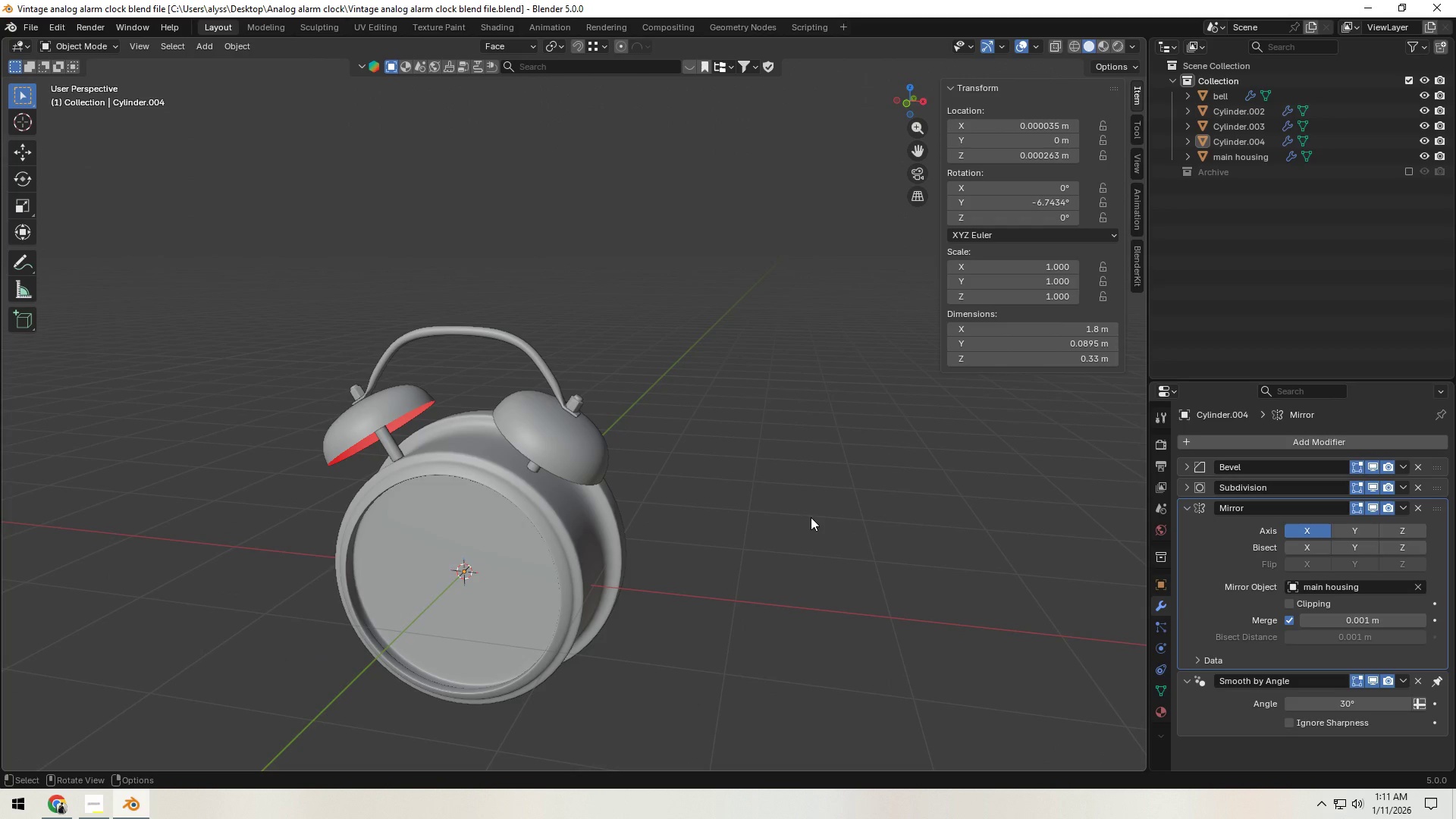 
wait(11.73)
 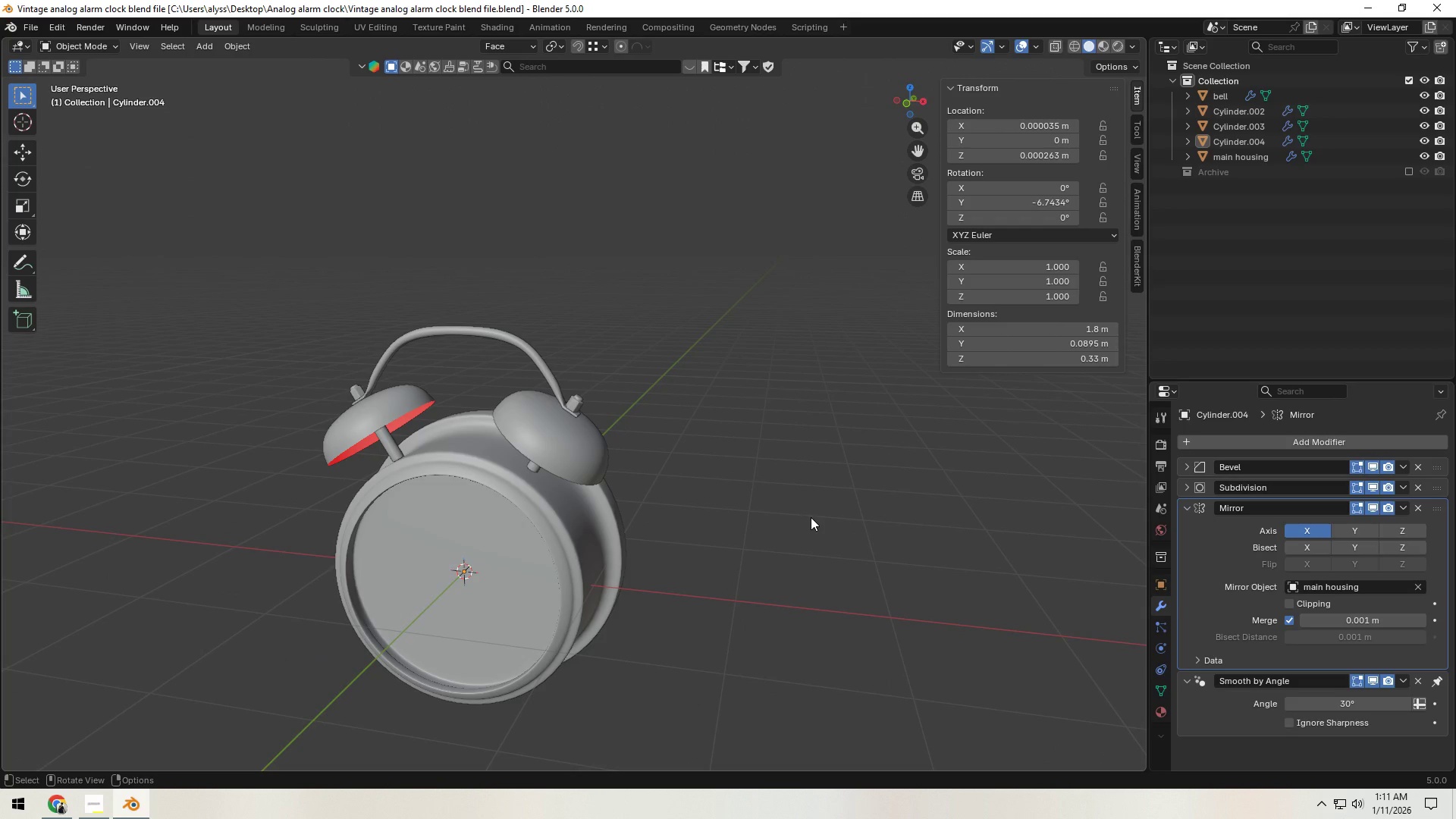 
scroll: coordinate [761, 494], scroll_direction: up, amount: 9.0
 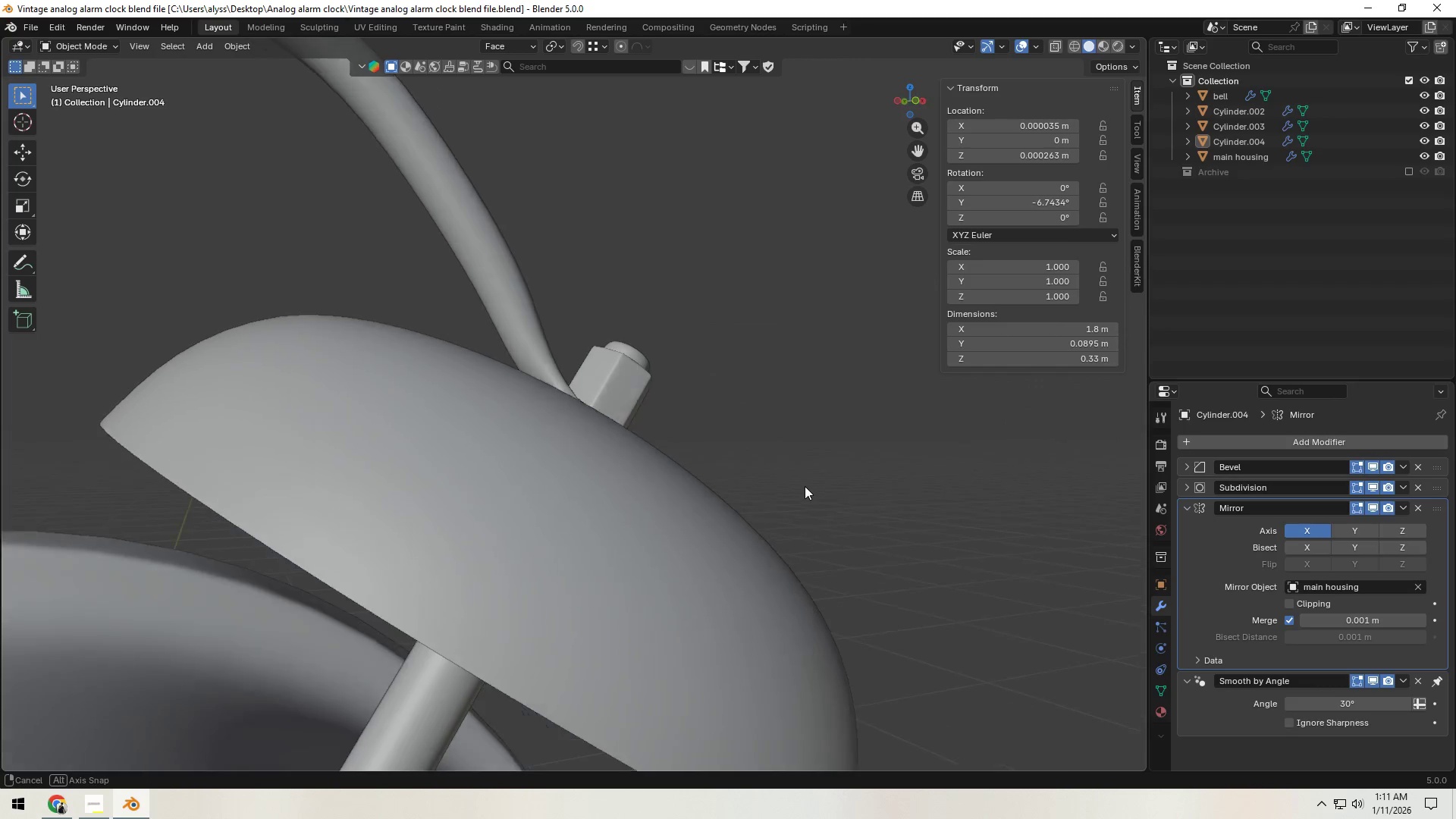 
scroll: coordinate [699, 522], scroll_direction: down, amount: 5.0
 